 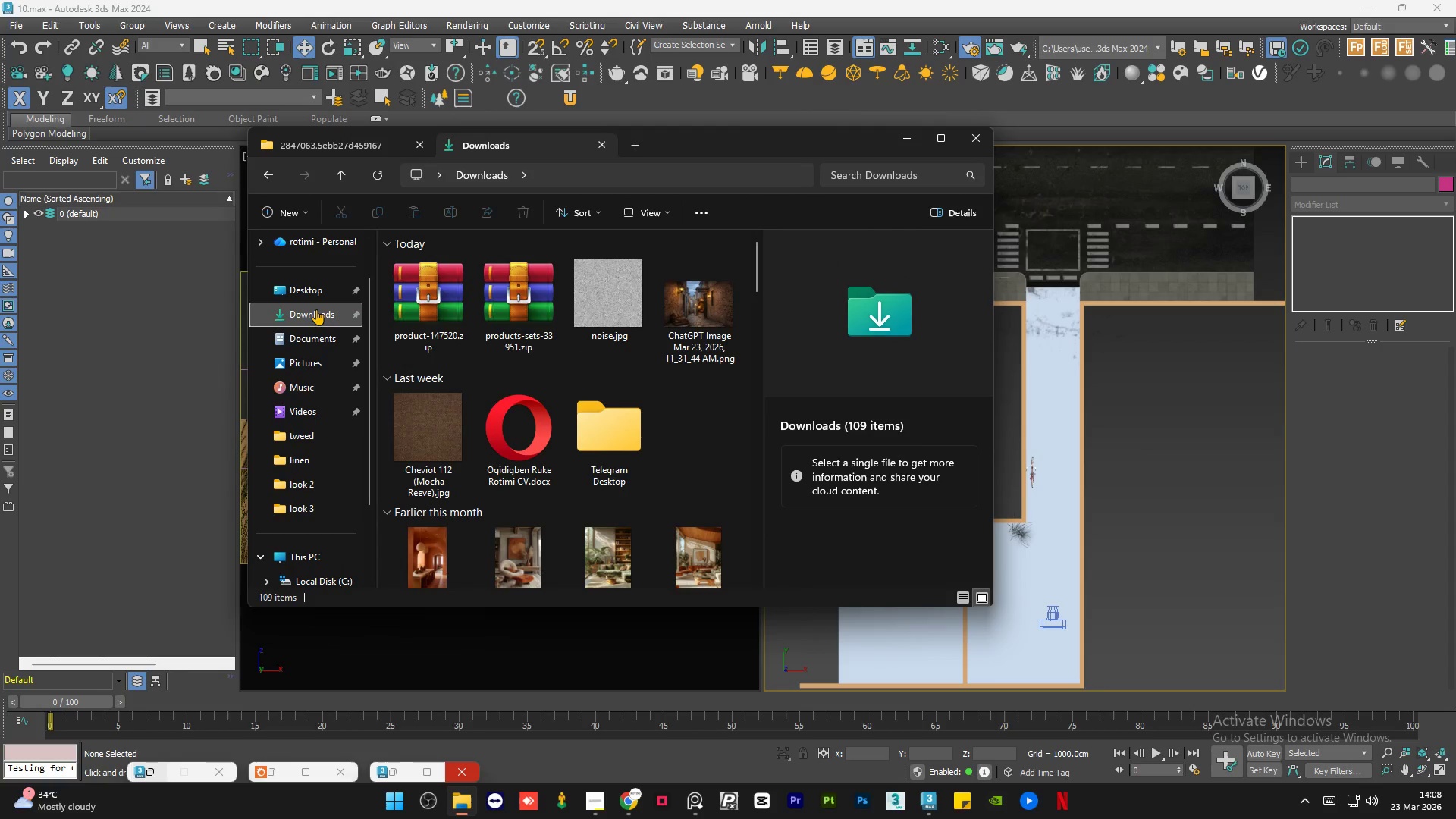 
left_click([437, 300])
 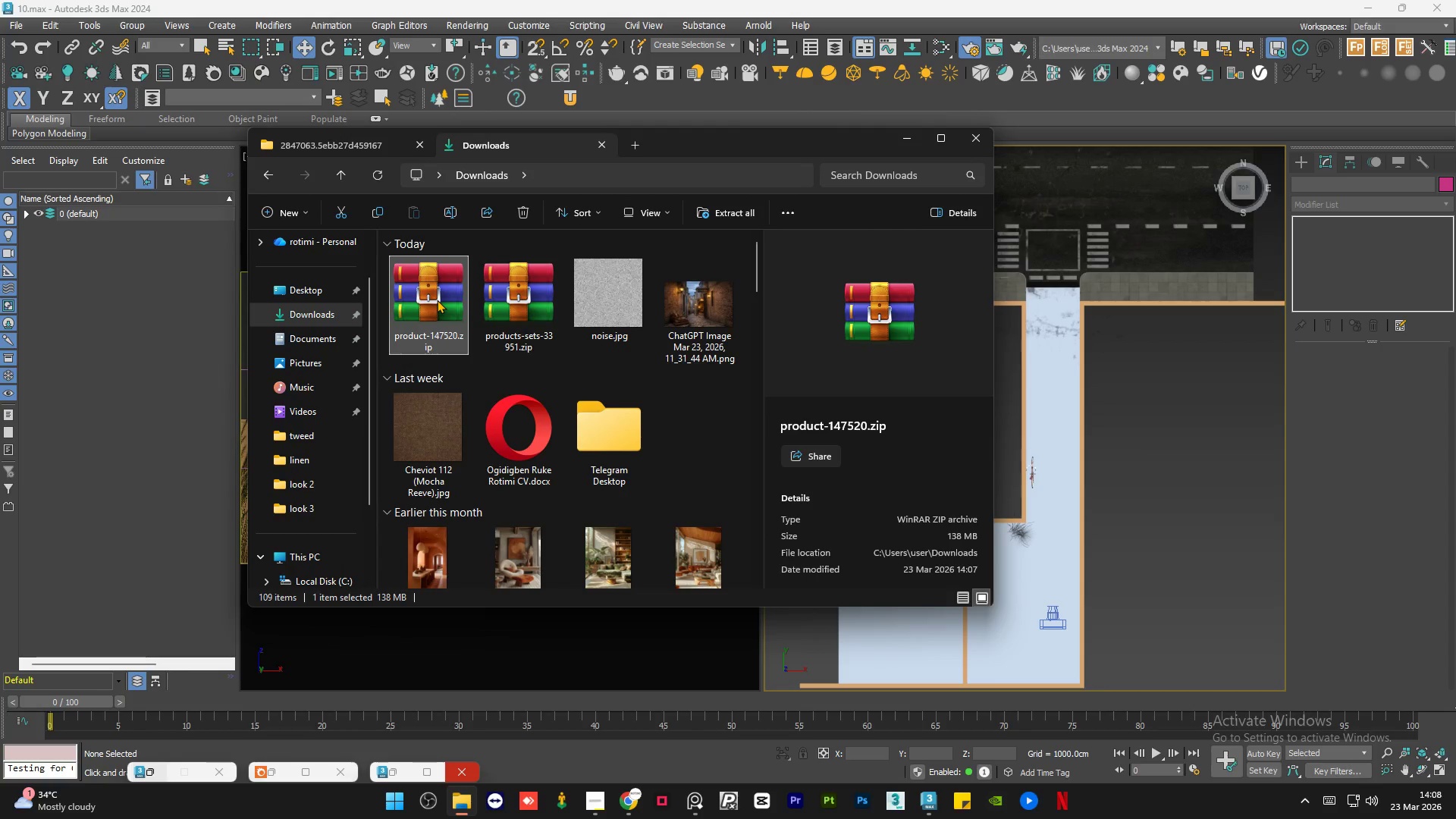 
right_click([437, 300])
 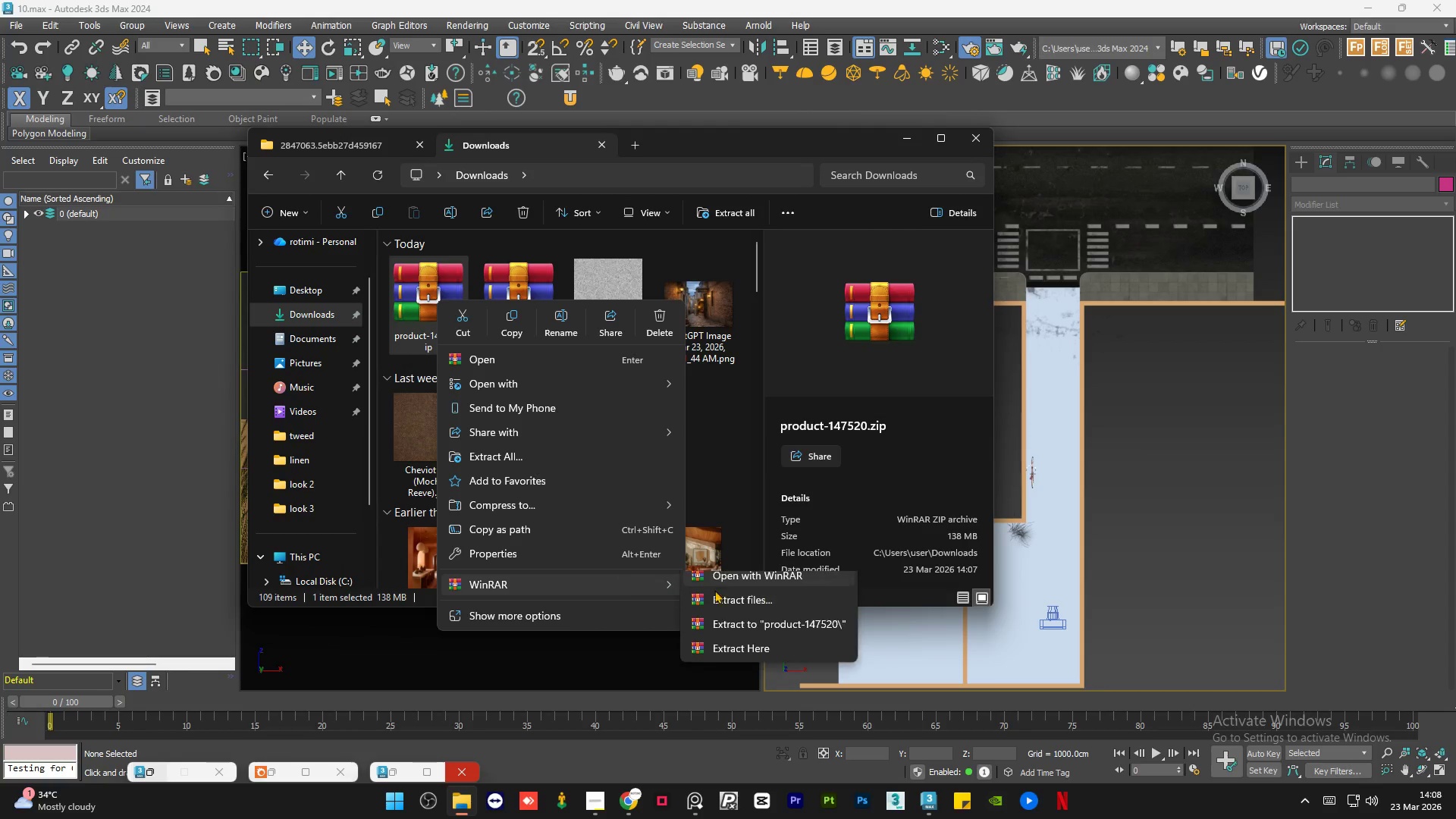 
left_click([788, 632])
 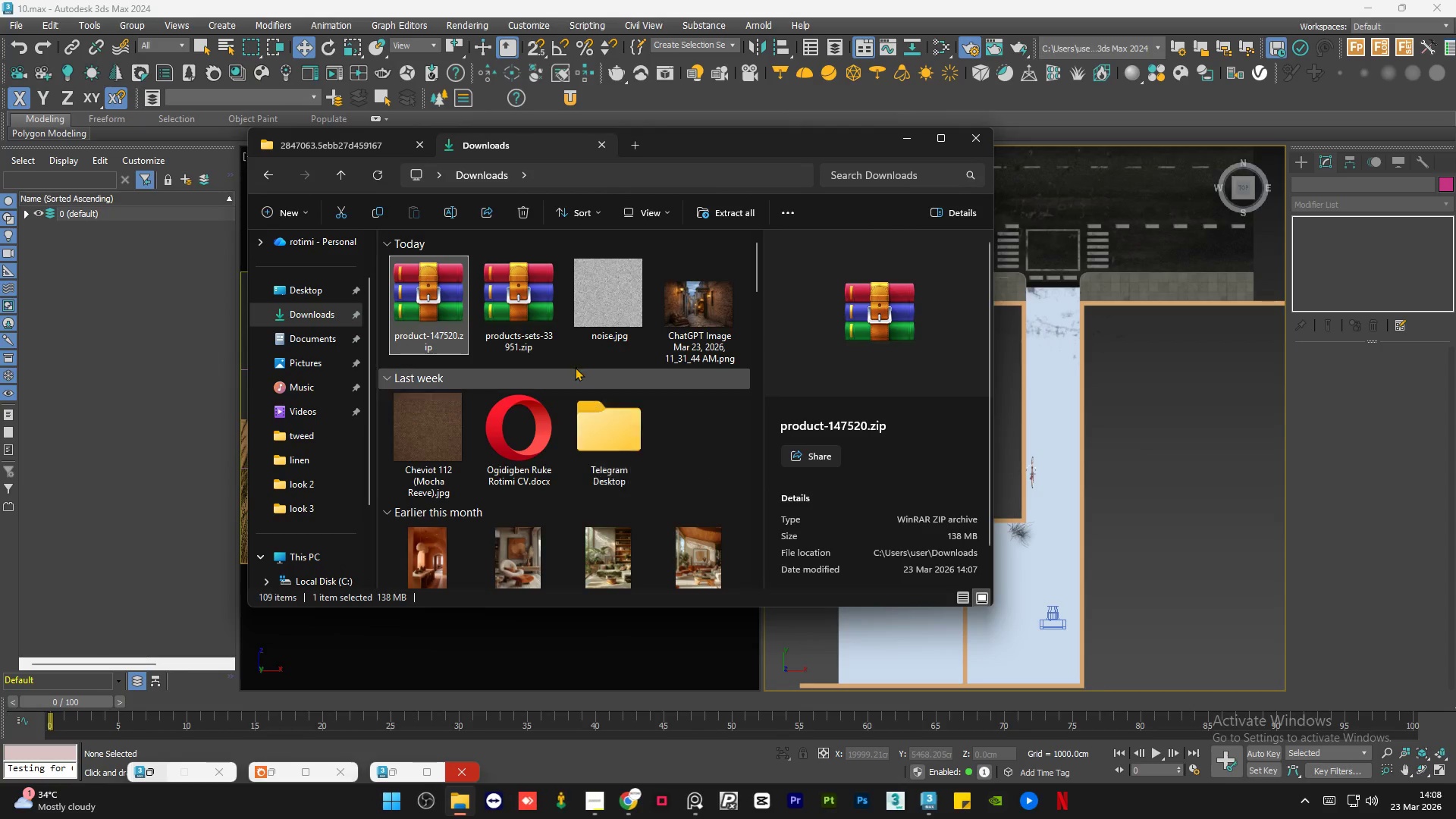 
key(Delete)
 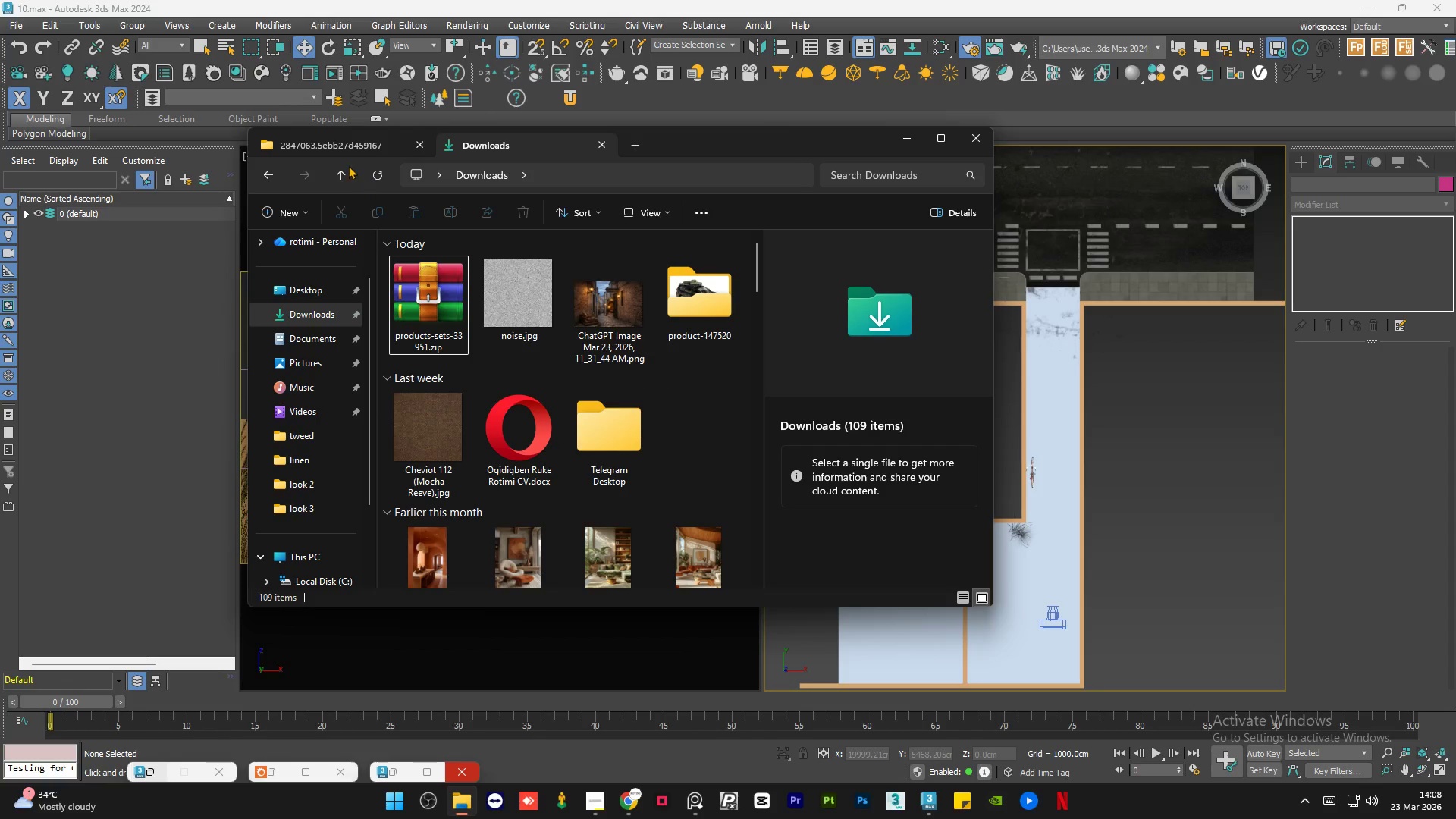 
left_click([340, 145])
 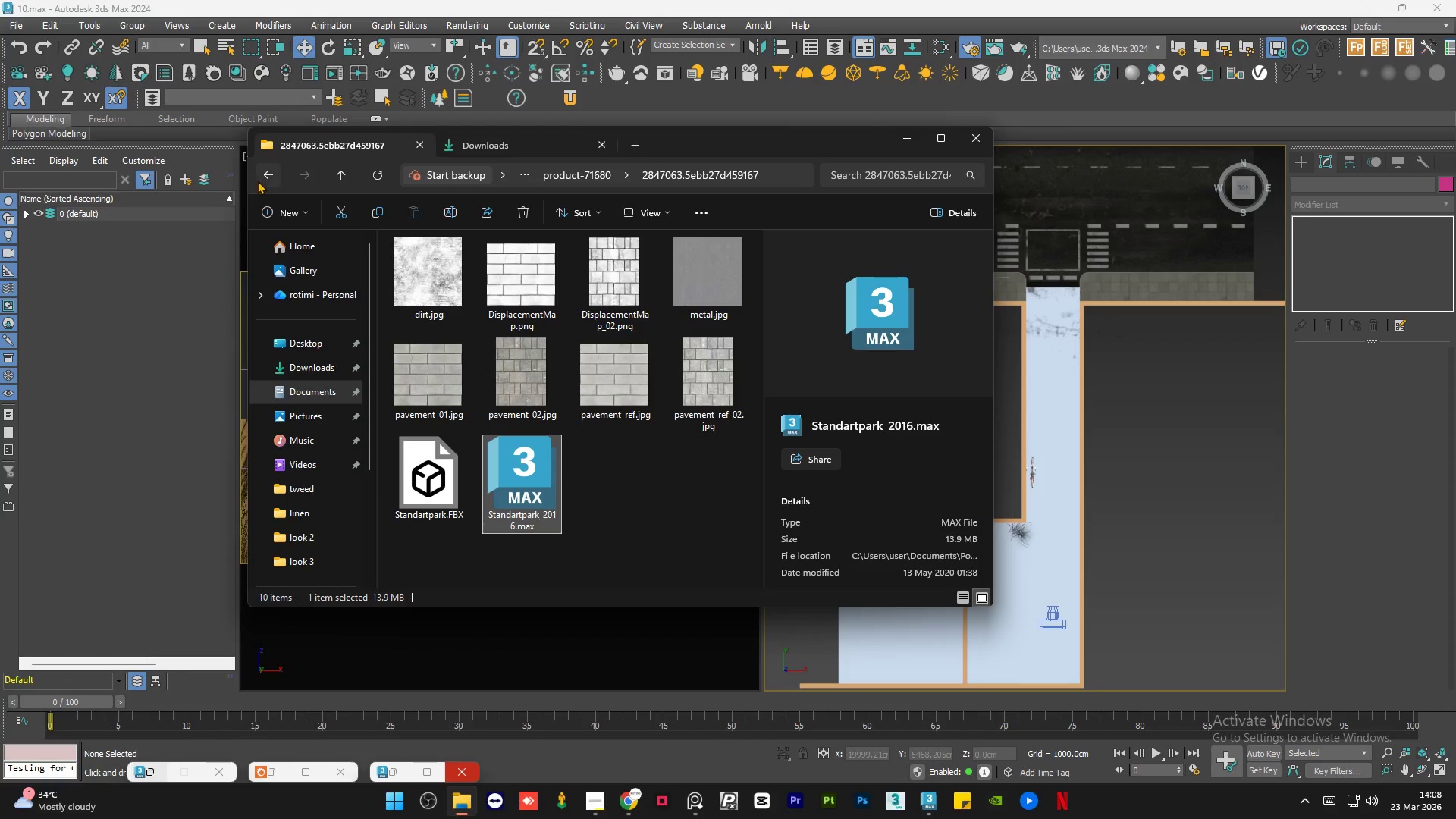 
left_click([271, 171])
 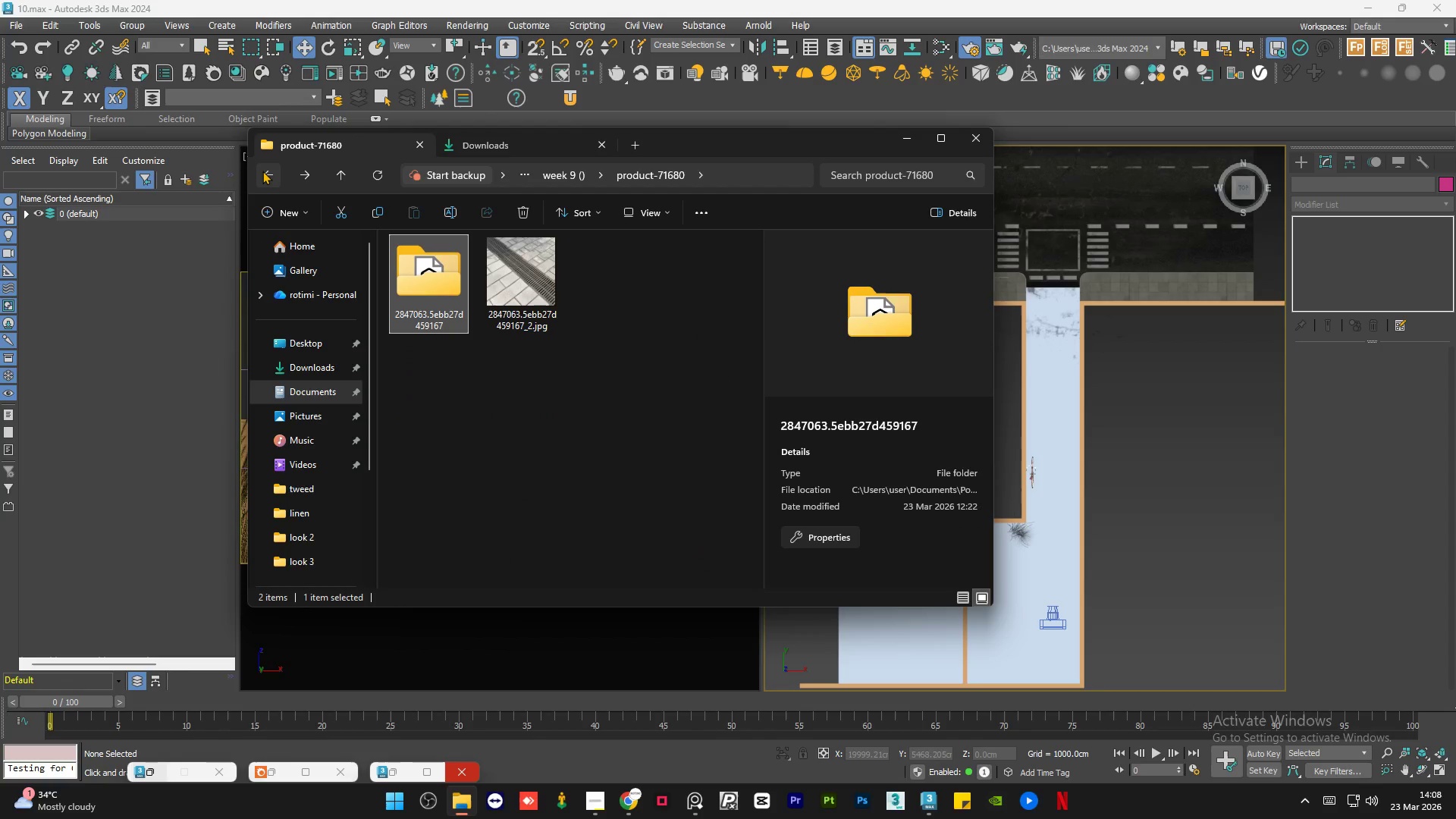 
left_click([262, 171])
 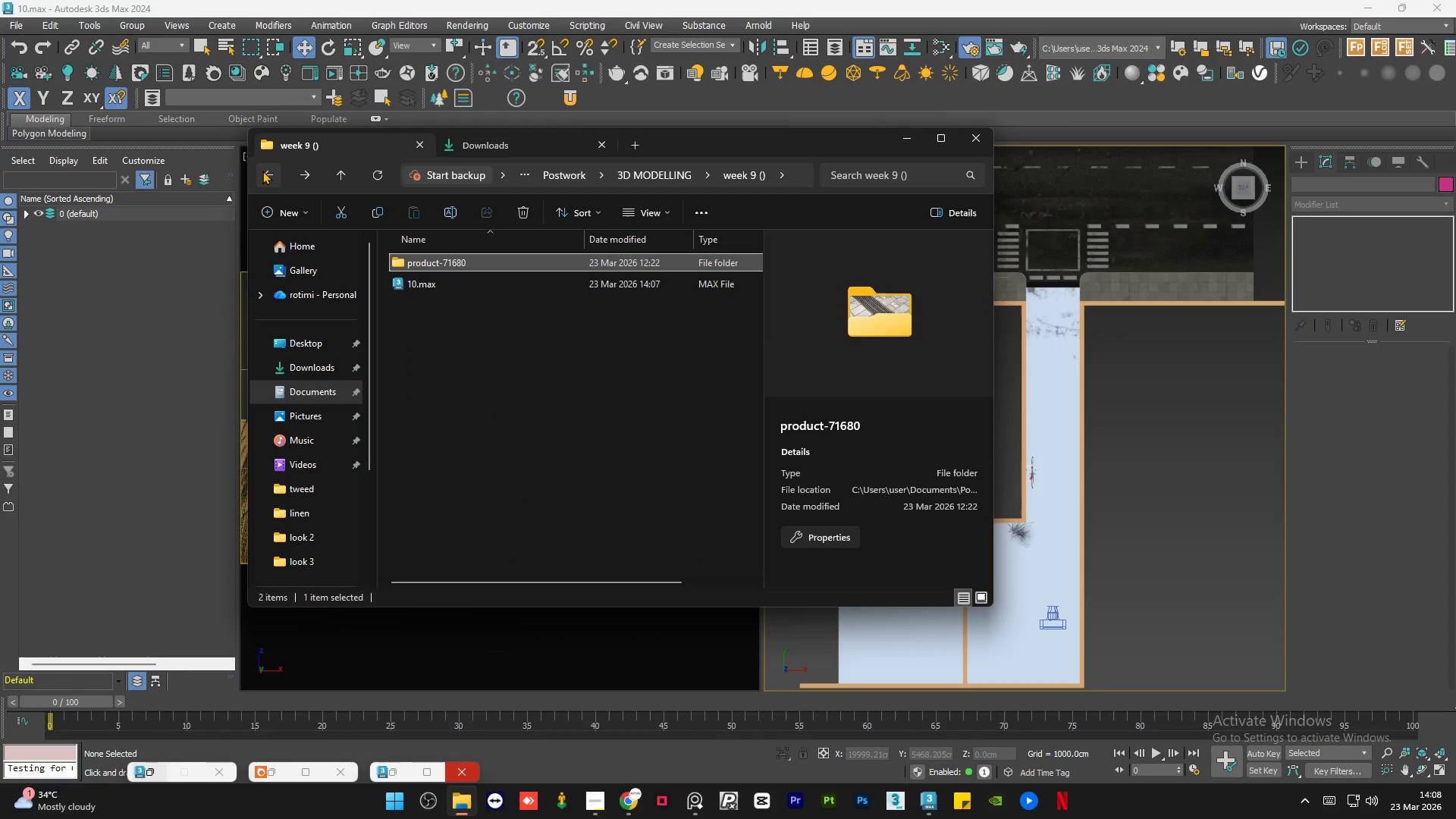 
left_click([262, 171])
 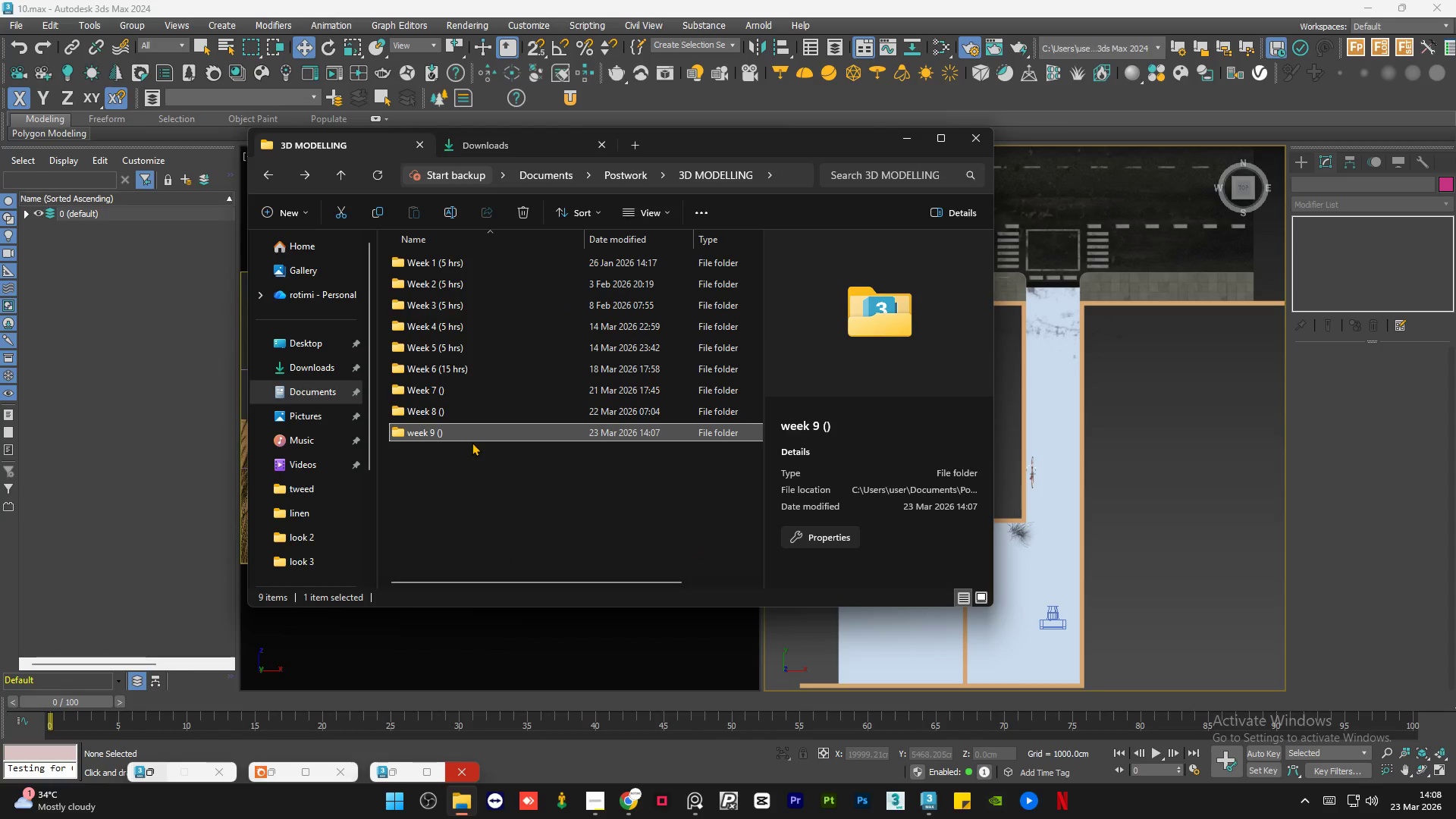 
double_click([475, 438])
 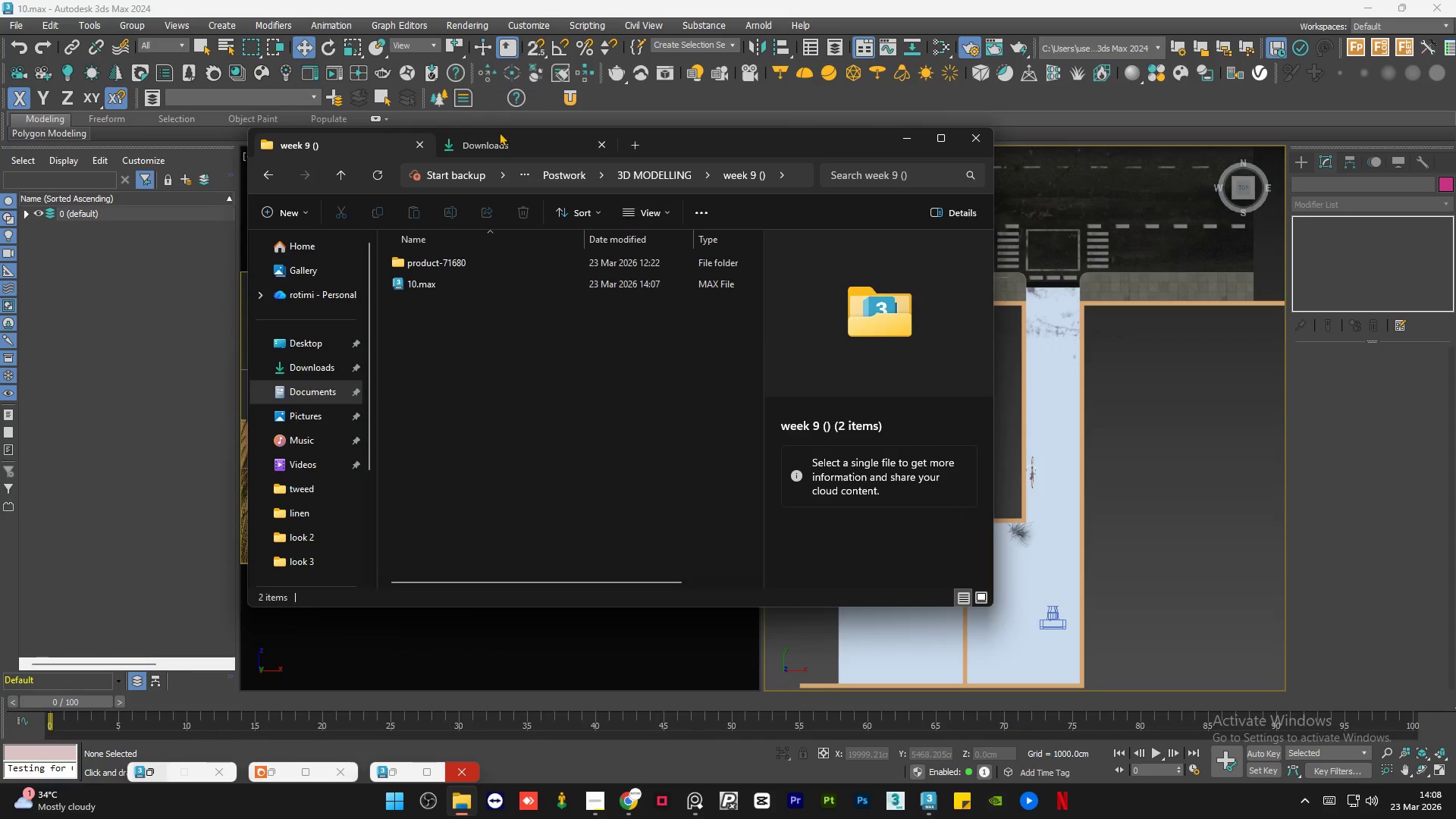 
left_click([496, 136])
 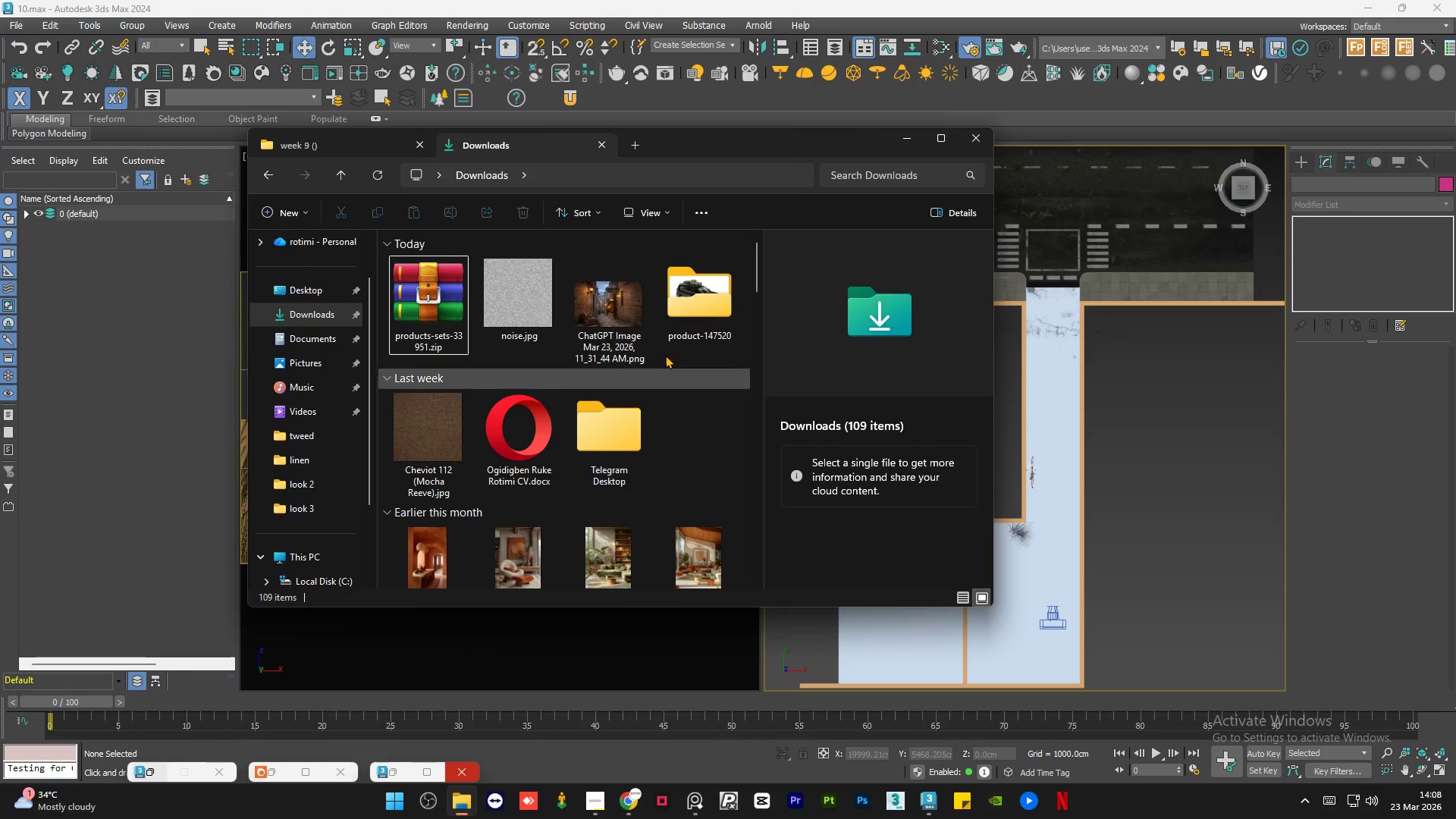 
left_click([685, 320])
 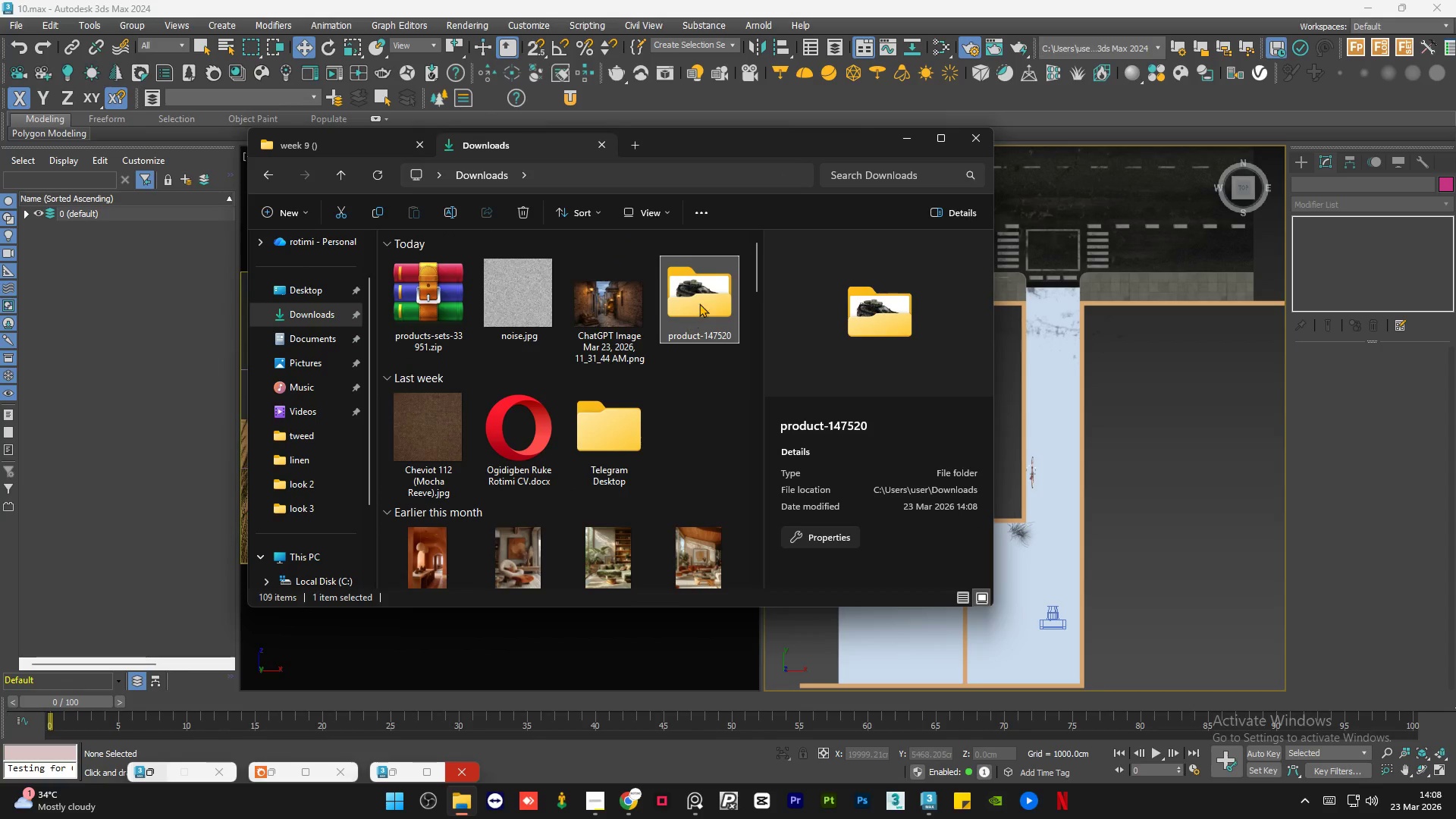 
left_click_drag(start_coordinate=[703, 299], to_coordinate=[427, 351])
 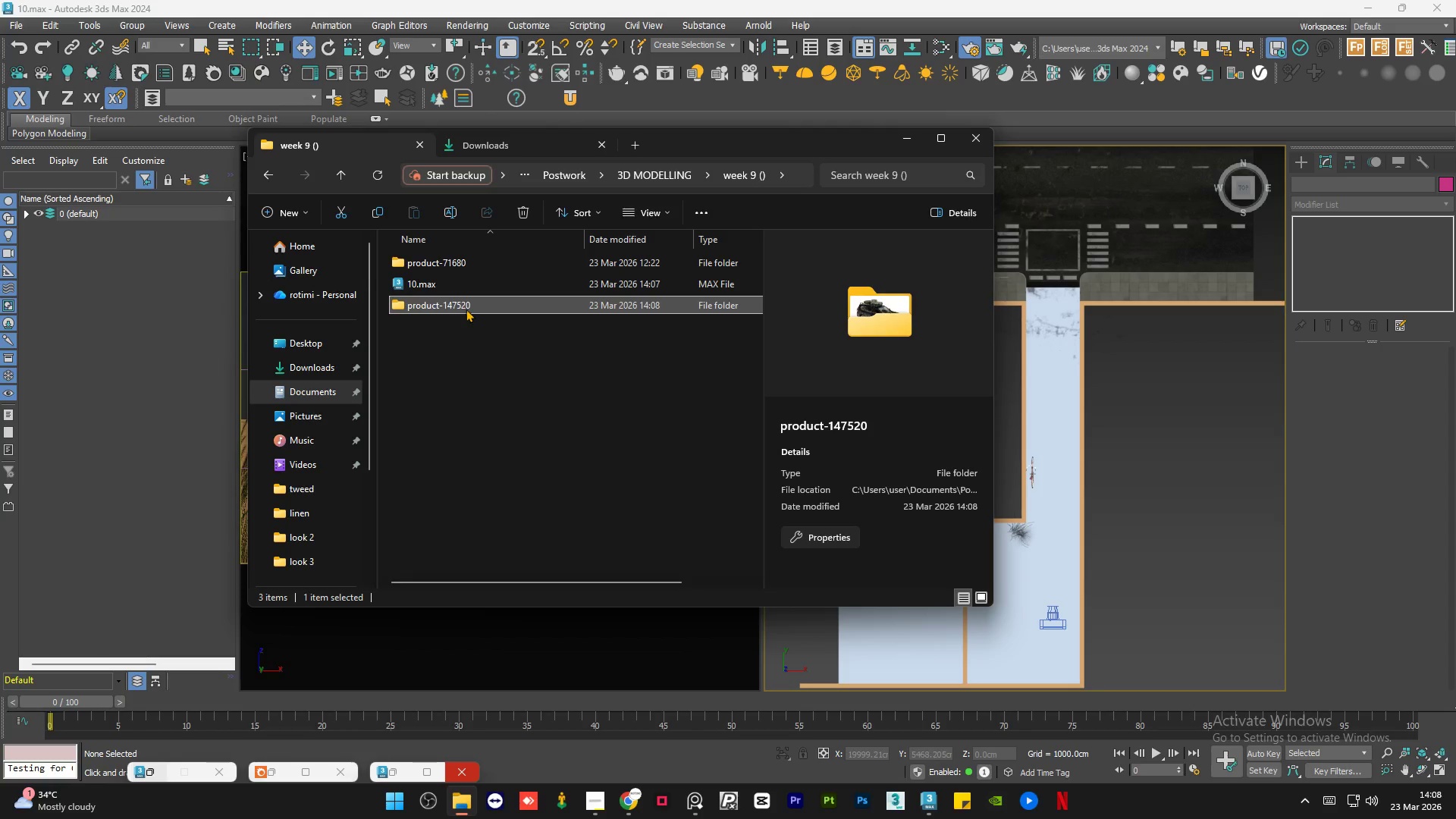 
double_click([469, 305])
 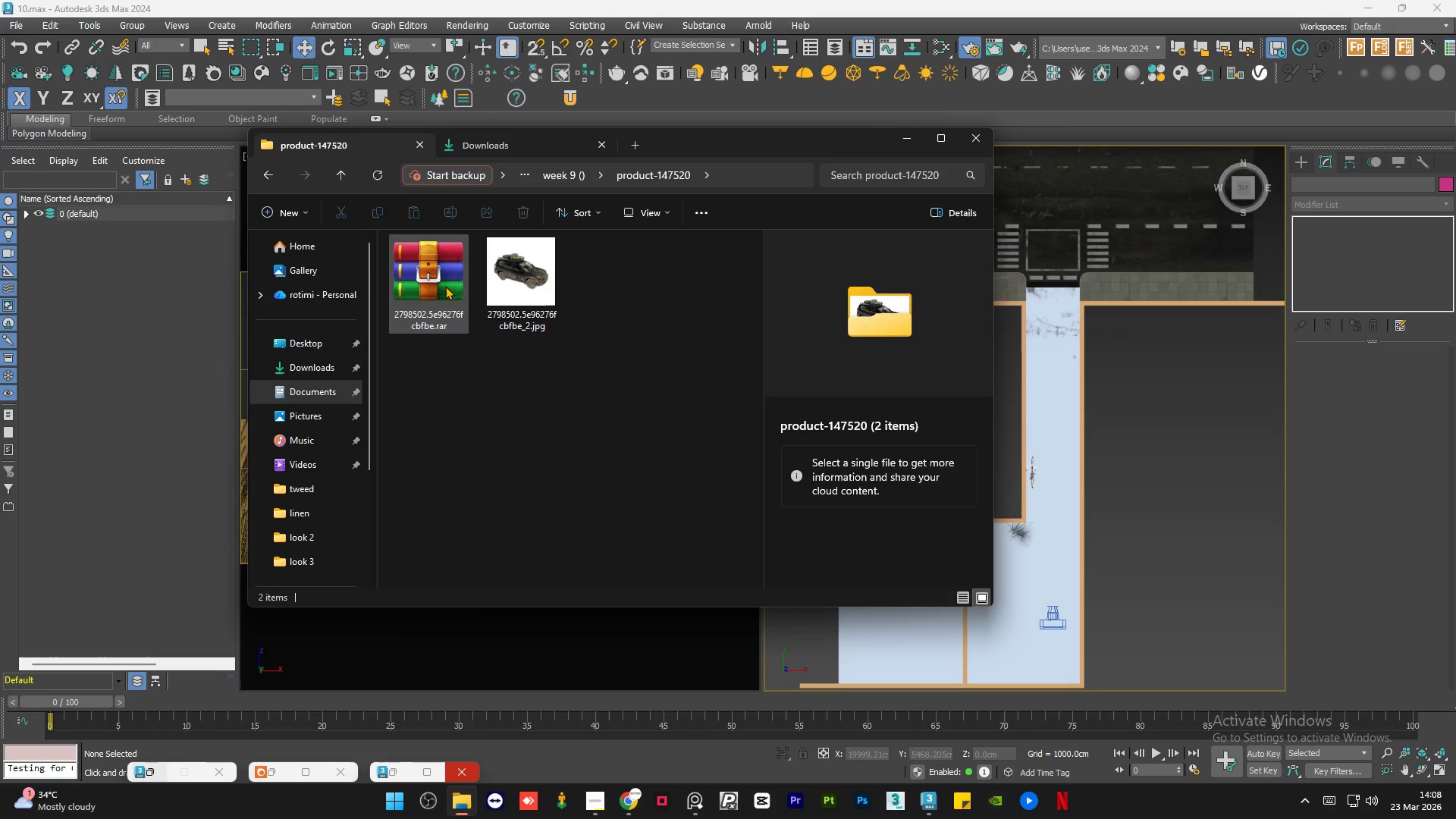 
double_click([445, 286])
 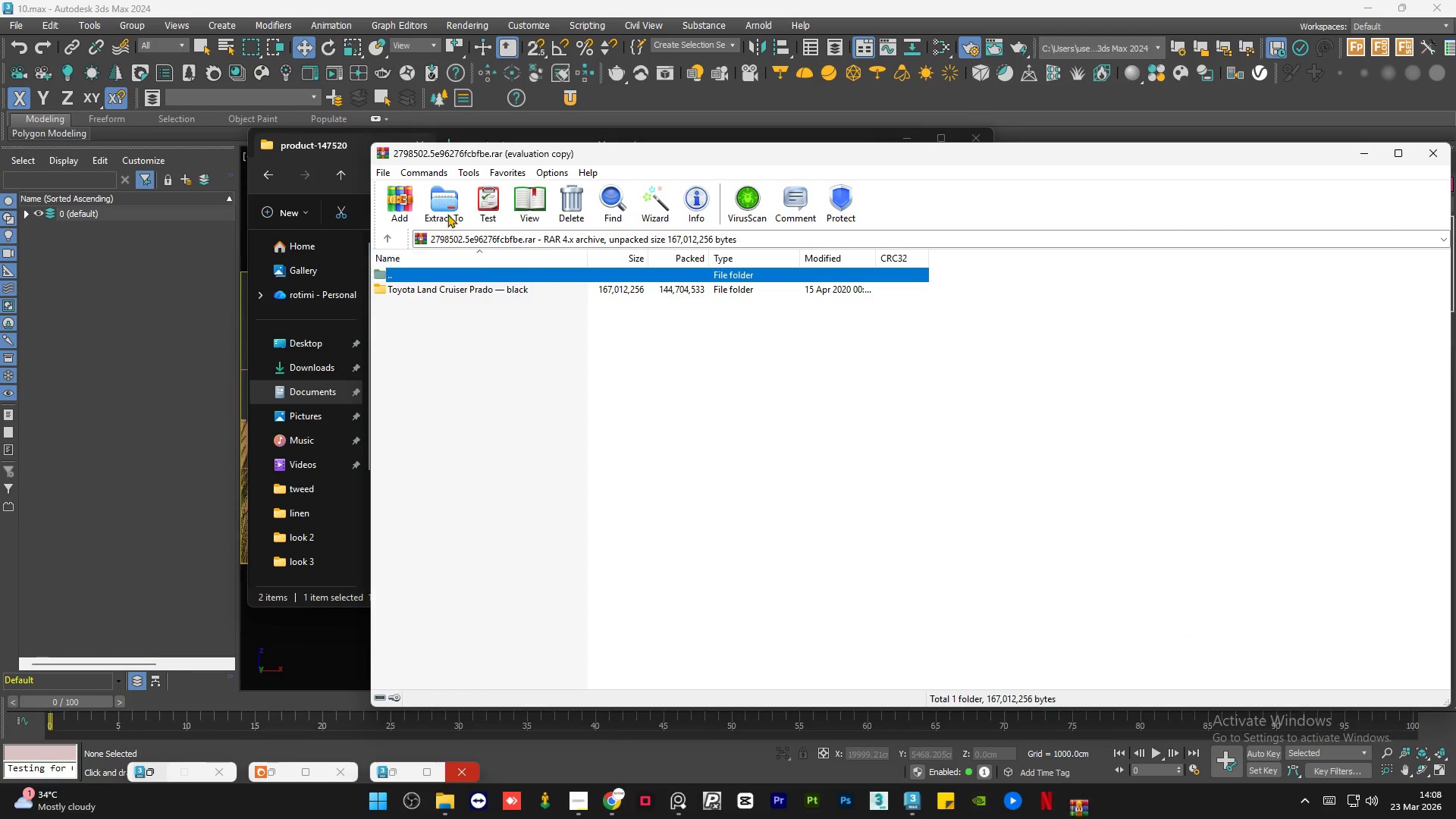 
left_click([444, 210])
 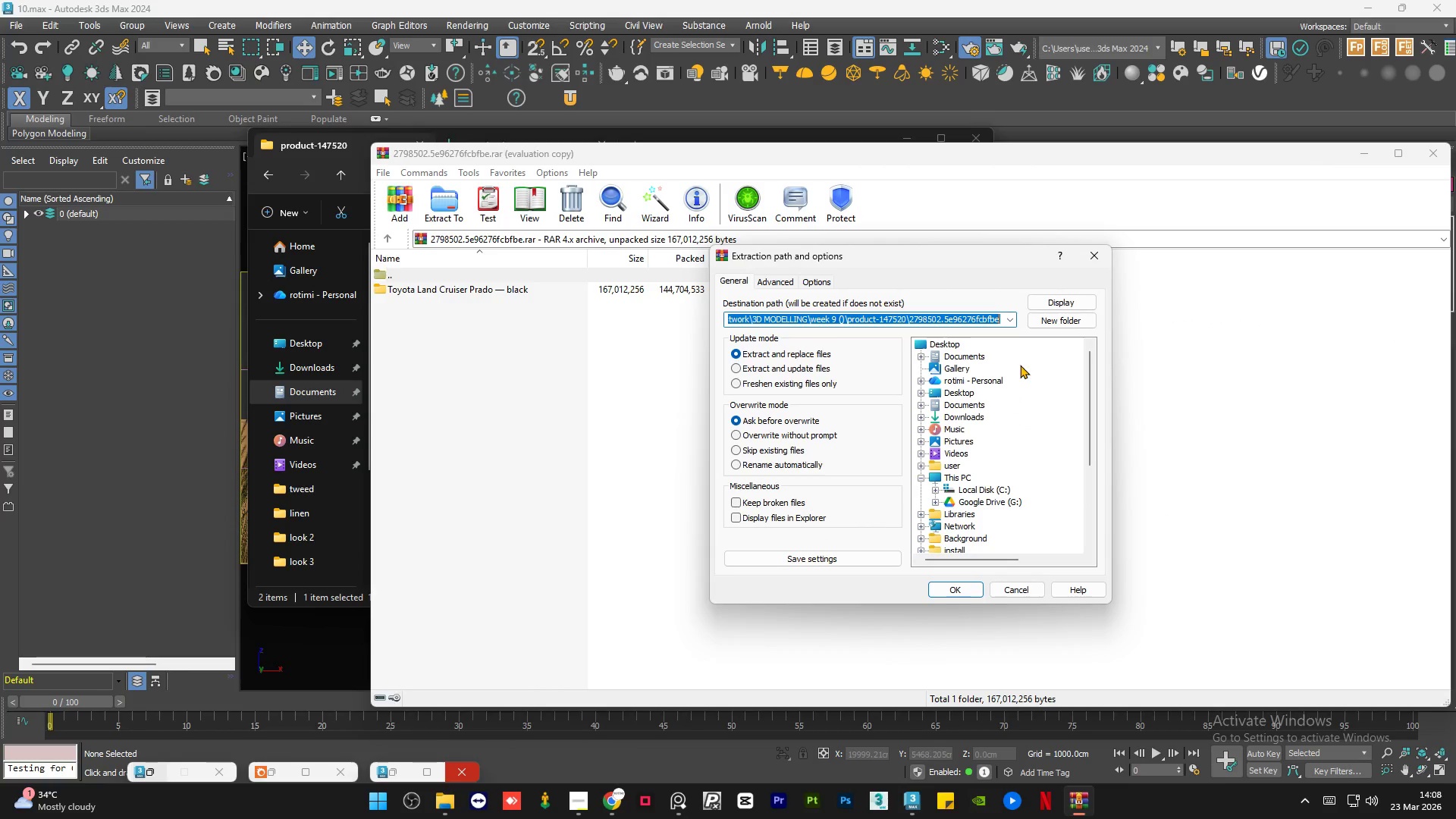 
left_click([777, 287])
 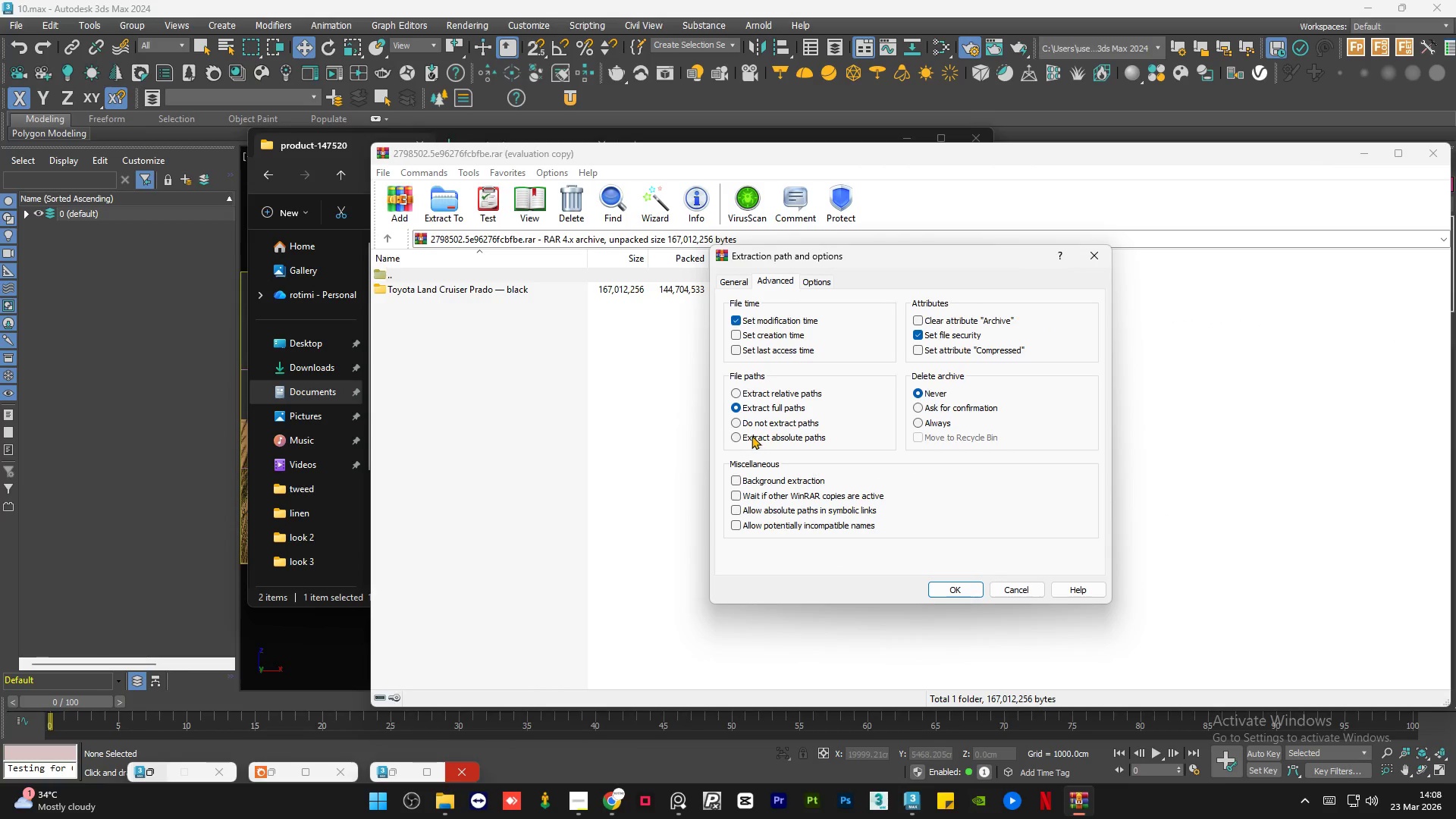 
left_click([761, 422])
 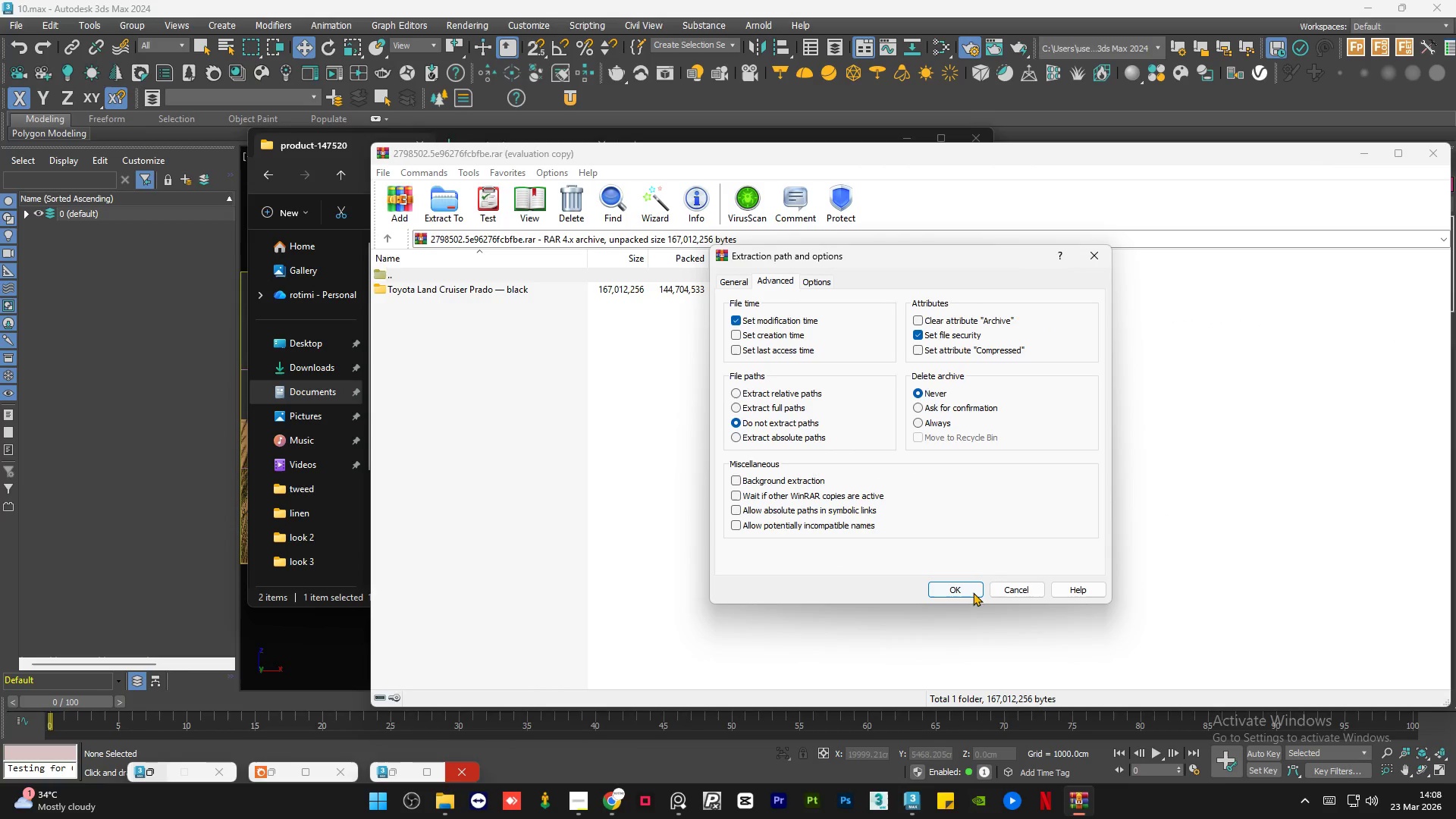 
left_click([972, 591])
 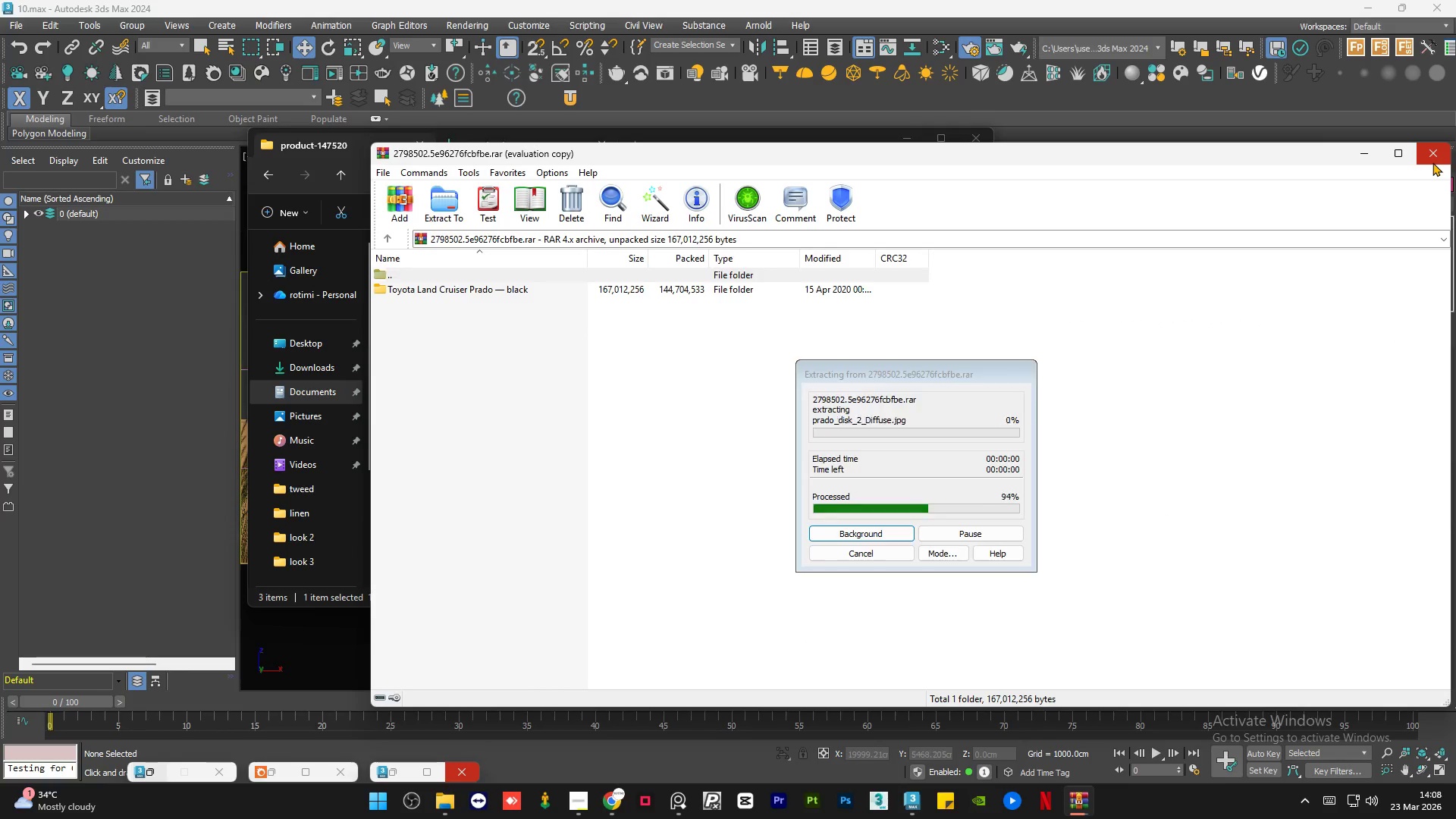 
left_click([1432, 162])
 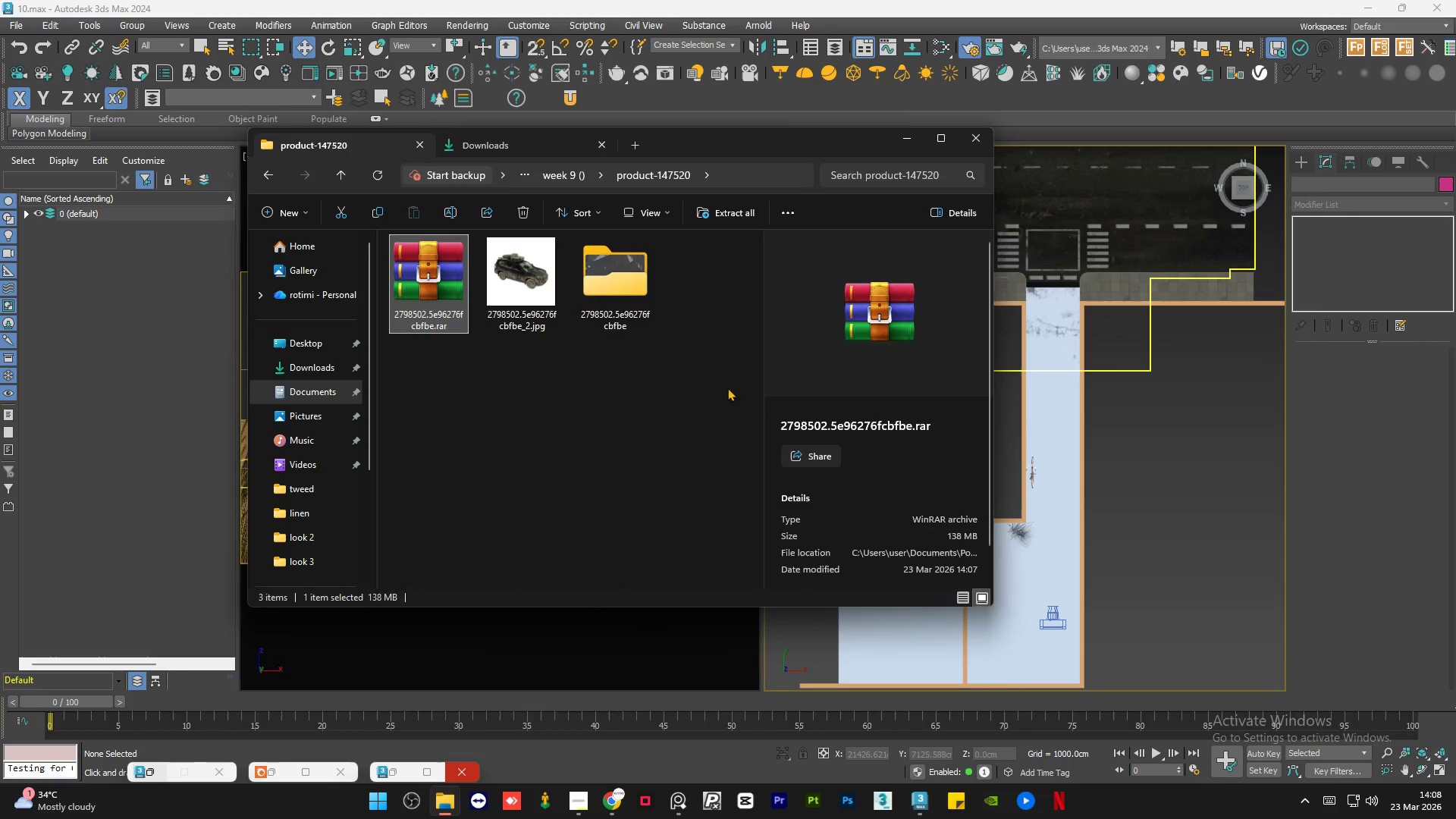 
left_click([577, 427])
 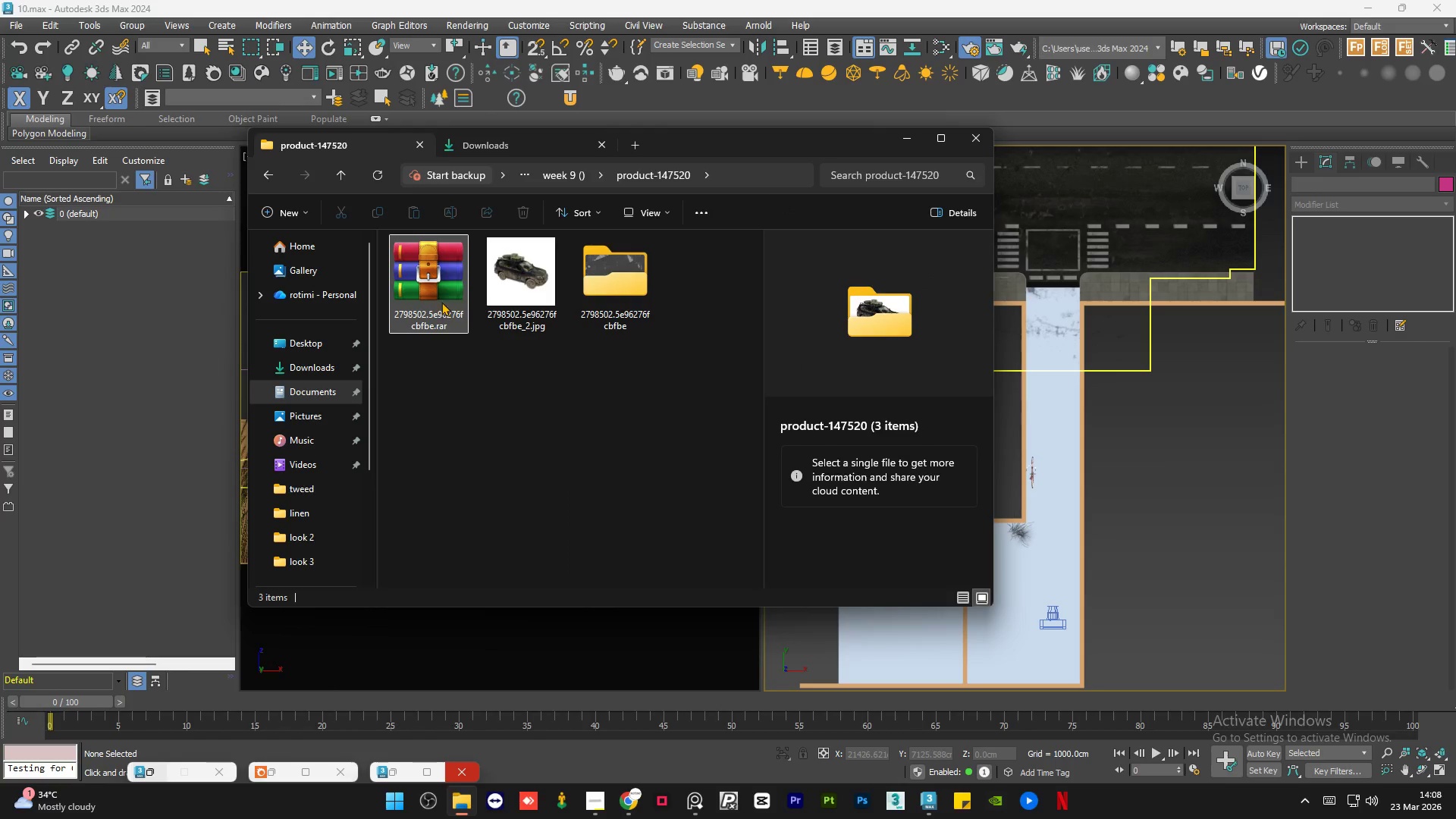 
left_click([440, 297])
 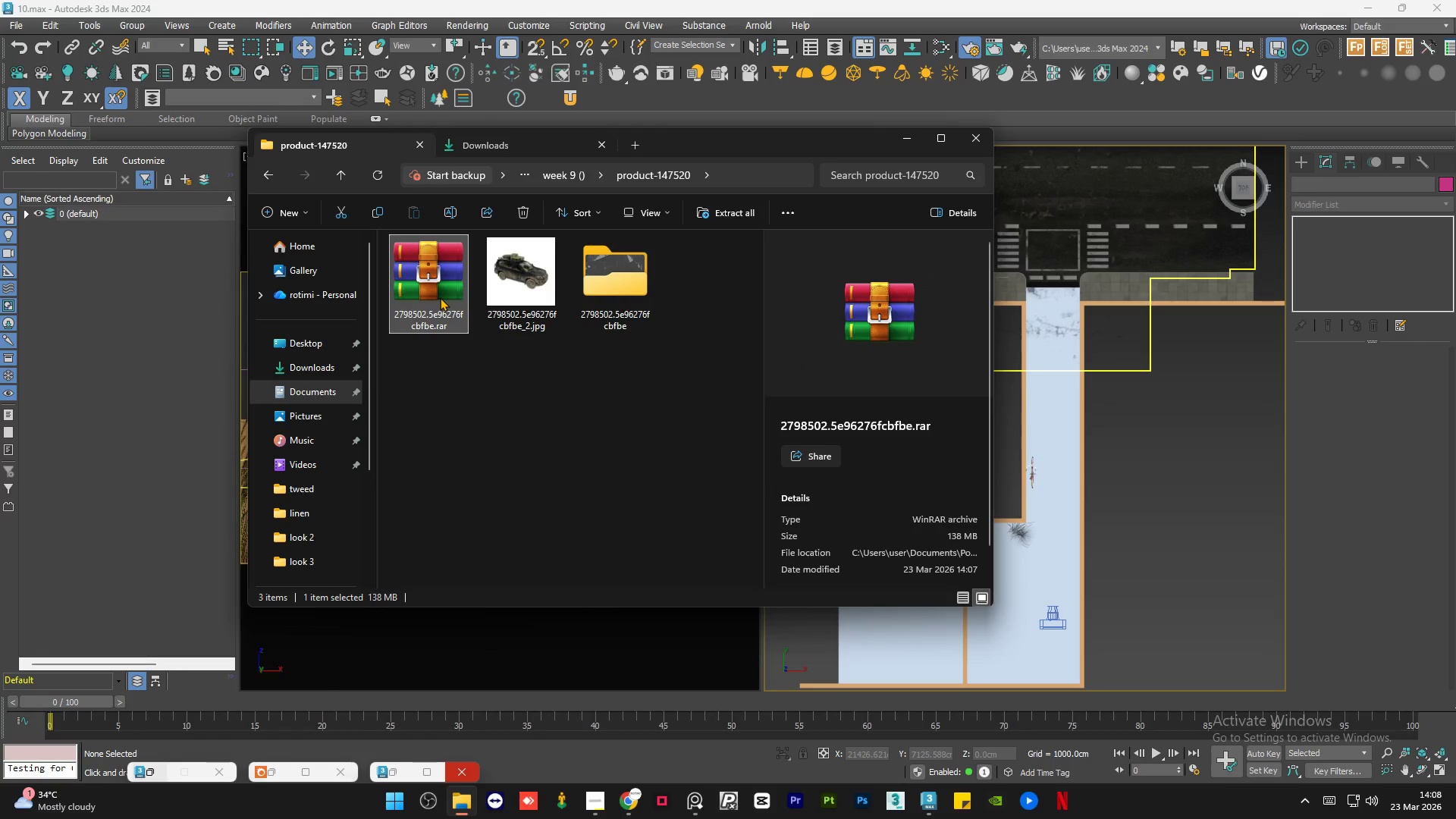 
key(Delete)
 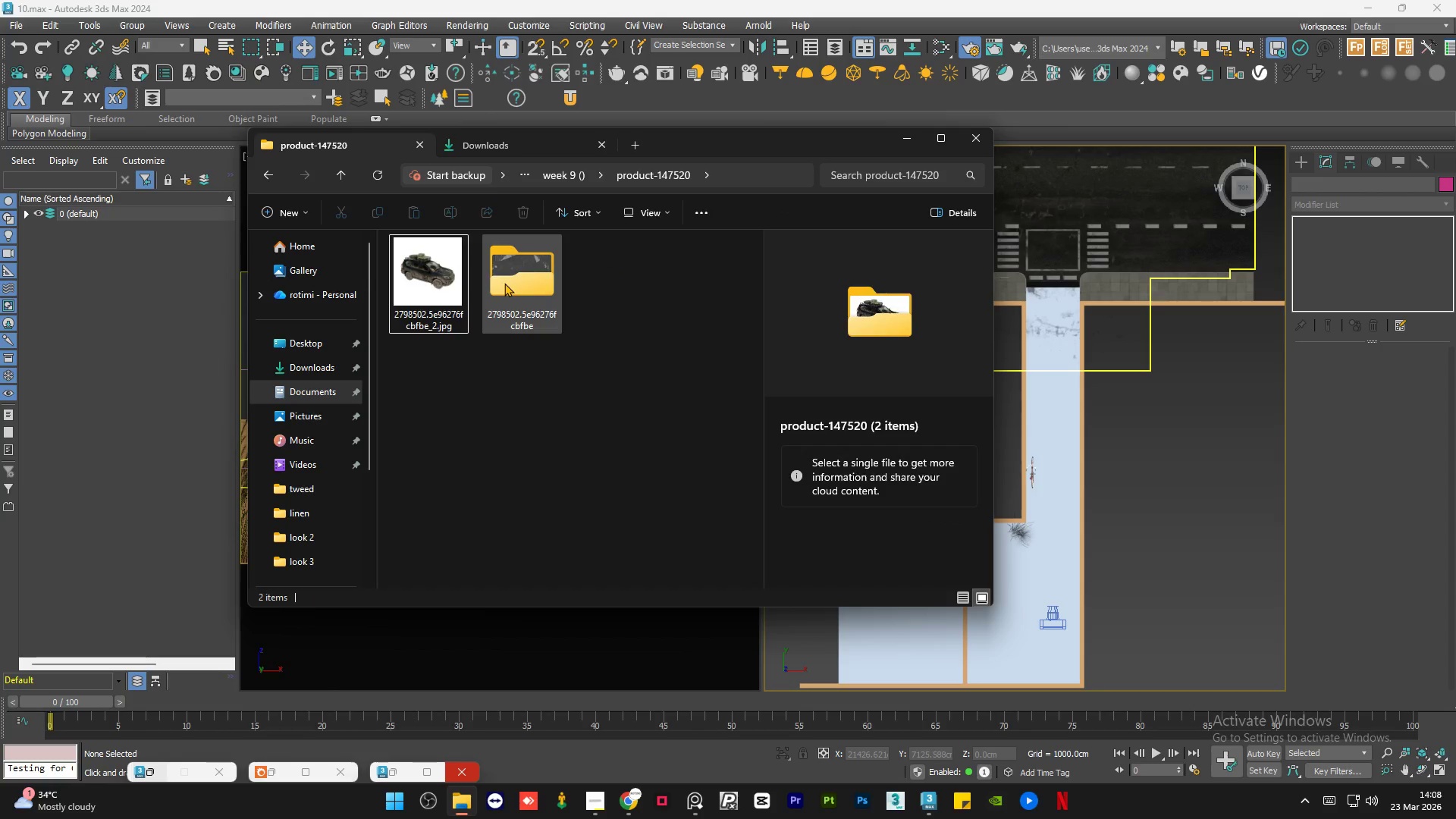 
double_click([504, 283])
 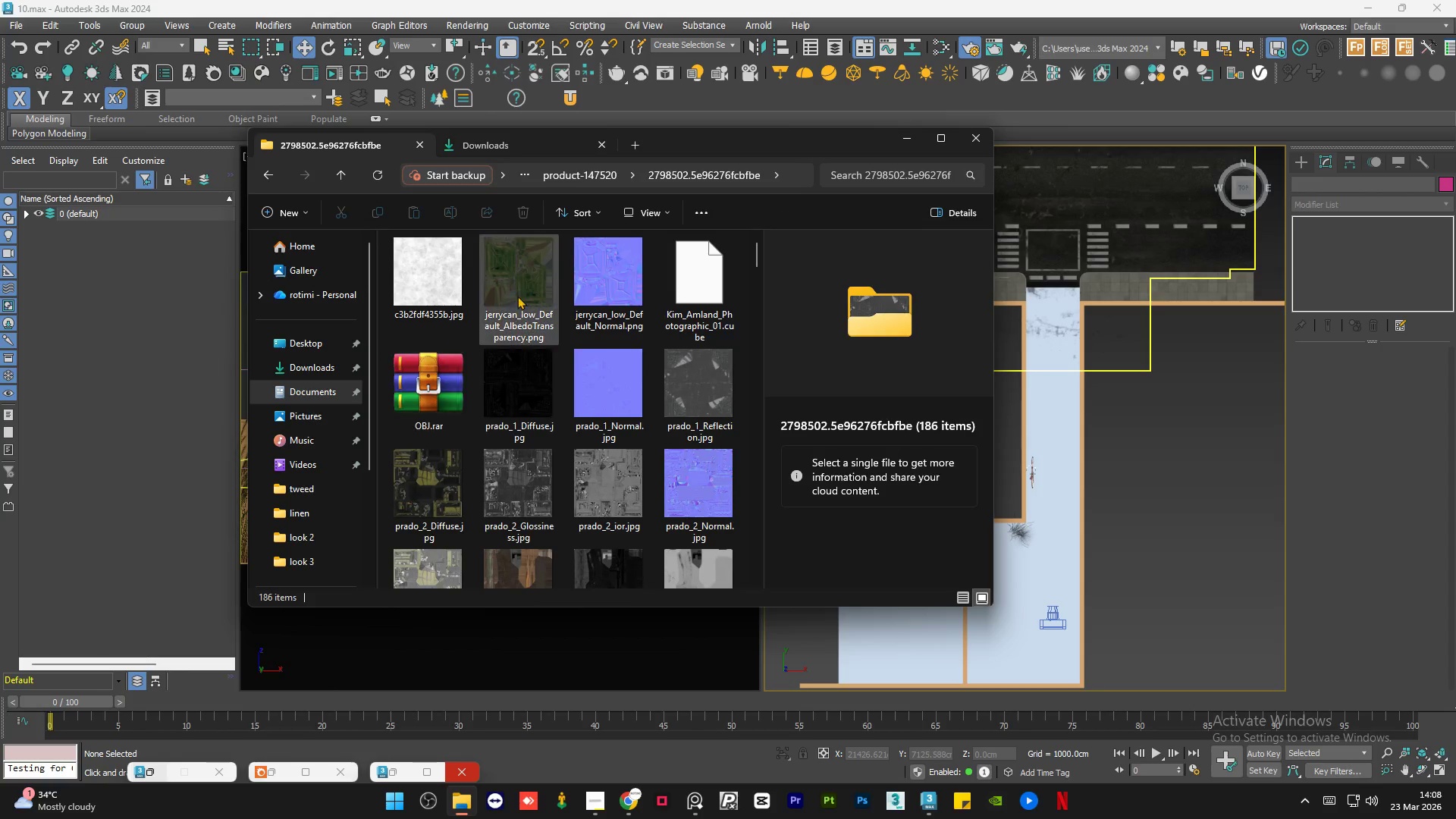 
left_click([595, 209])
 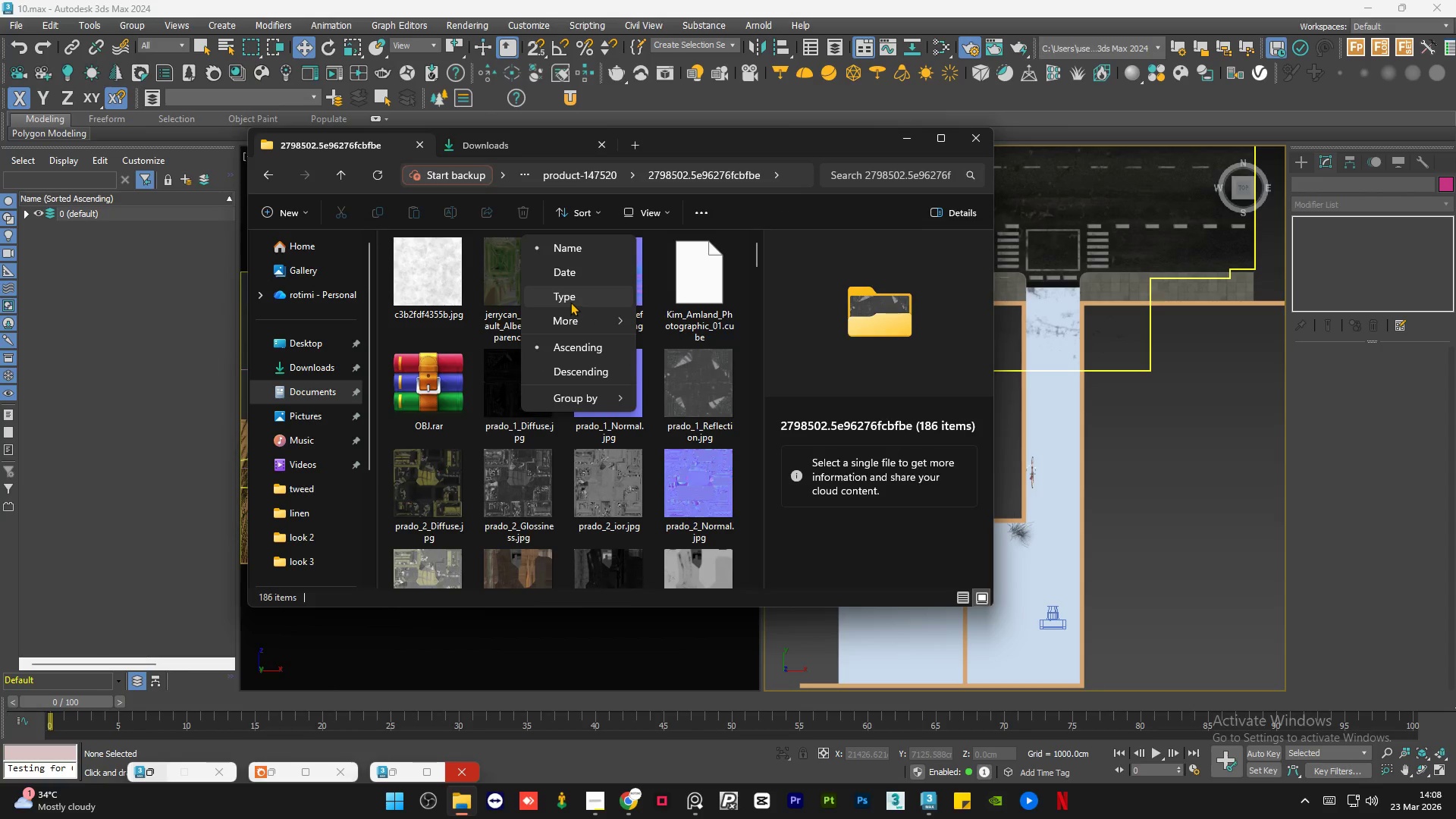 
left_click([571, 302])
 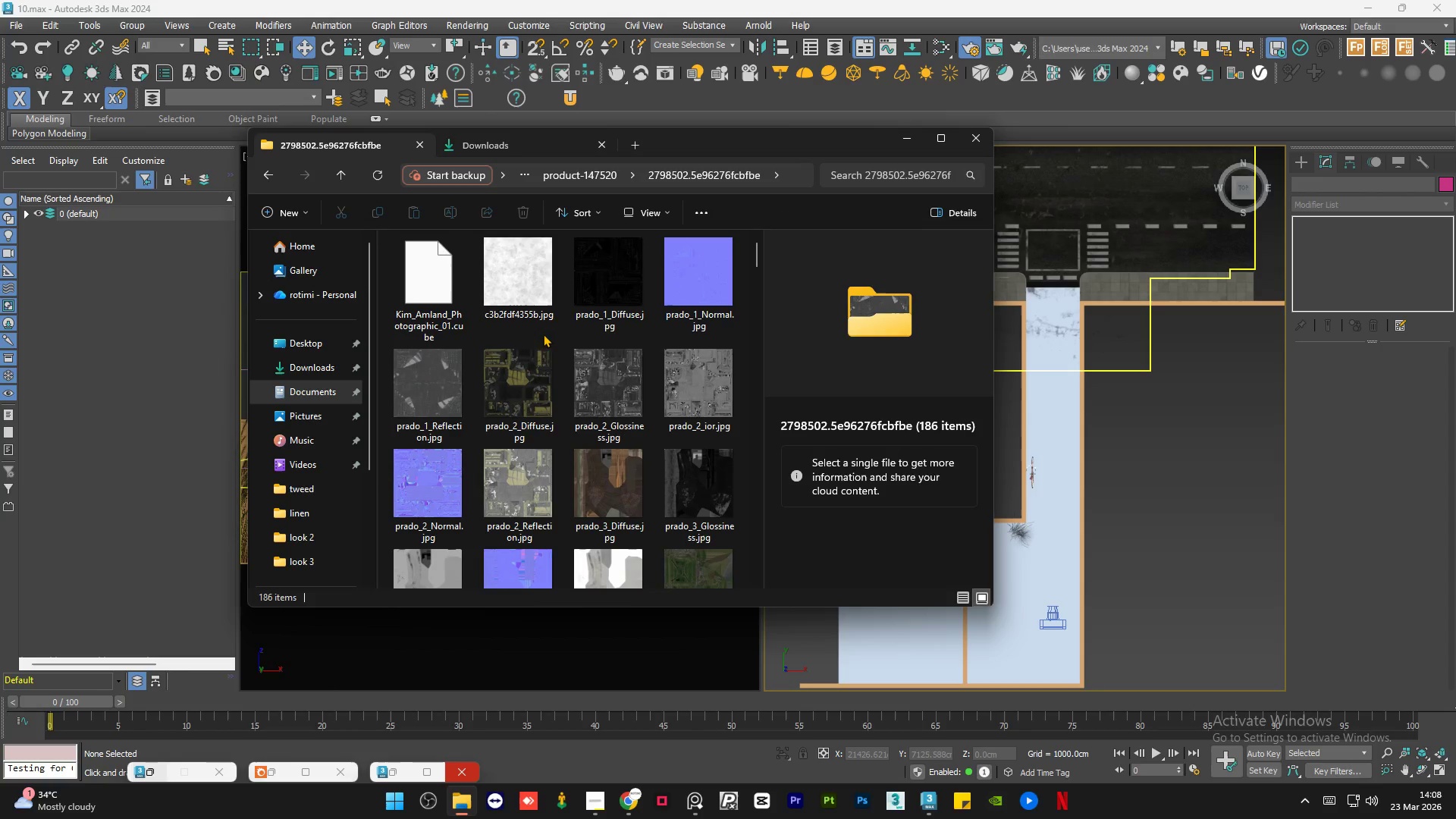 
scroll: coordinate [540, 340], scroll_direction: up, amount: 2.0
 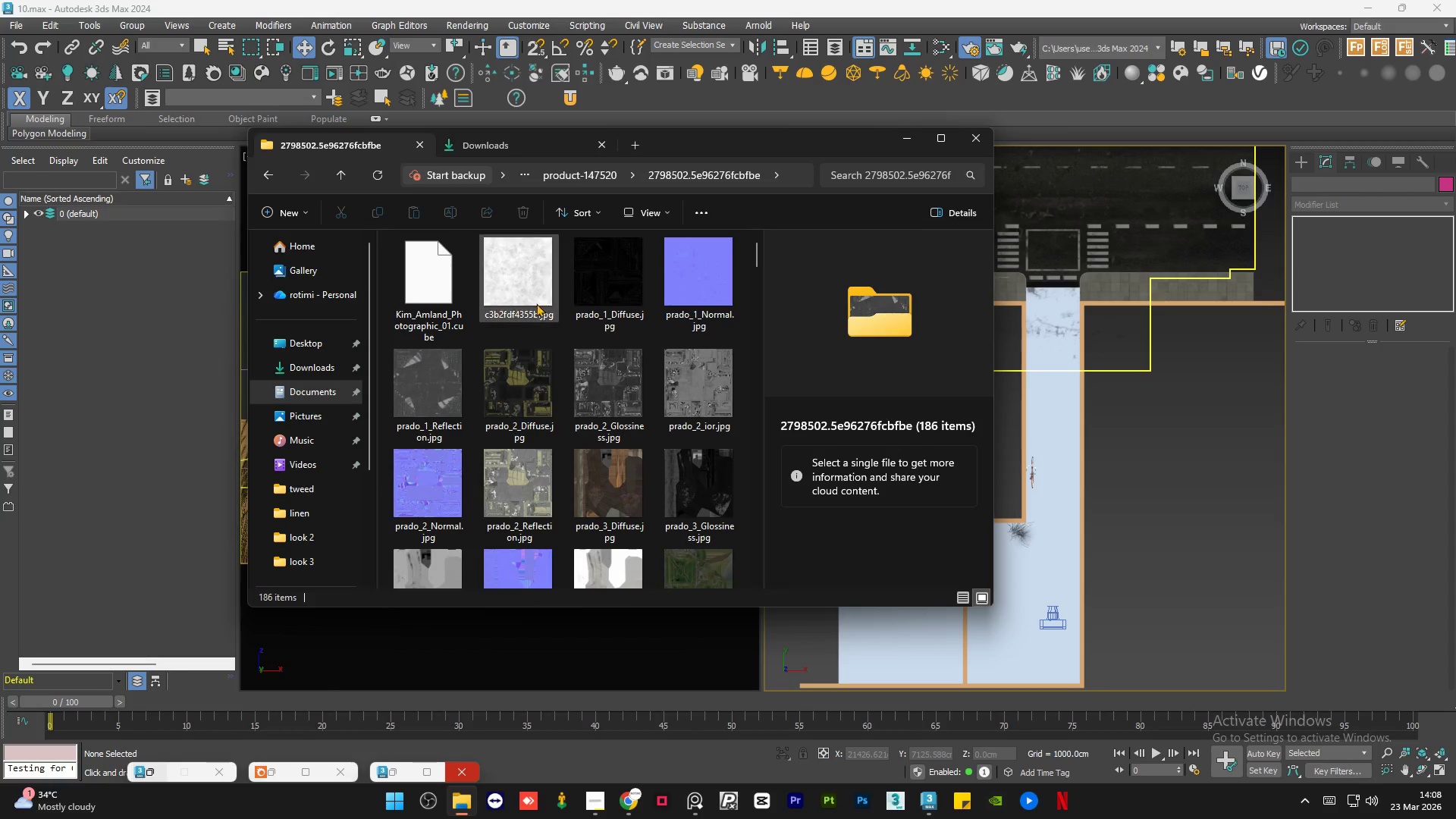 
left_click([577, 209])
 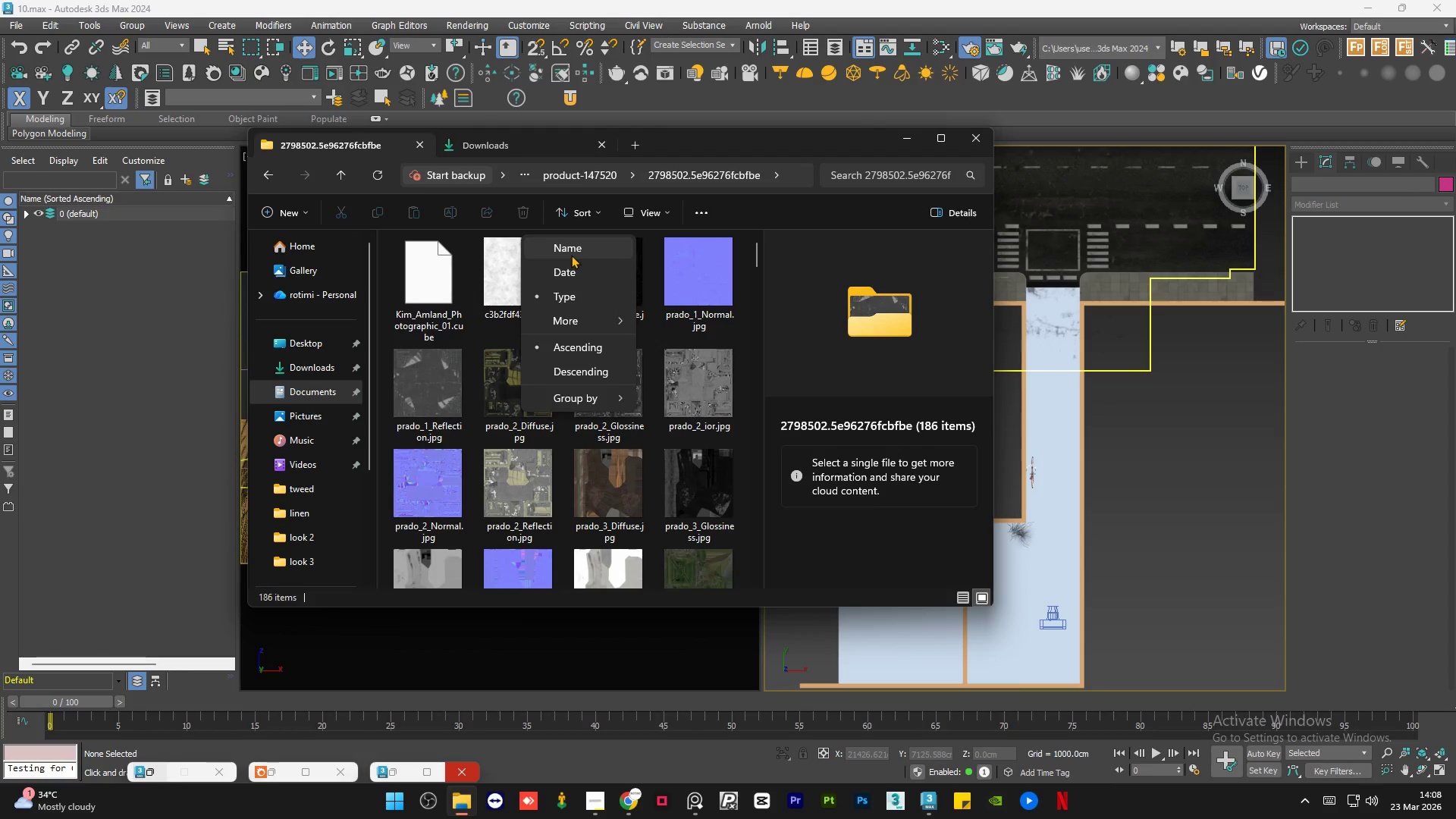 
scroll: coordinate [570, 317], scroll_direction: up, amount: 1.0
 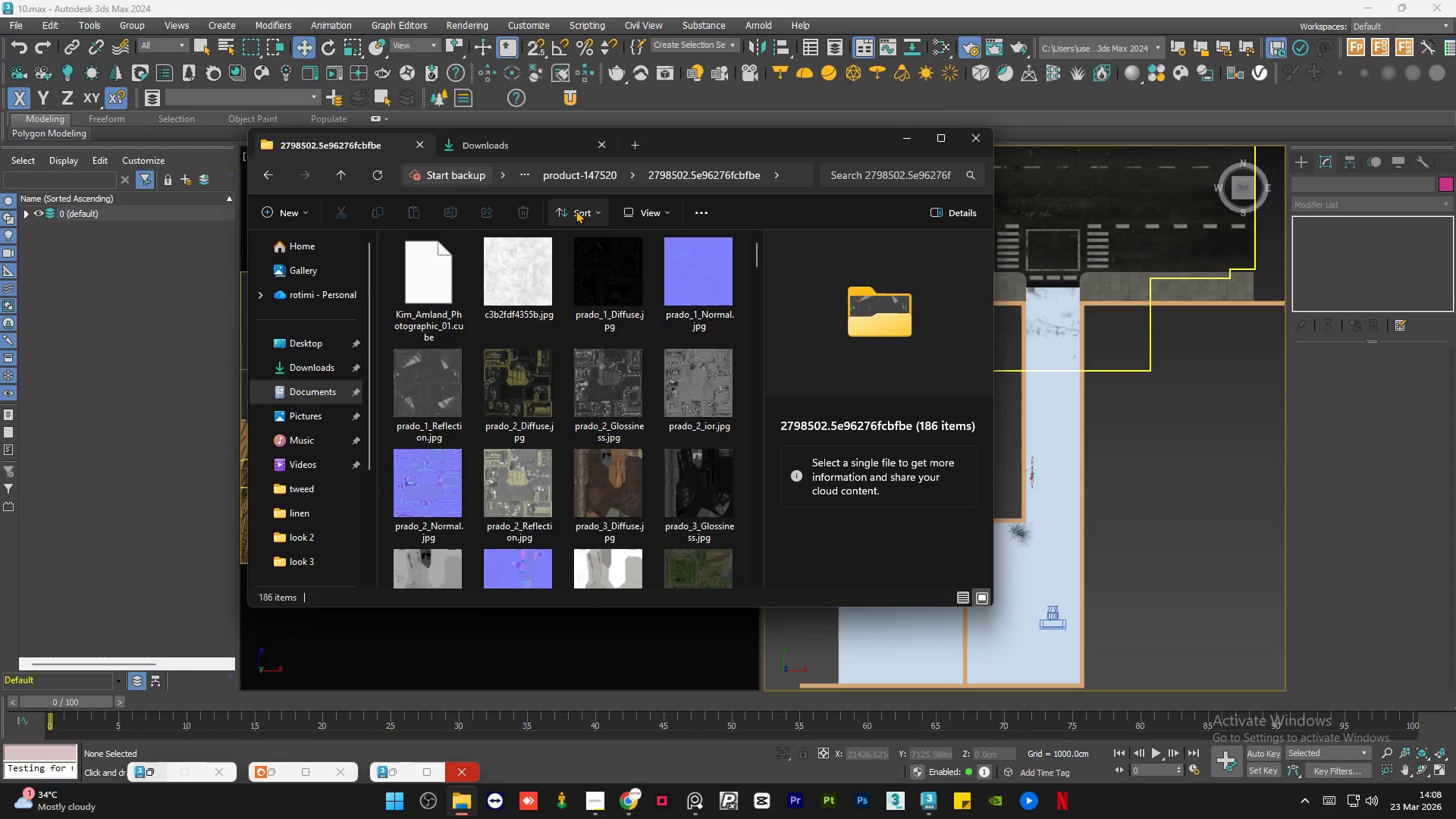 
left_click([571, 255])
 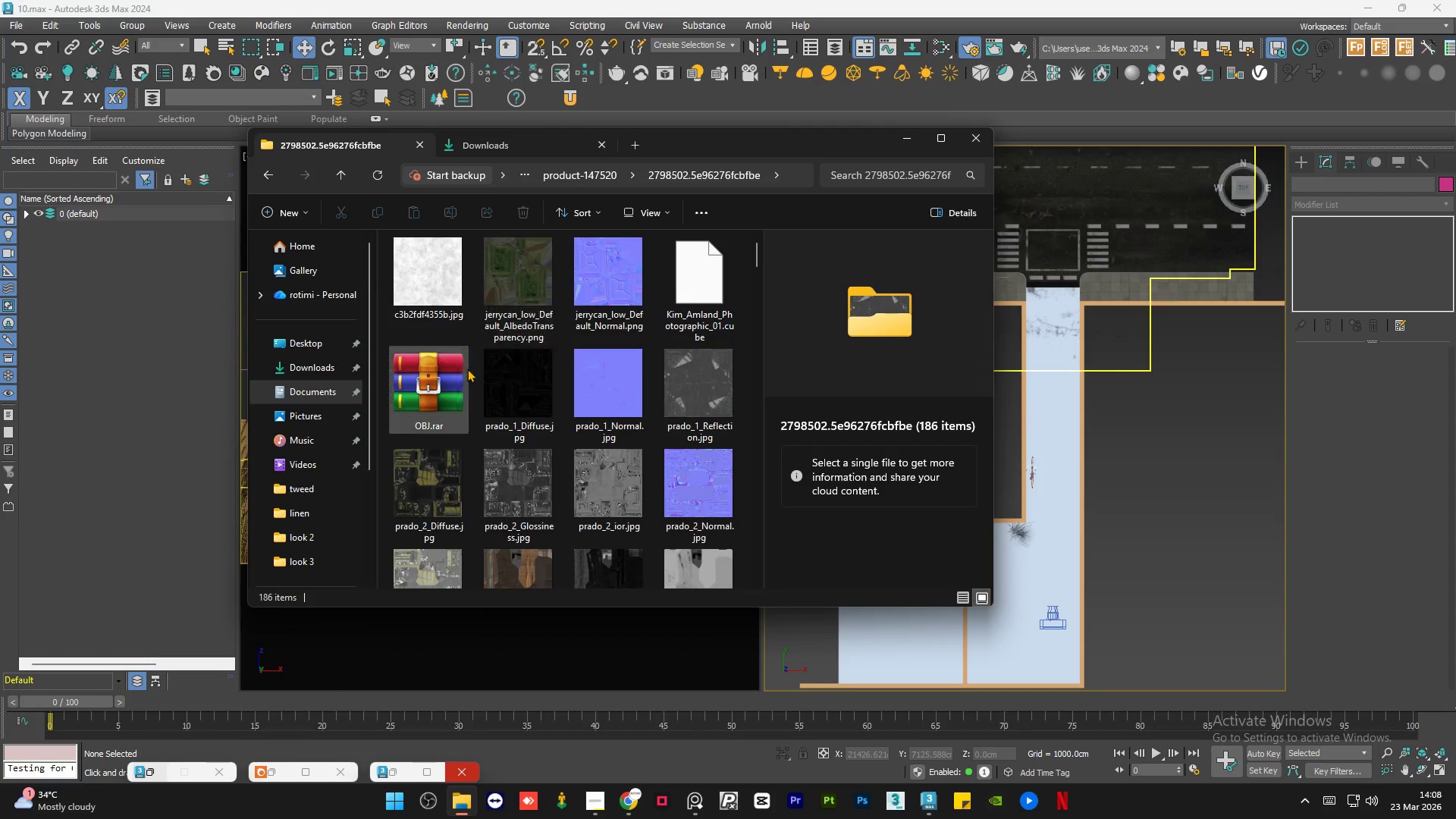 
left_click([449, 377])
 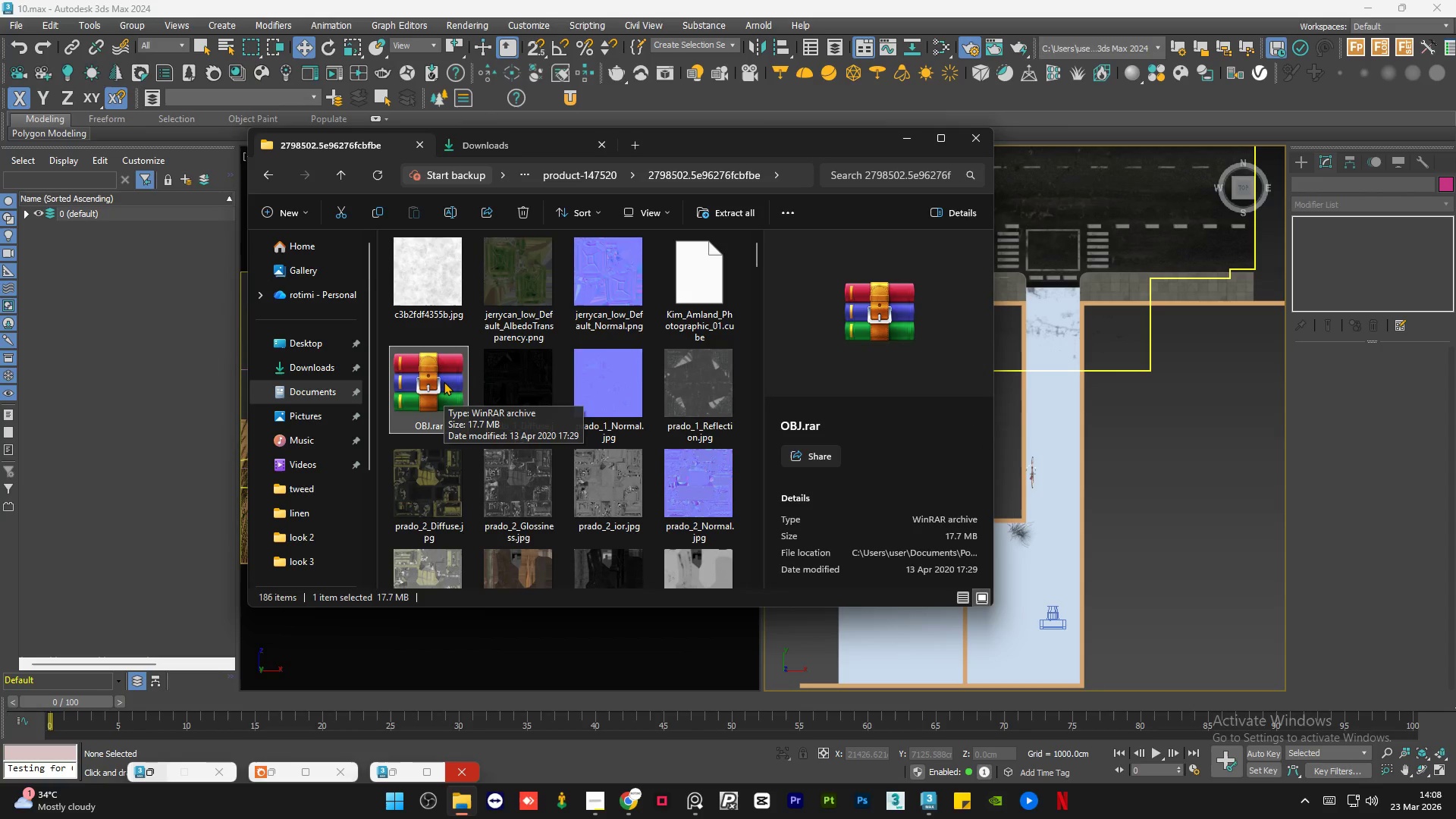 
double_click([444, 381])
 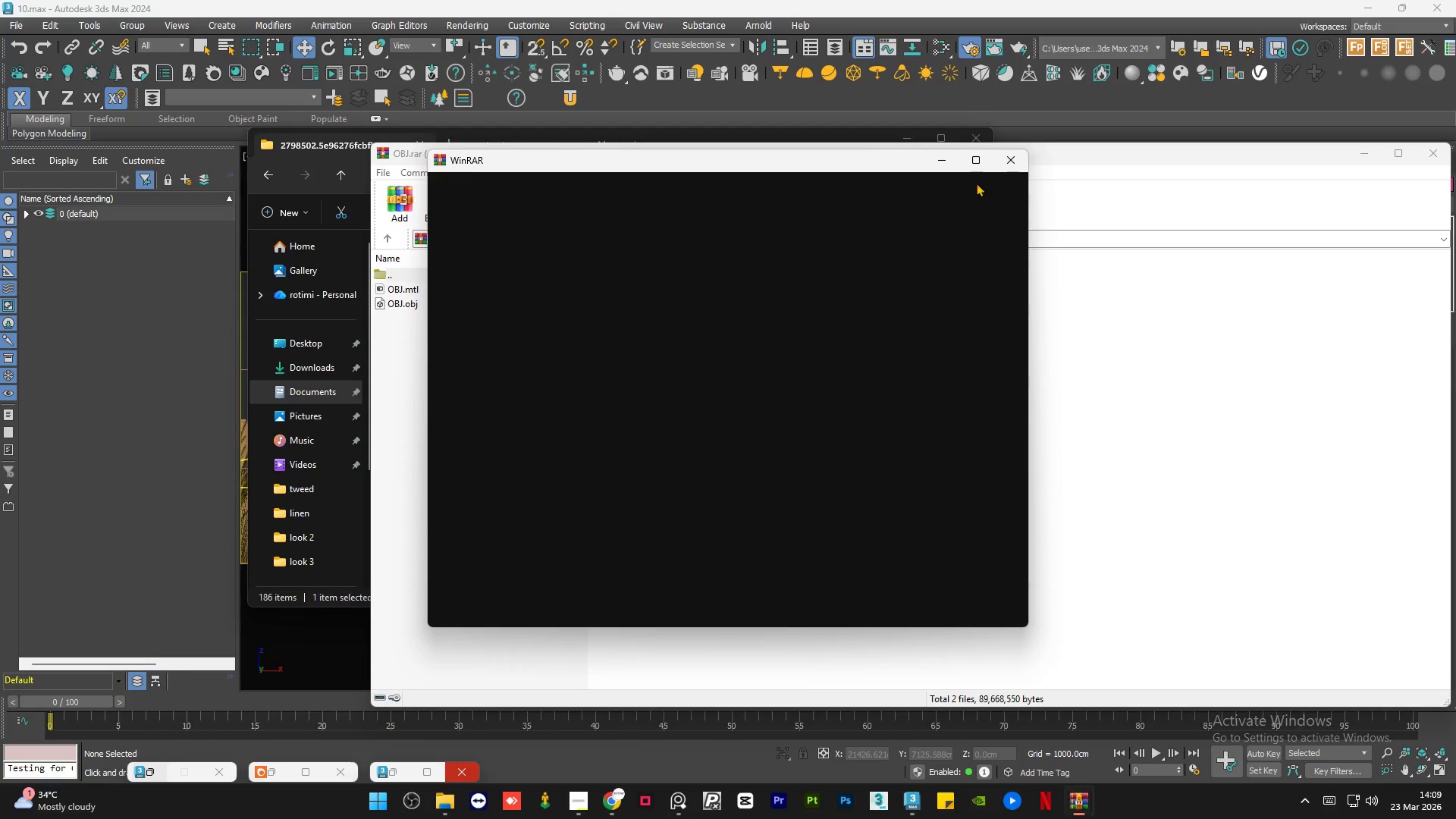 
left_click([1009, 162])
 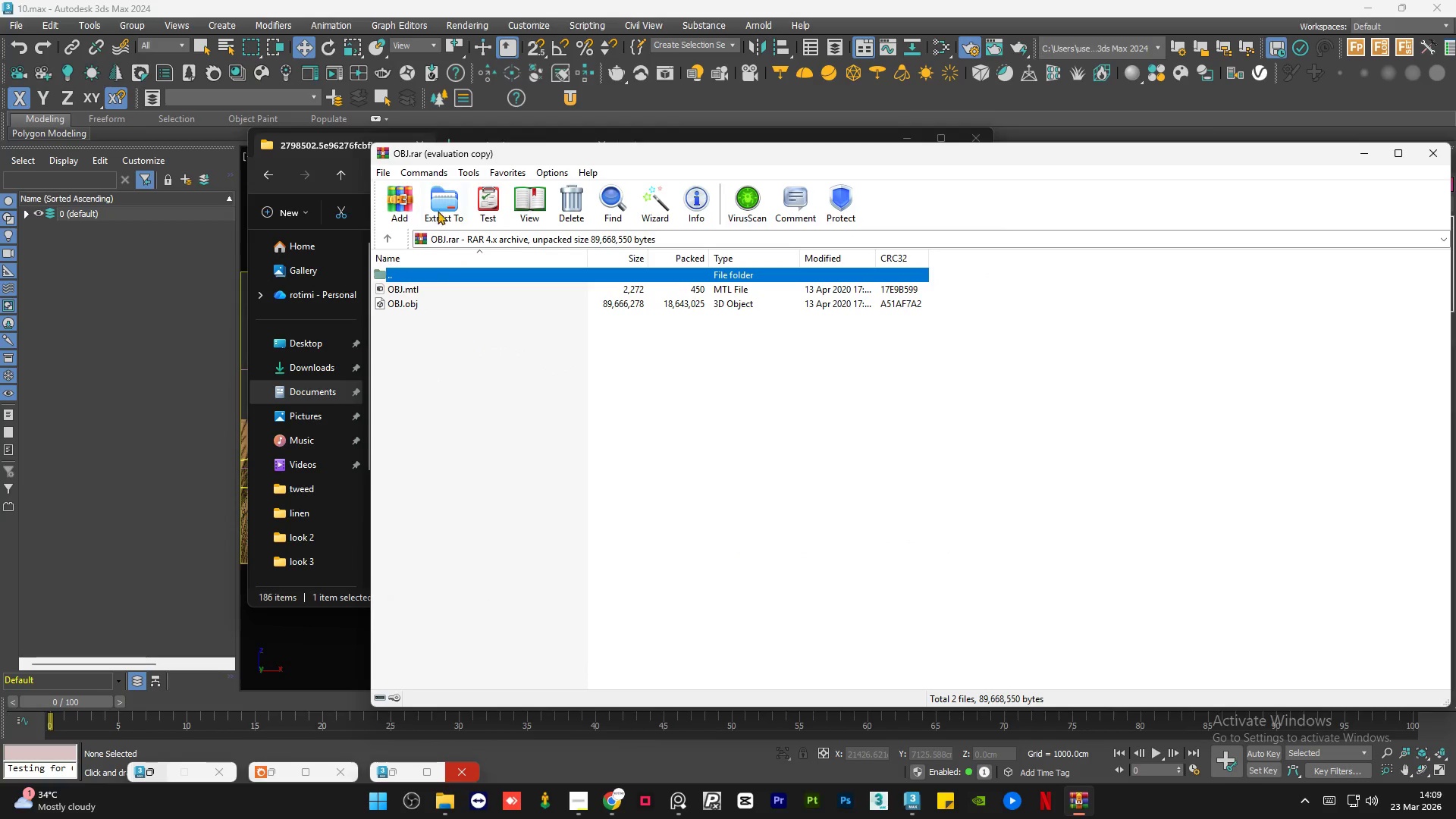 
left_click([440, 207])
 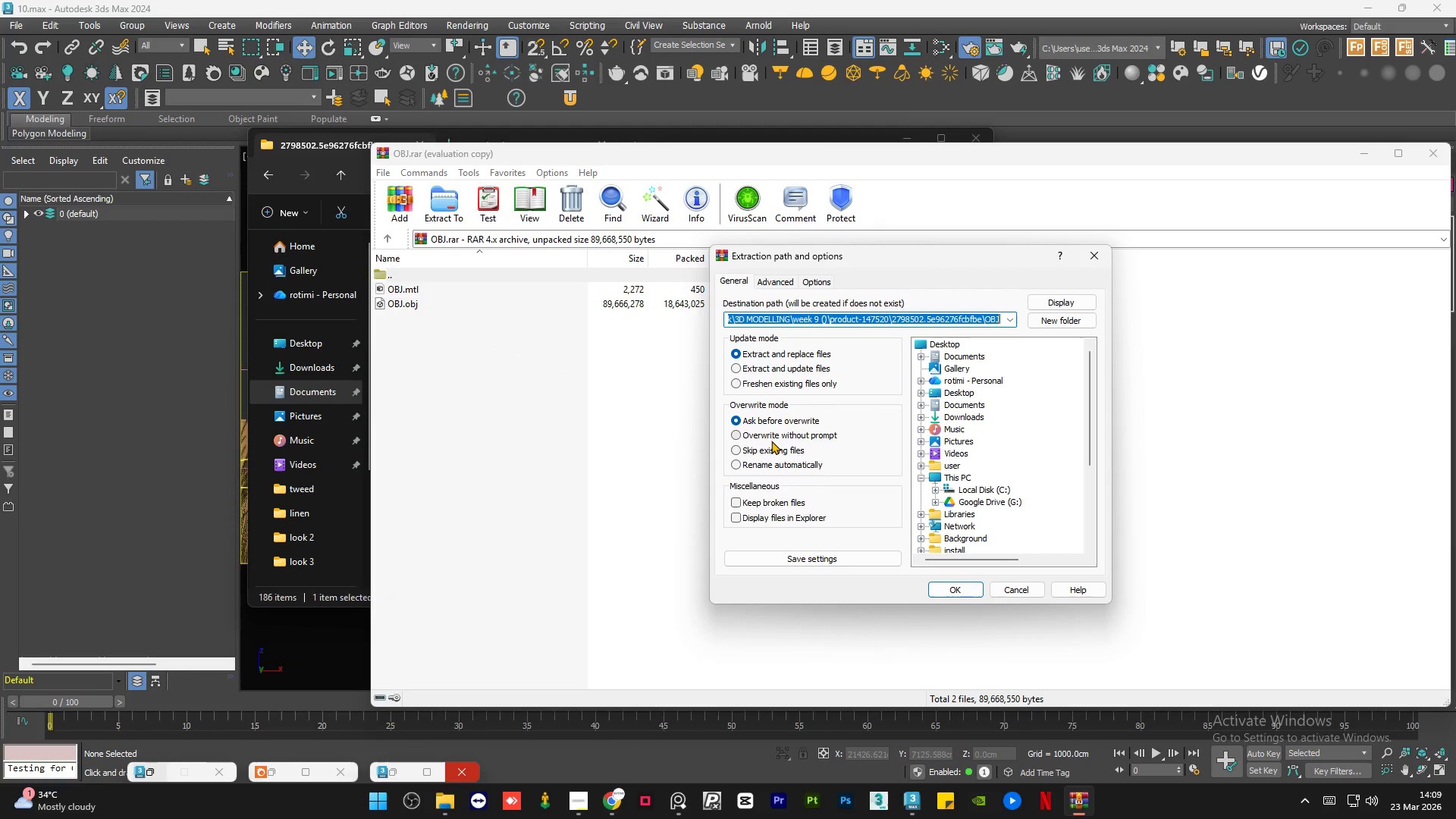 
left_click([780, 281])
 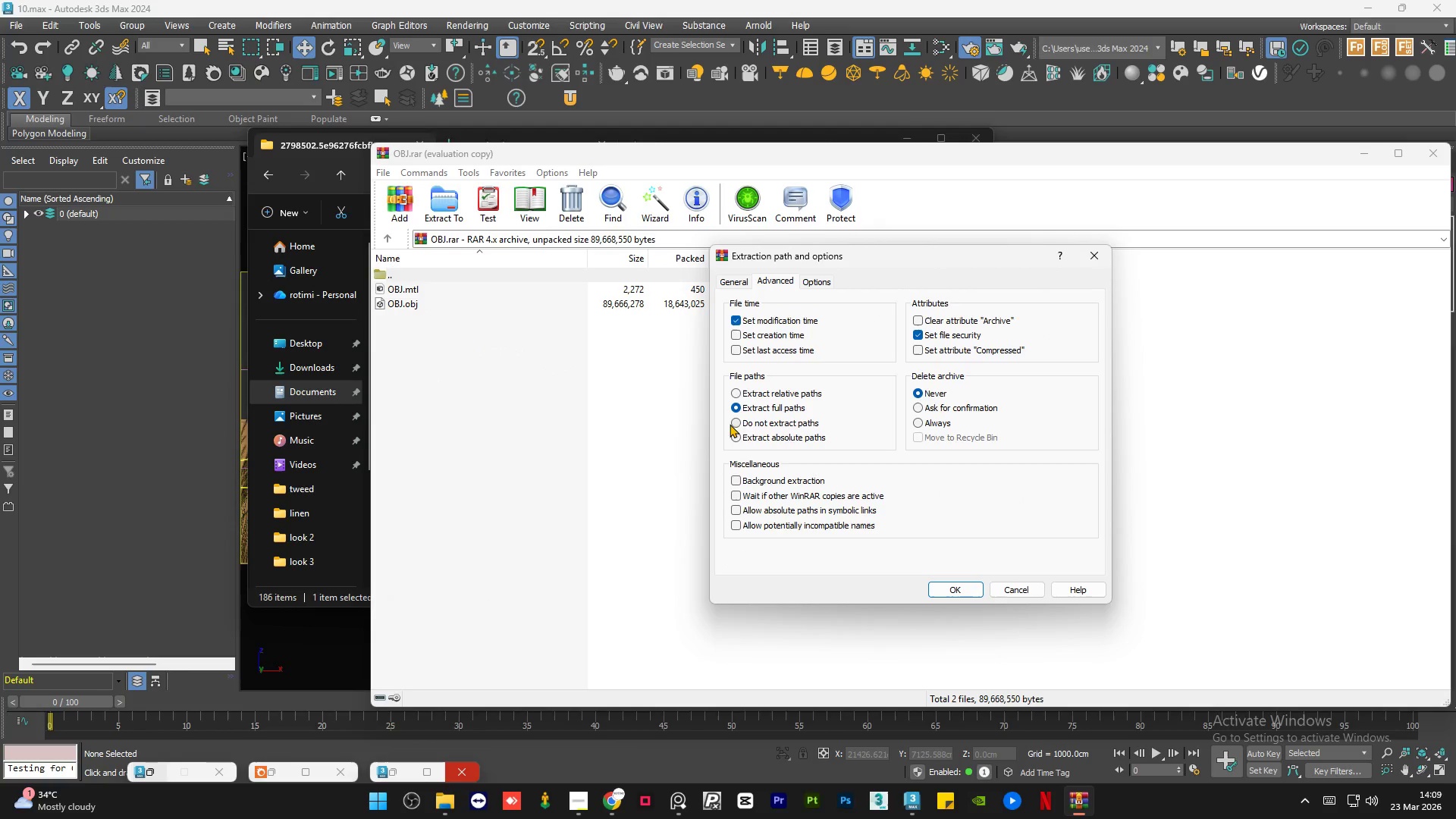 
left_click([744, 425])
 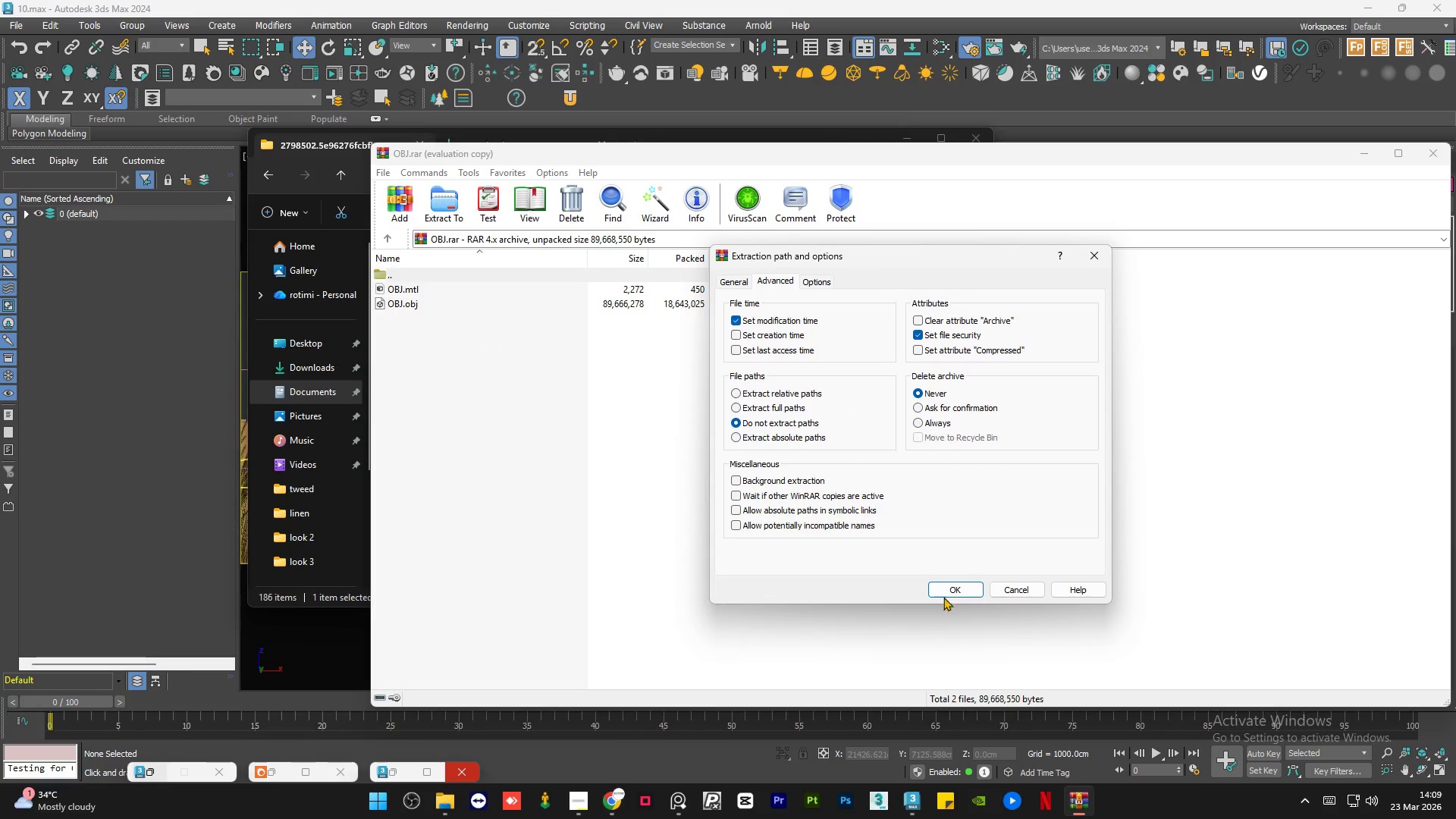 
left_click([946, 585])
 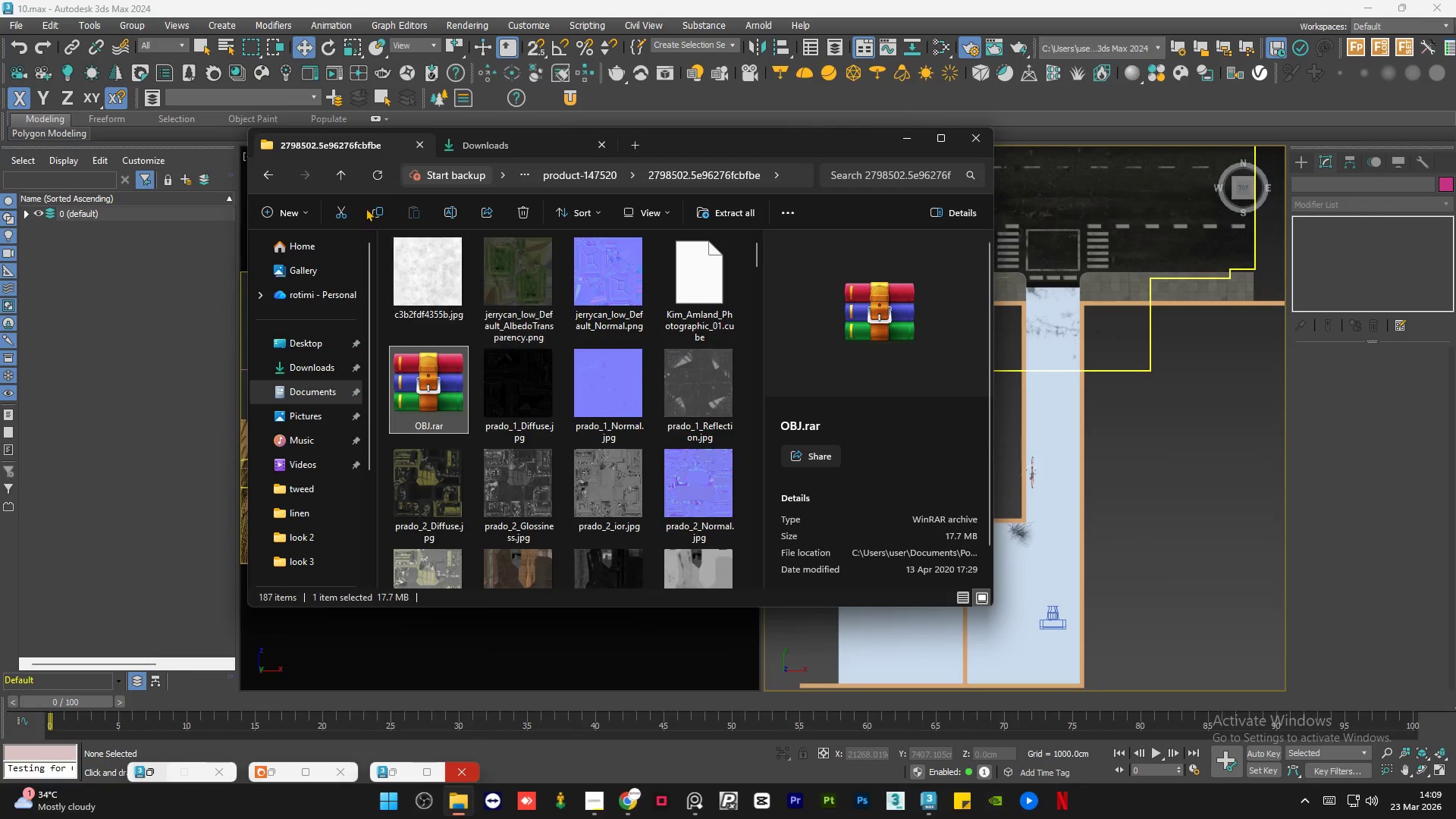 
left_click([262, 175])
 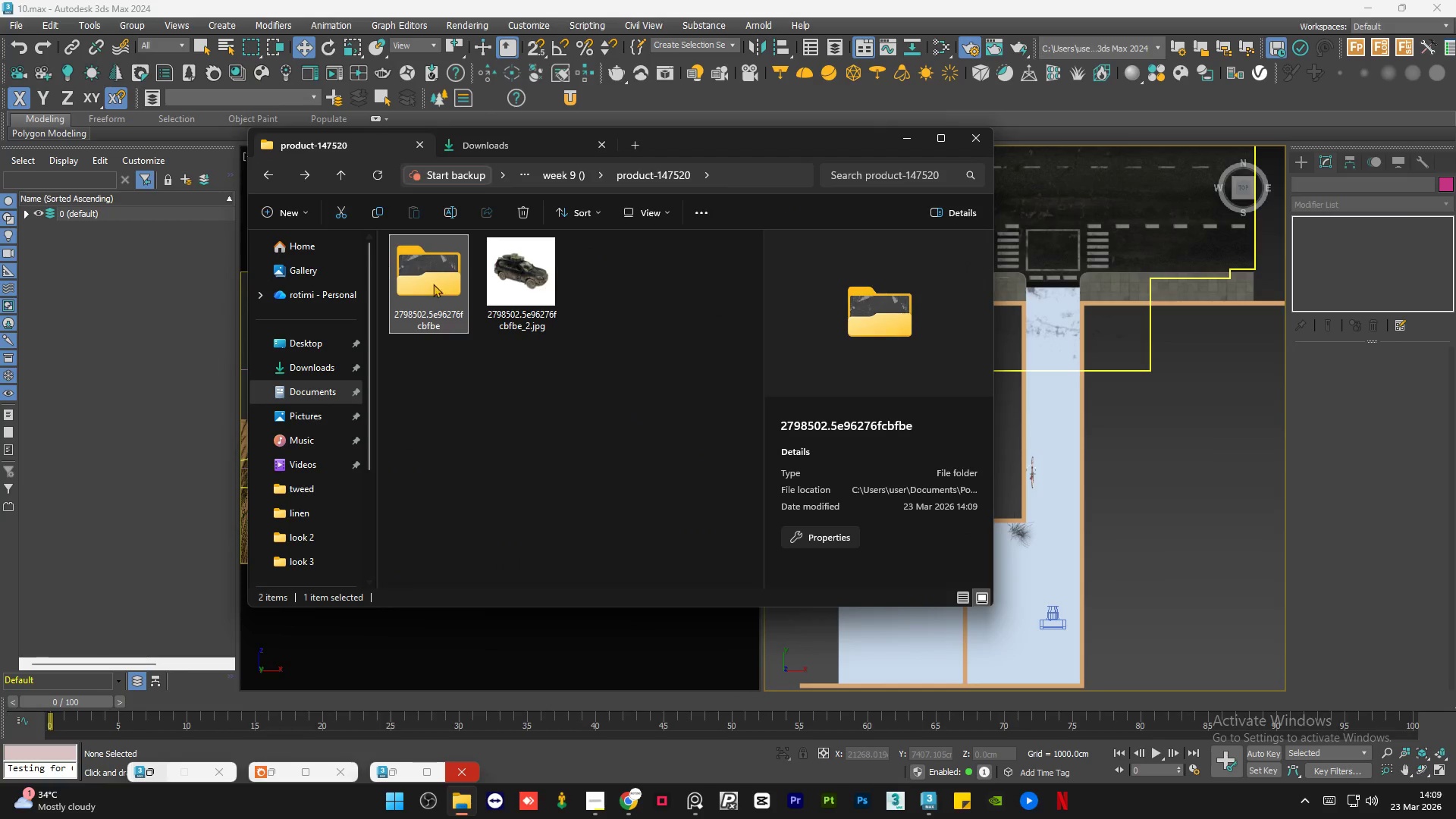 
double_click([441, 284])
 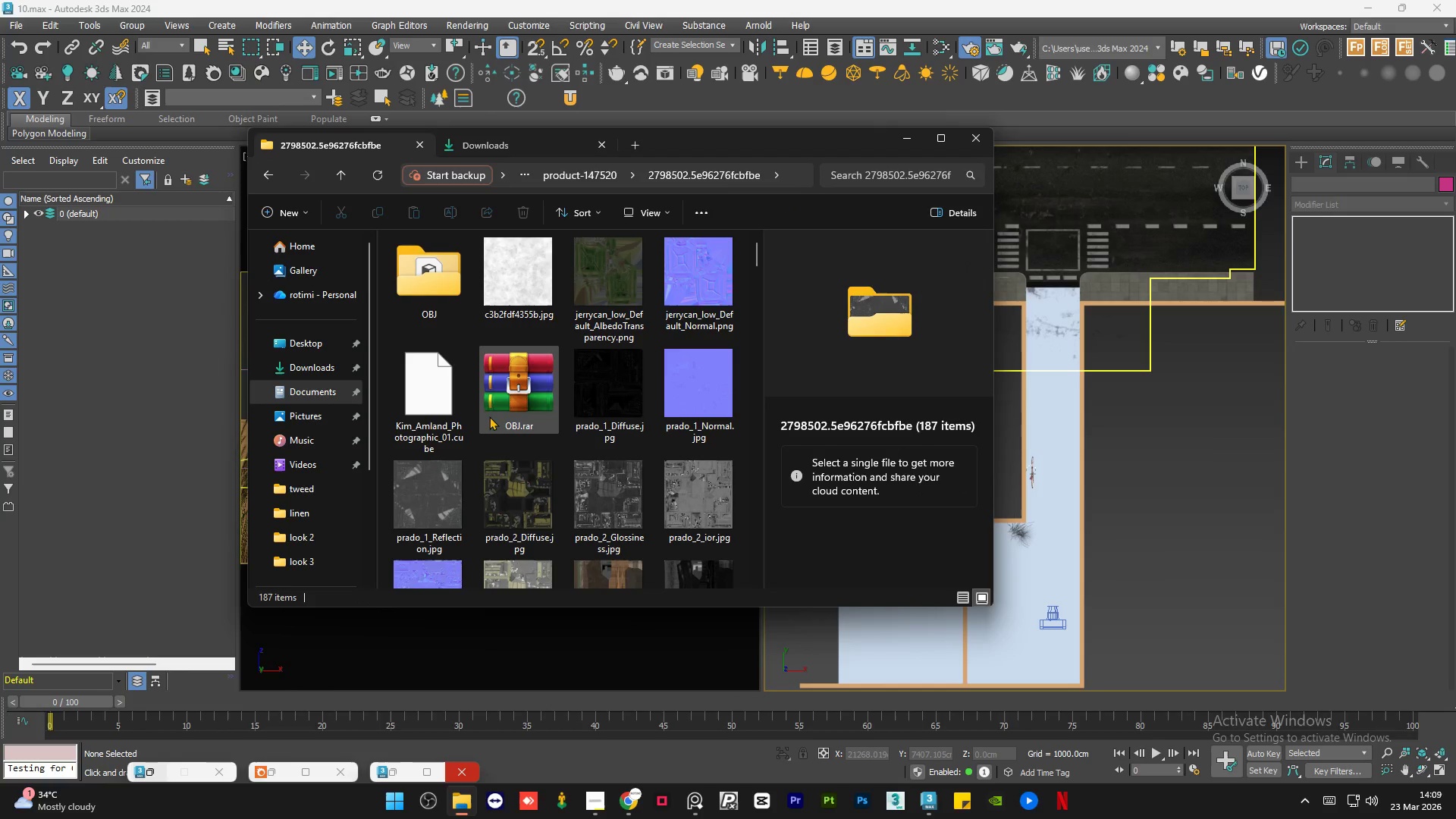 
left_click([547, 397])
 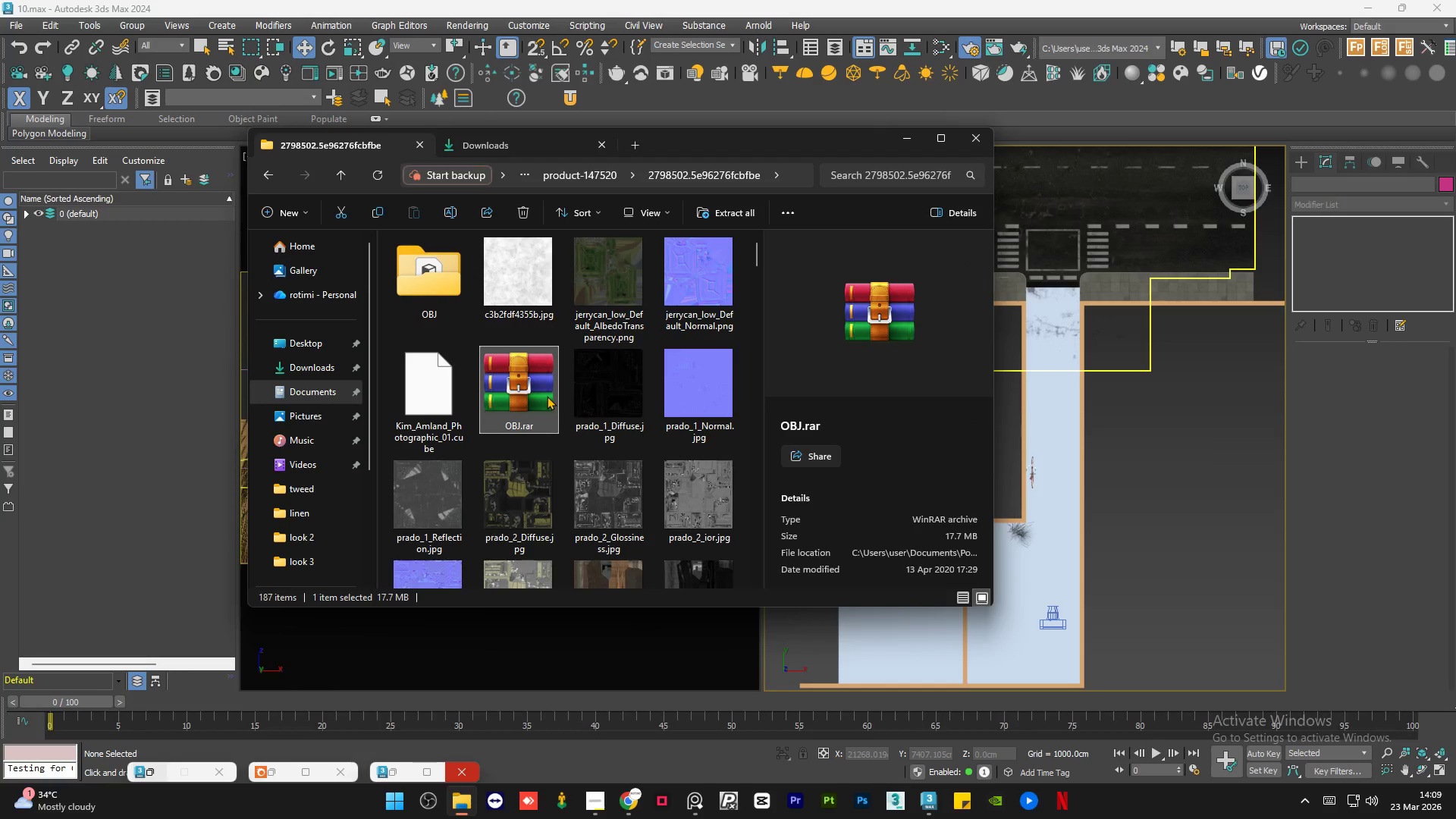 
key(Delete)
 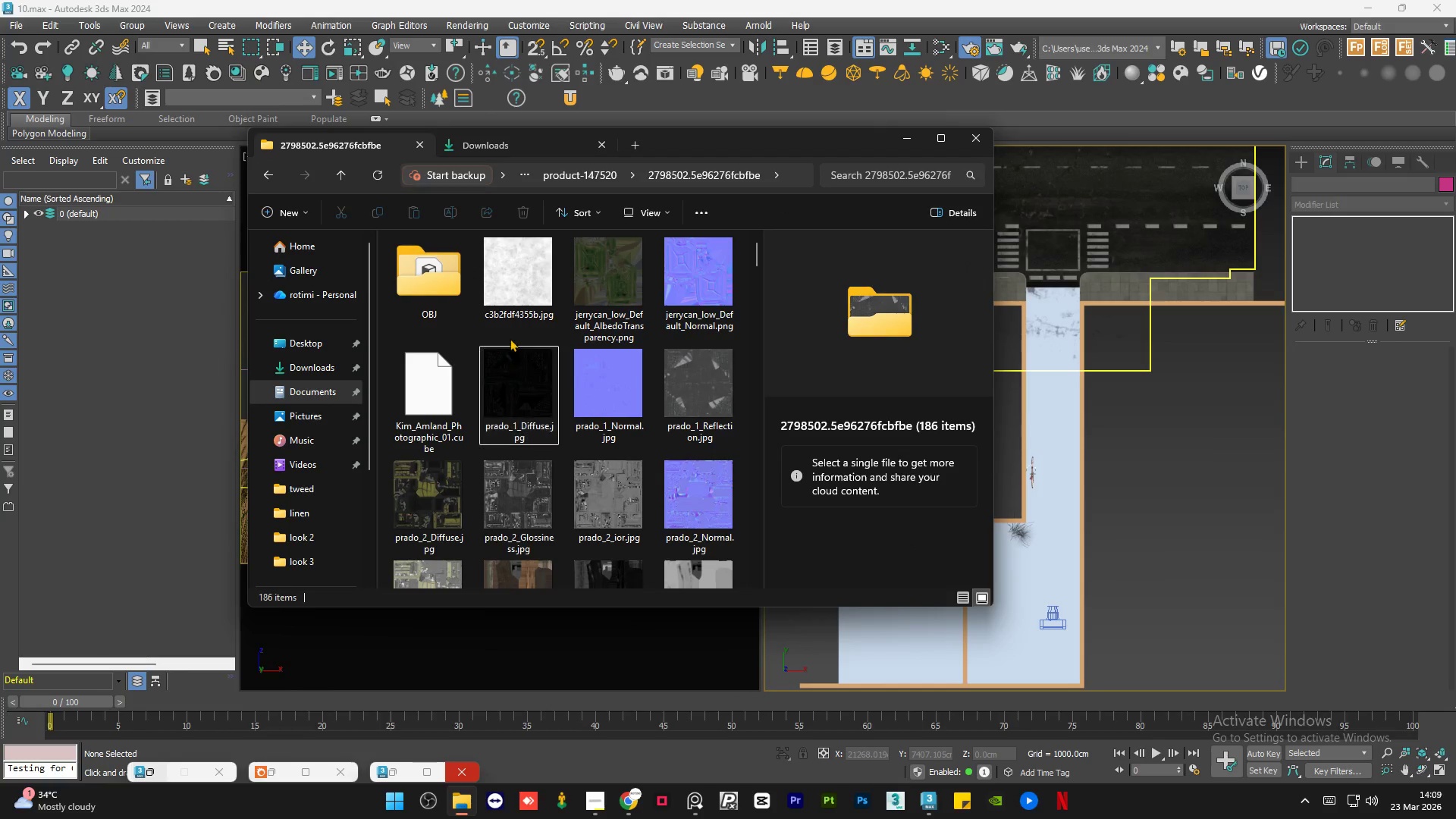 
scroll: coordinate [512, 342], scroll_direction: down, amount: 6.0
 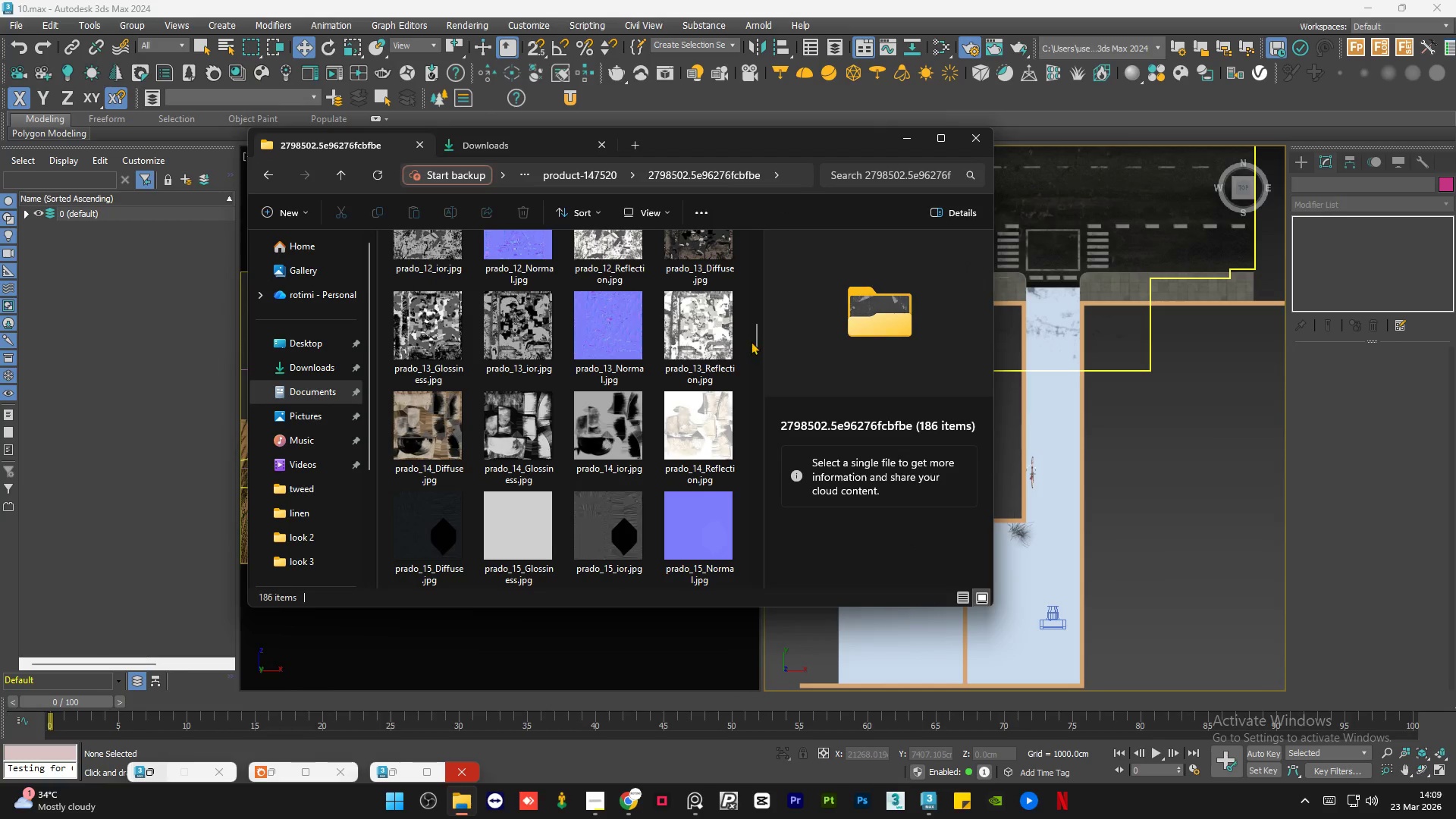 
left_click_drag(start_coordinate=[755, 340], to_coordinate=[772, 231])
 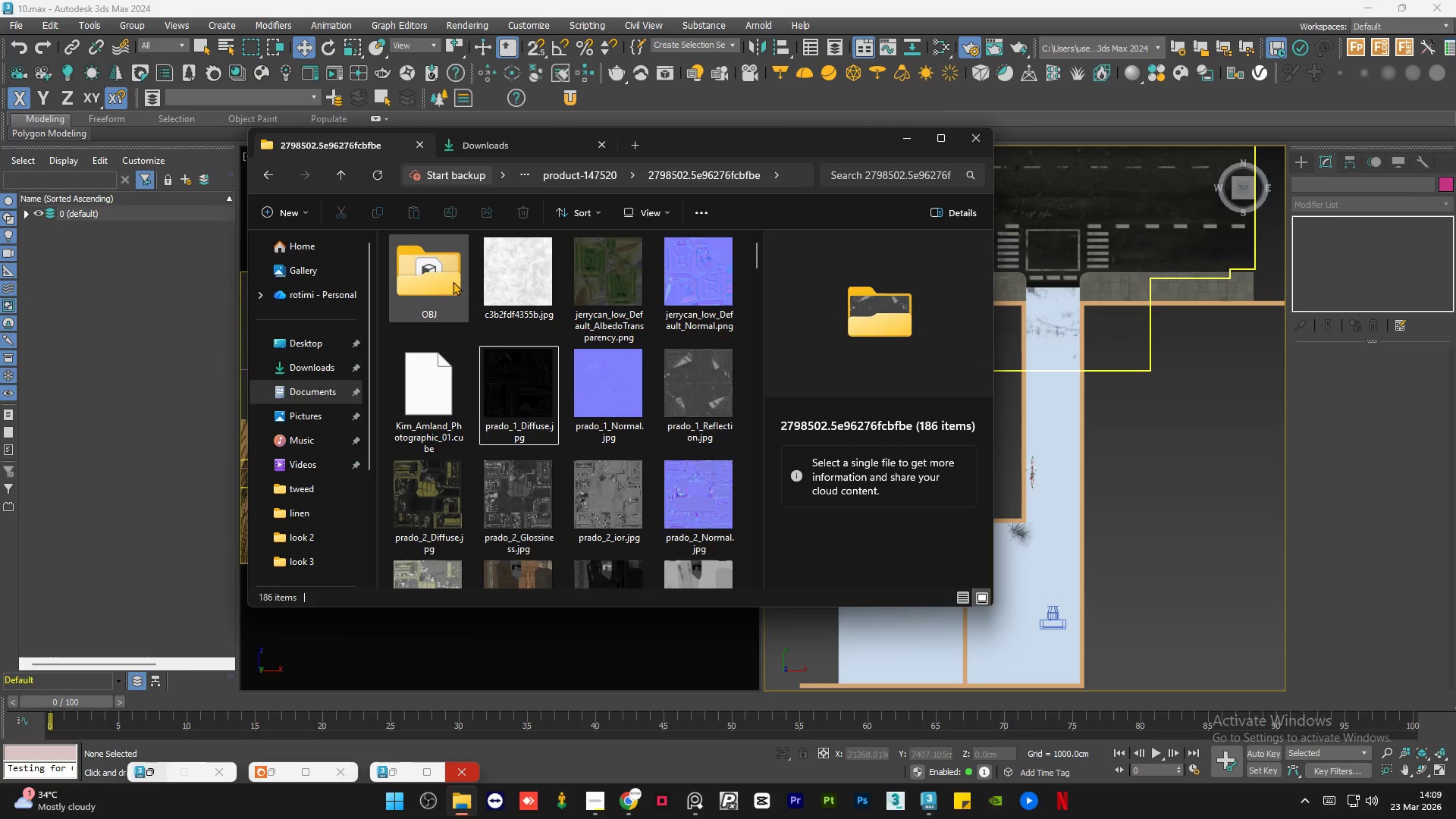 
double_click([453, 281])
 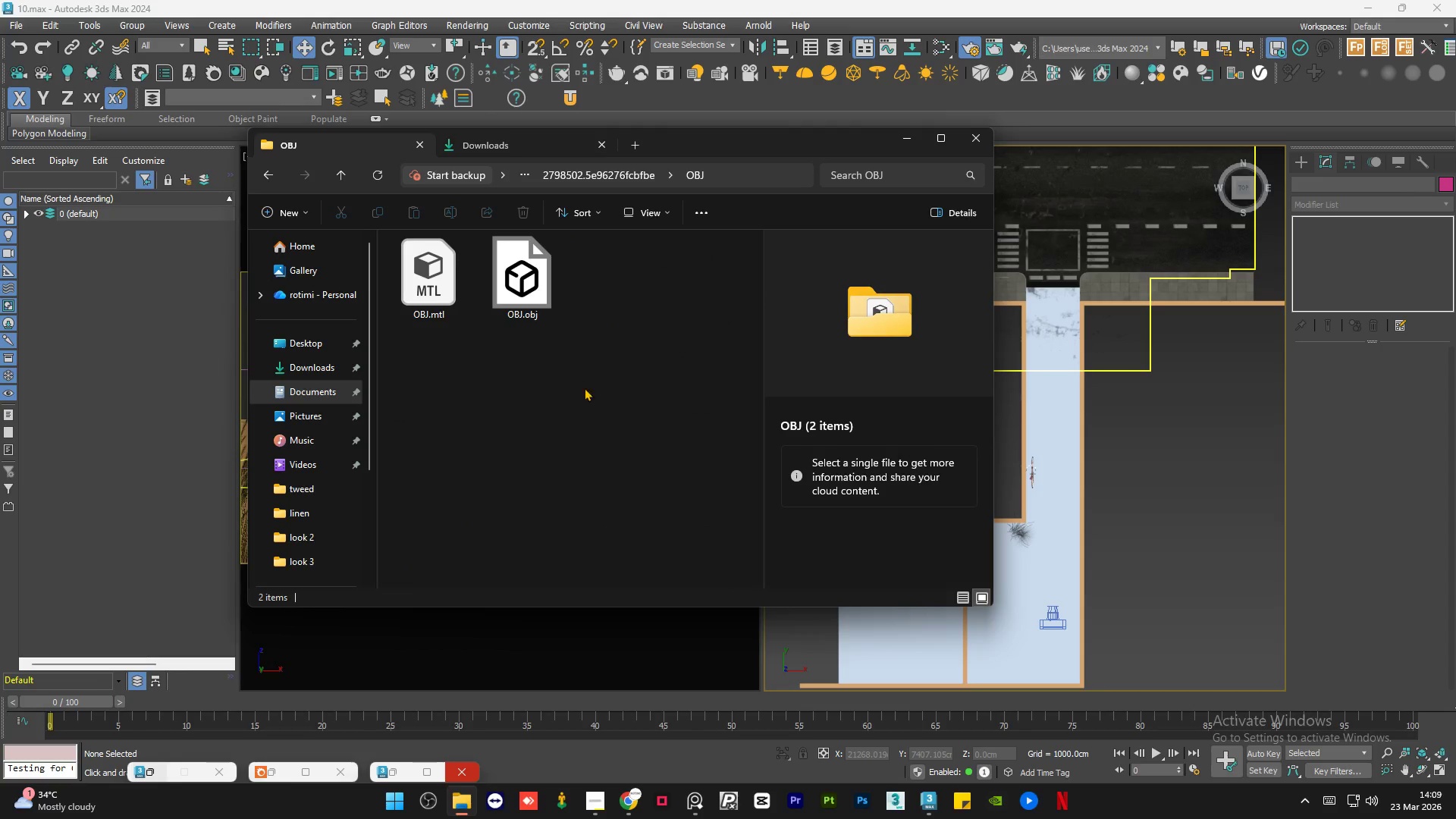 
left_click_drag(start_coordinate=[605, 396], to_coordinate=[562, 369])
 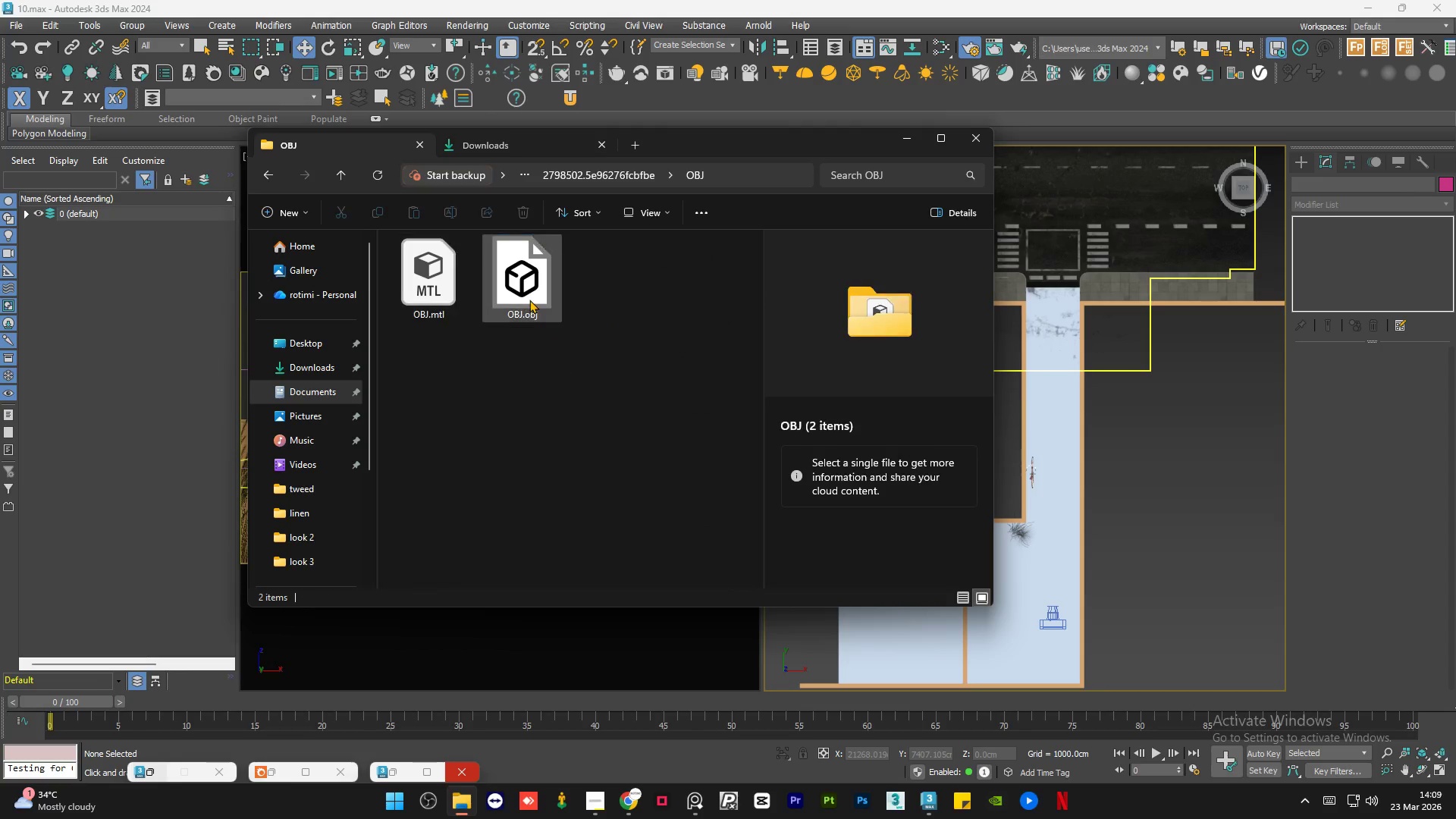 
double_click([529, 300])
 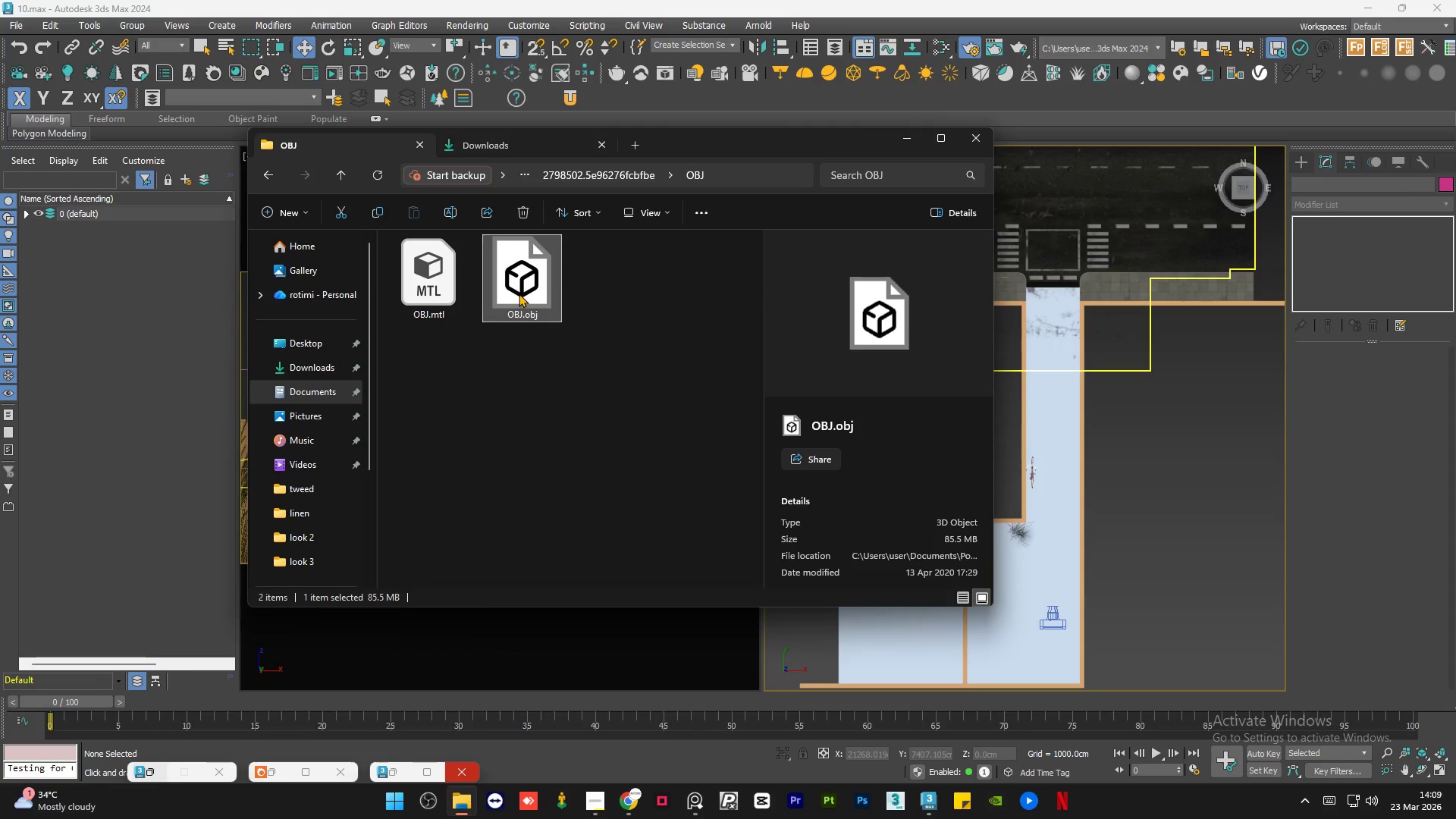 
left_click_drag(start_coordinate=[519, 291], to_coordinate=[1096, 485])
 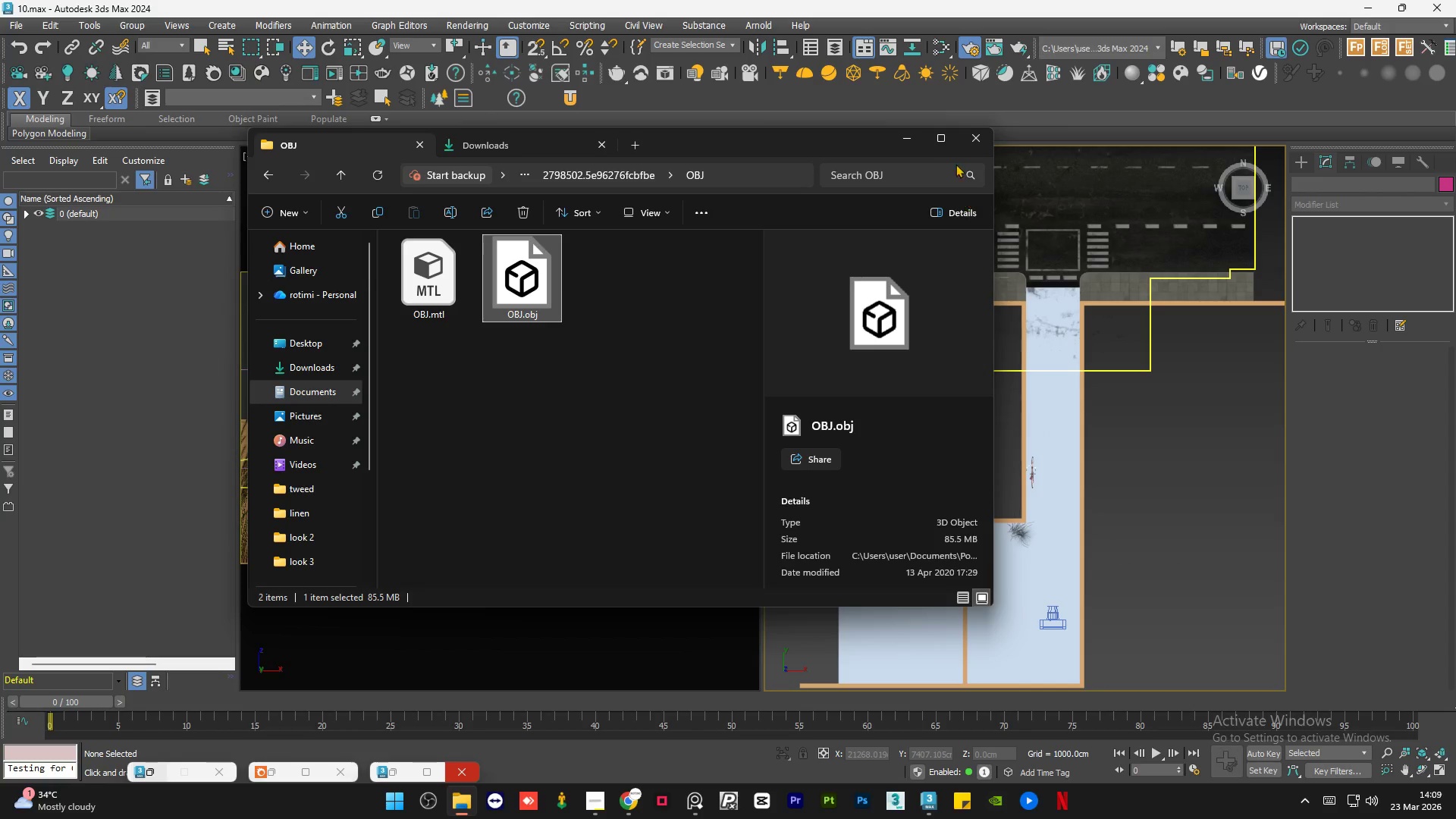 
left_click([910, 140])
 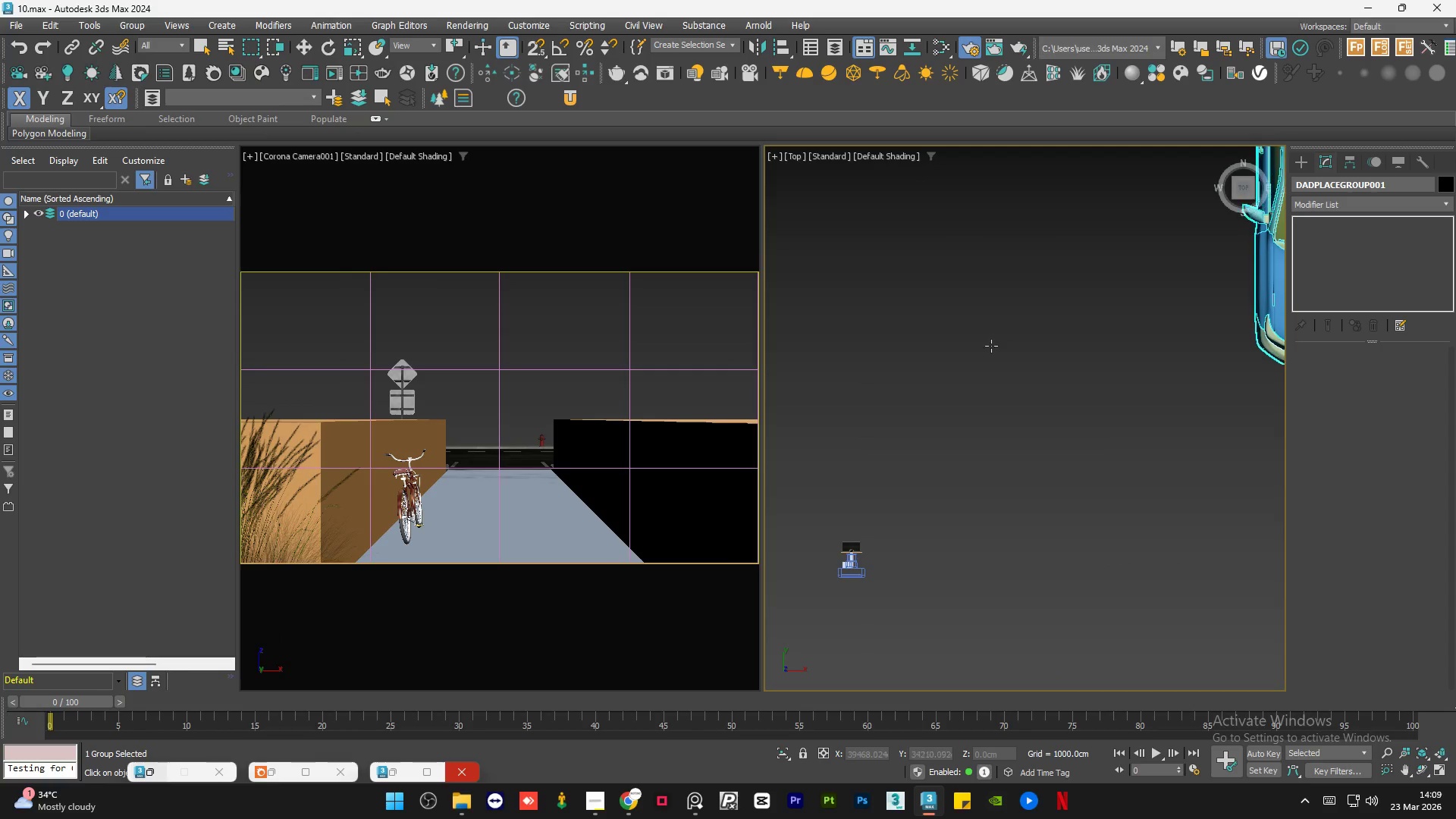 
scroll: coordinate [990, 435], scroll_direction: down, amount: 11.0
 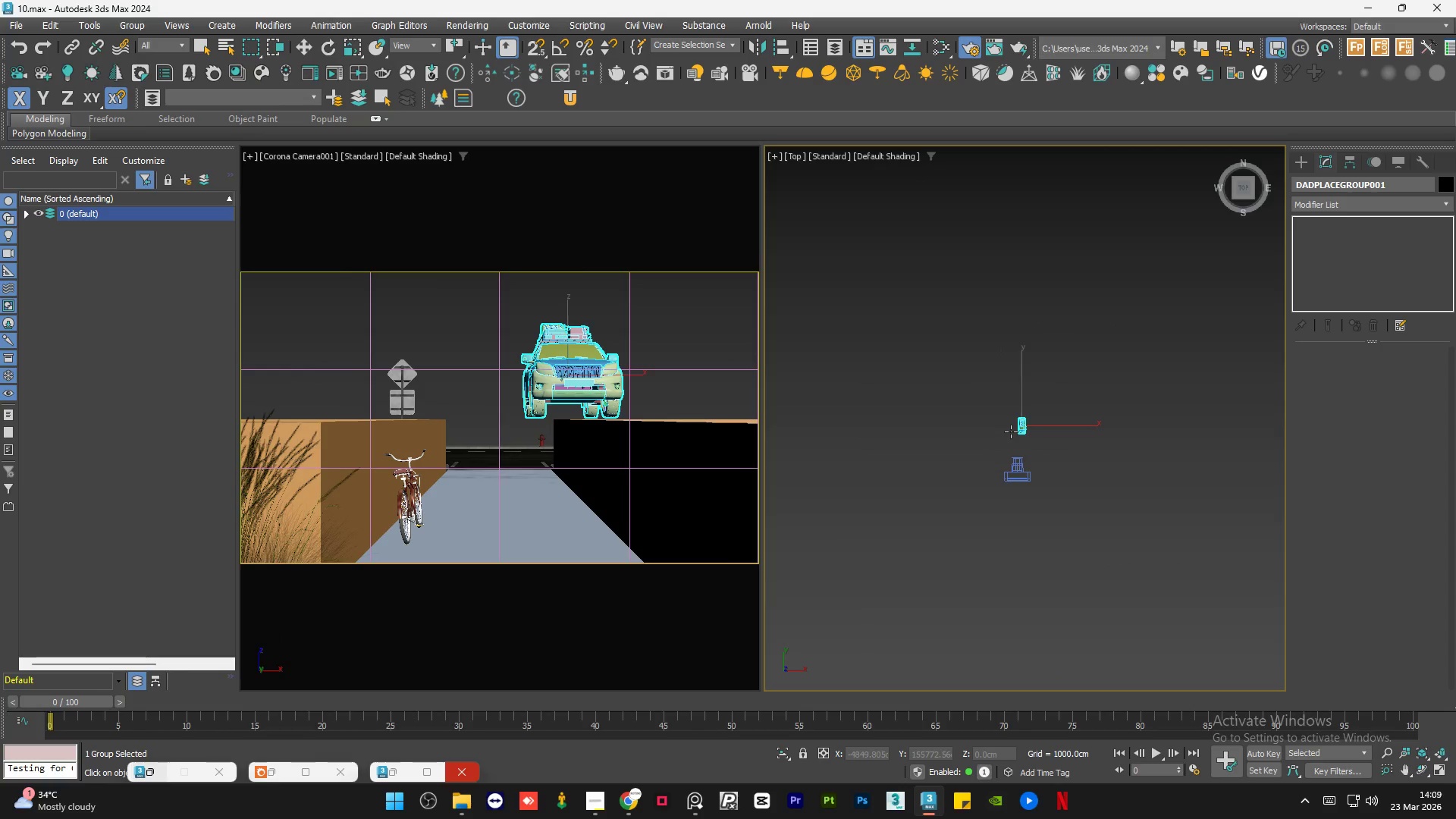 
left_click([1011, 431])
 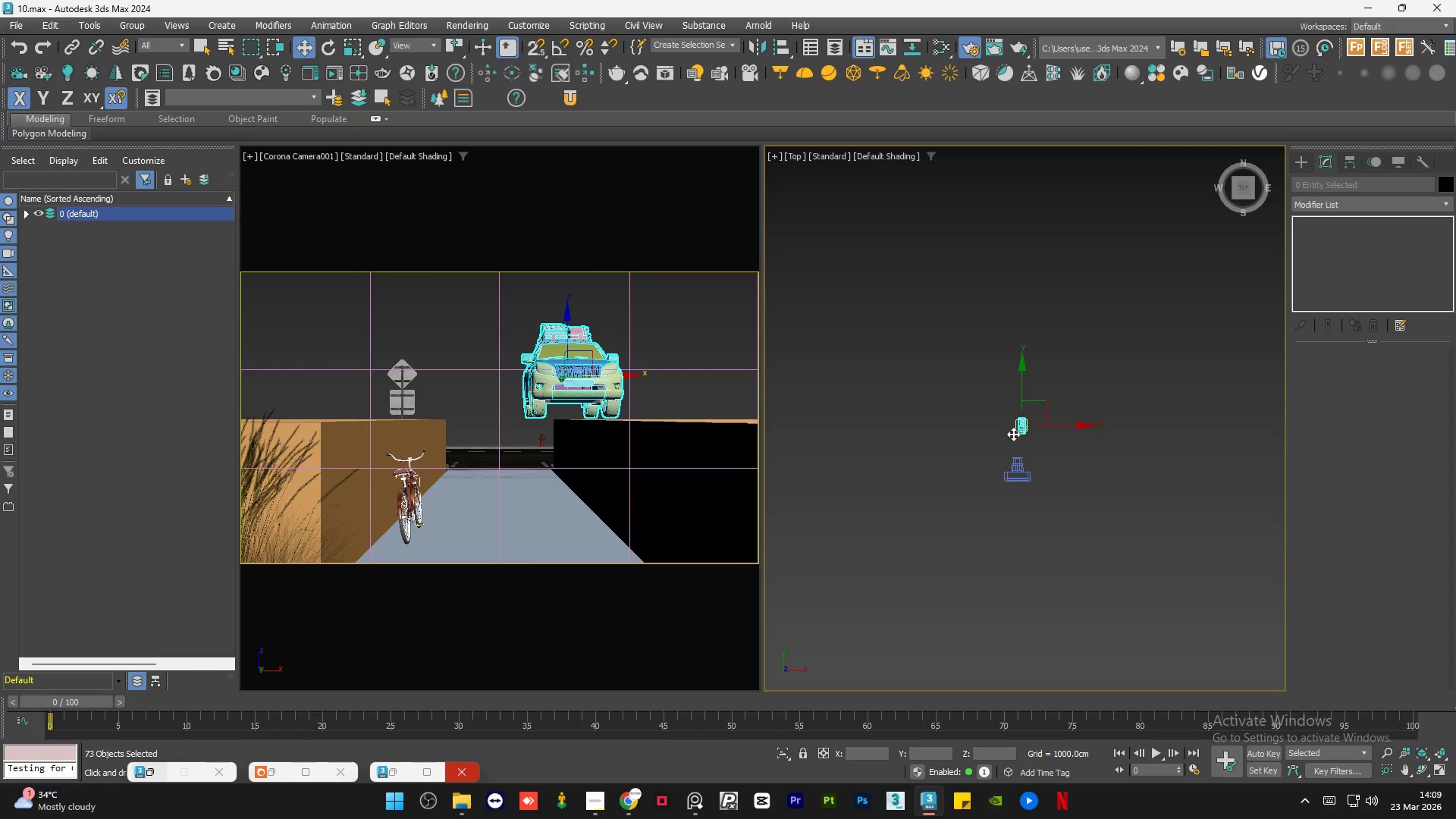 
scroll: coordinate [1021, 460], scroll_direction: up, amount: 6.0
 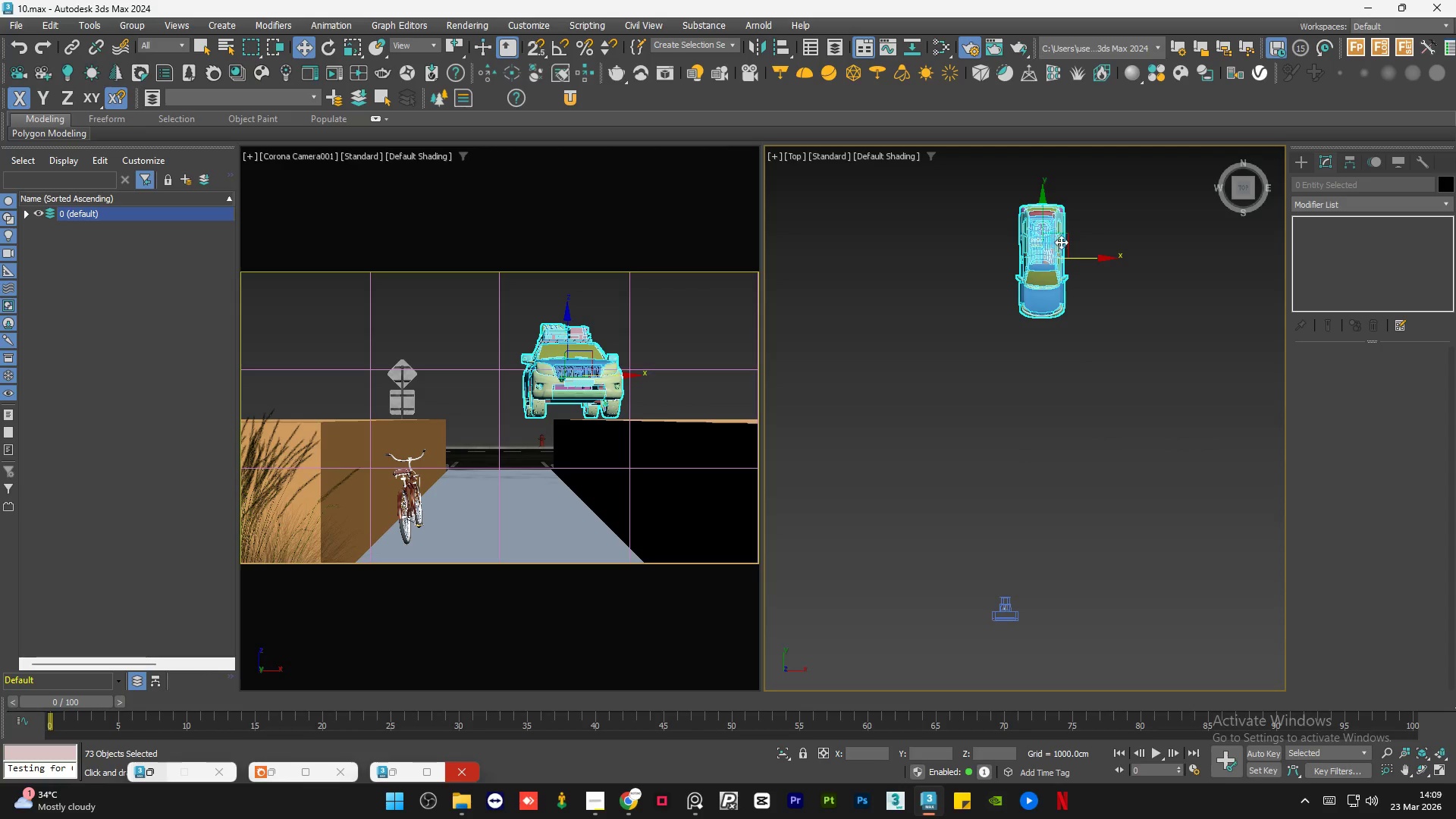 
left_click_drag(start_coordinate=[1068, 237], to_coordinate=[1033, 497])
 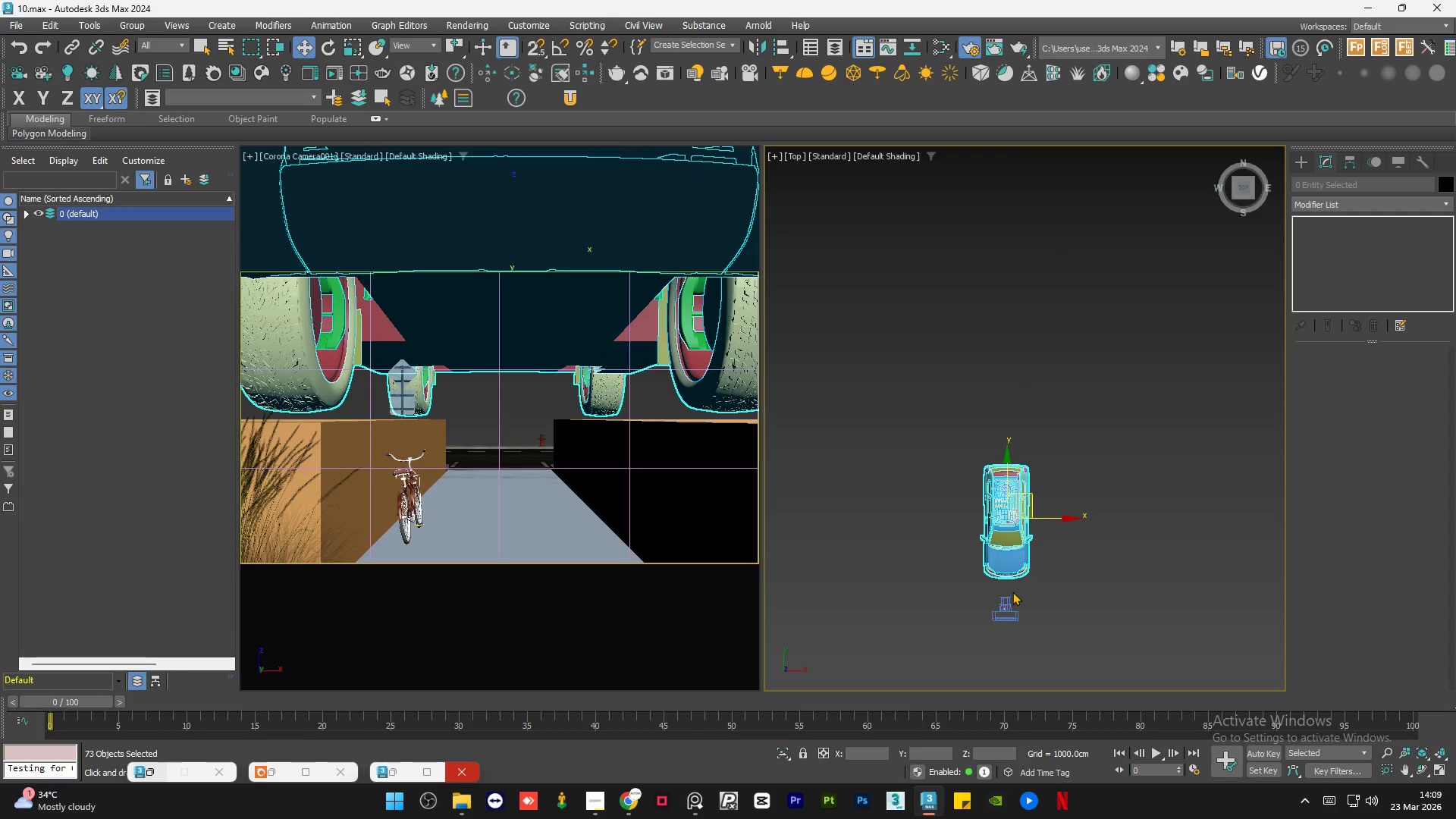 
scroll: coordinate [991, 618], scroll_direction: up, amount: 4.0
 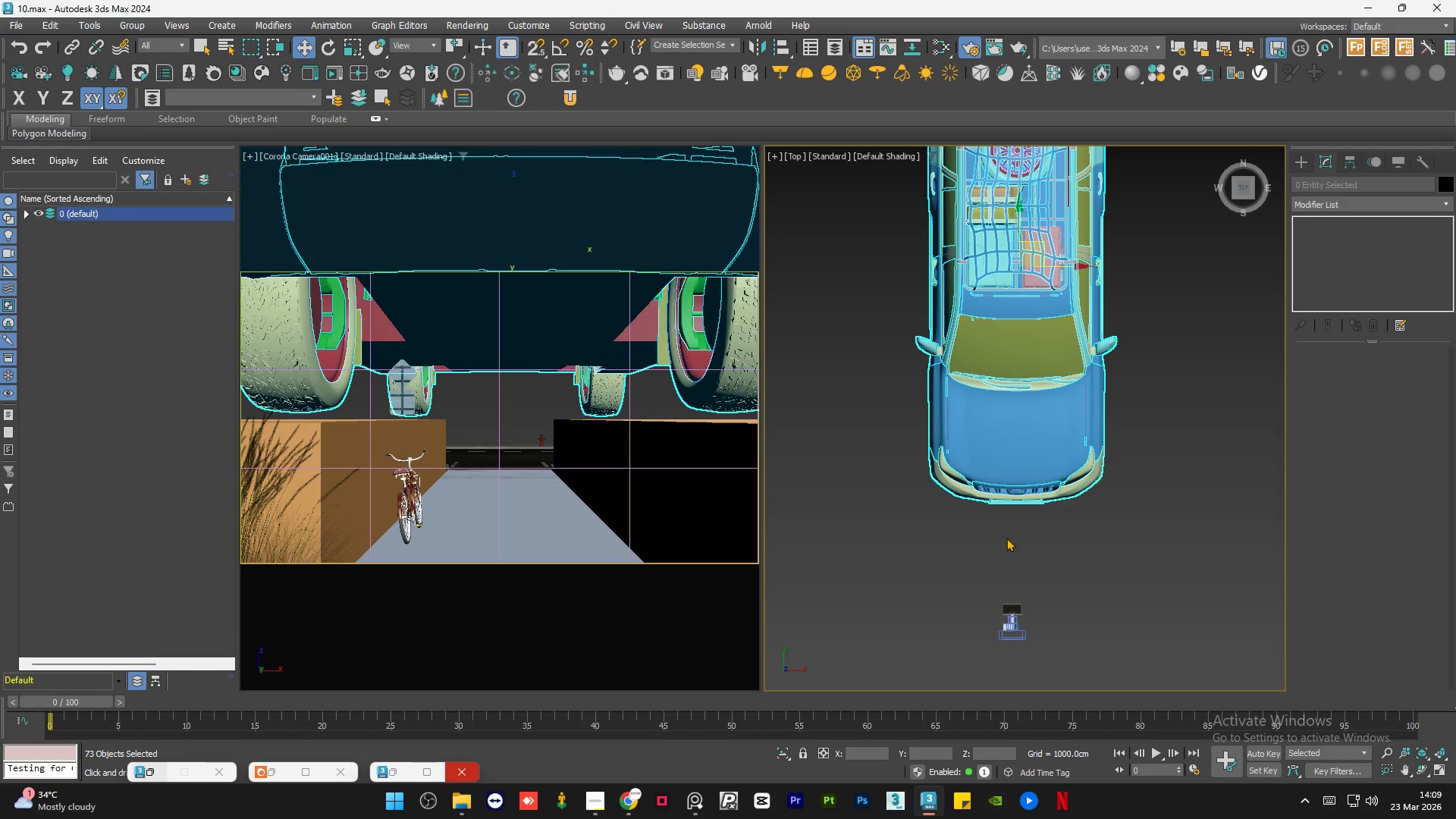 
scroll: coordinate [1005, 418], scroll_direction: down, amount: 1.0
 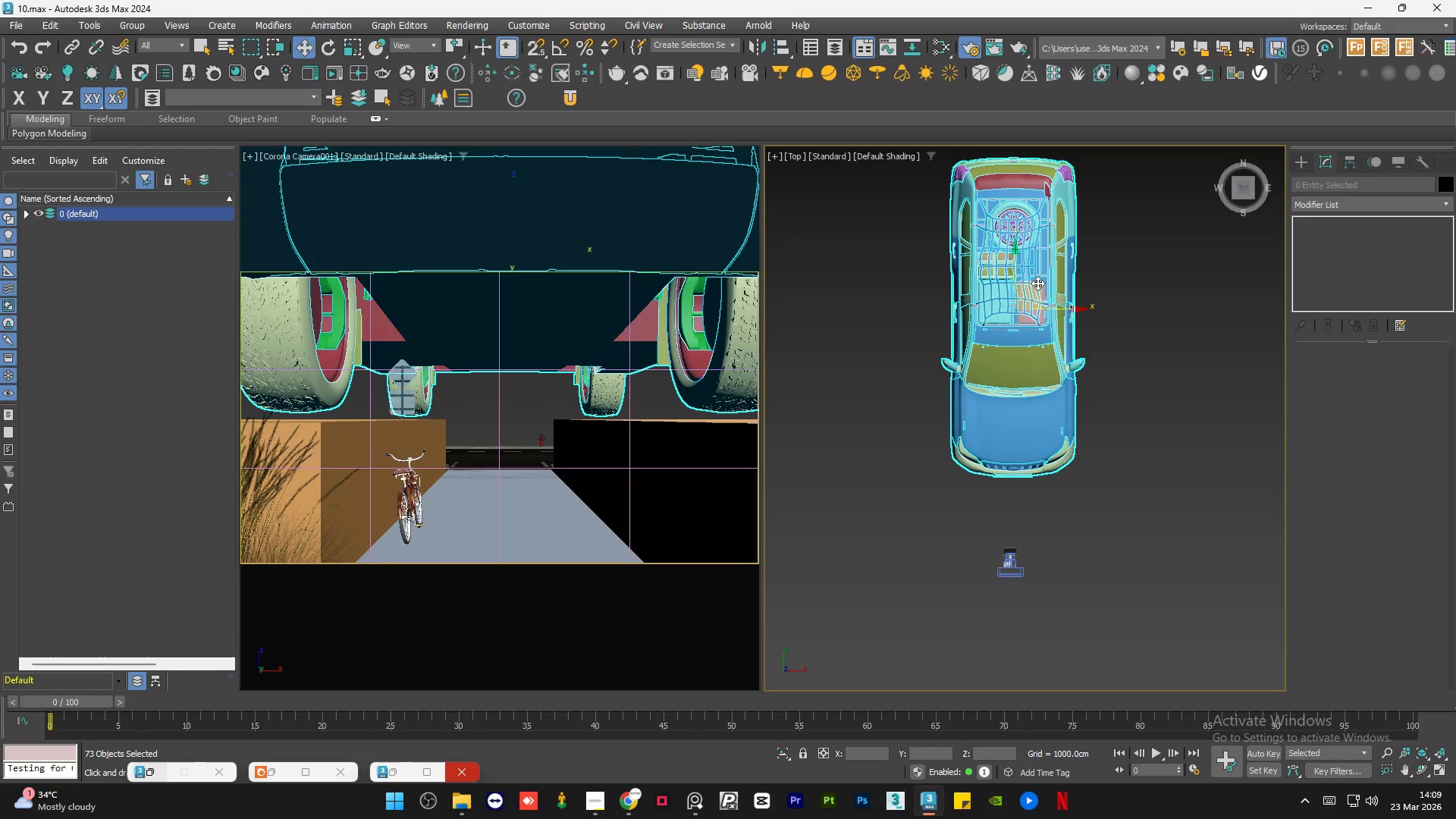 
left_click_drag(start_coordinate=[1037, 283], to_coordinate=[1037, 378])
 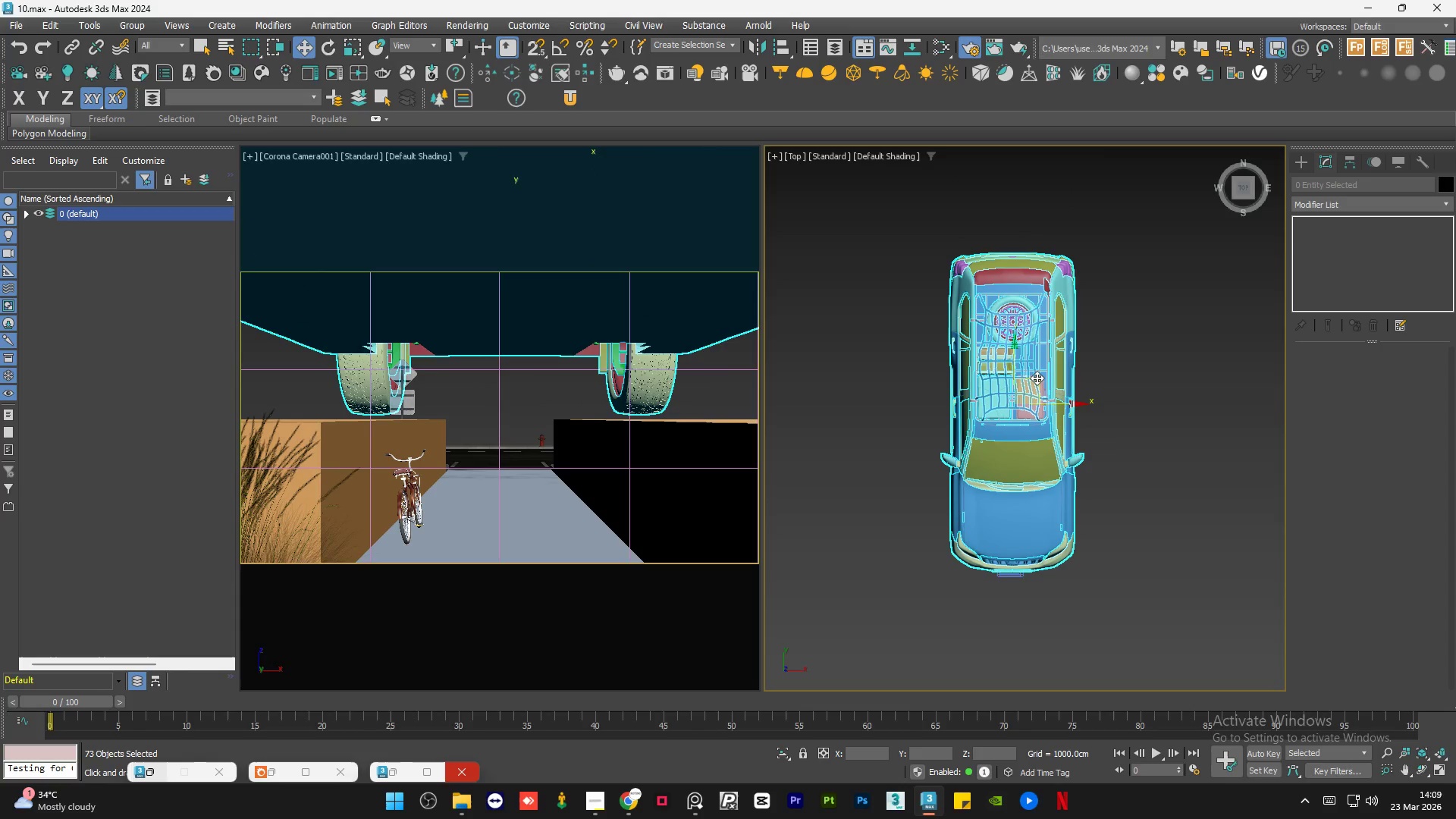 
key(R)
 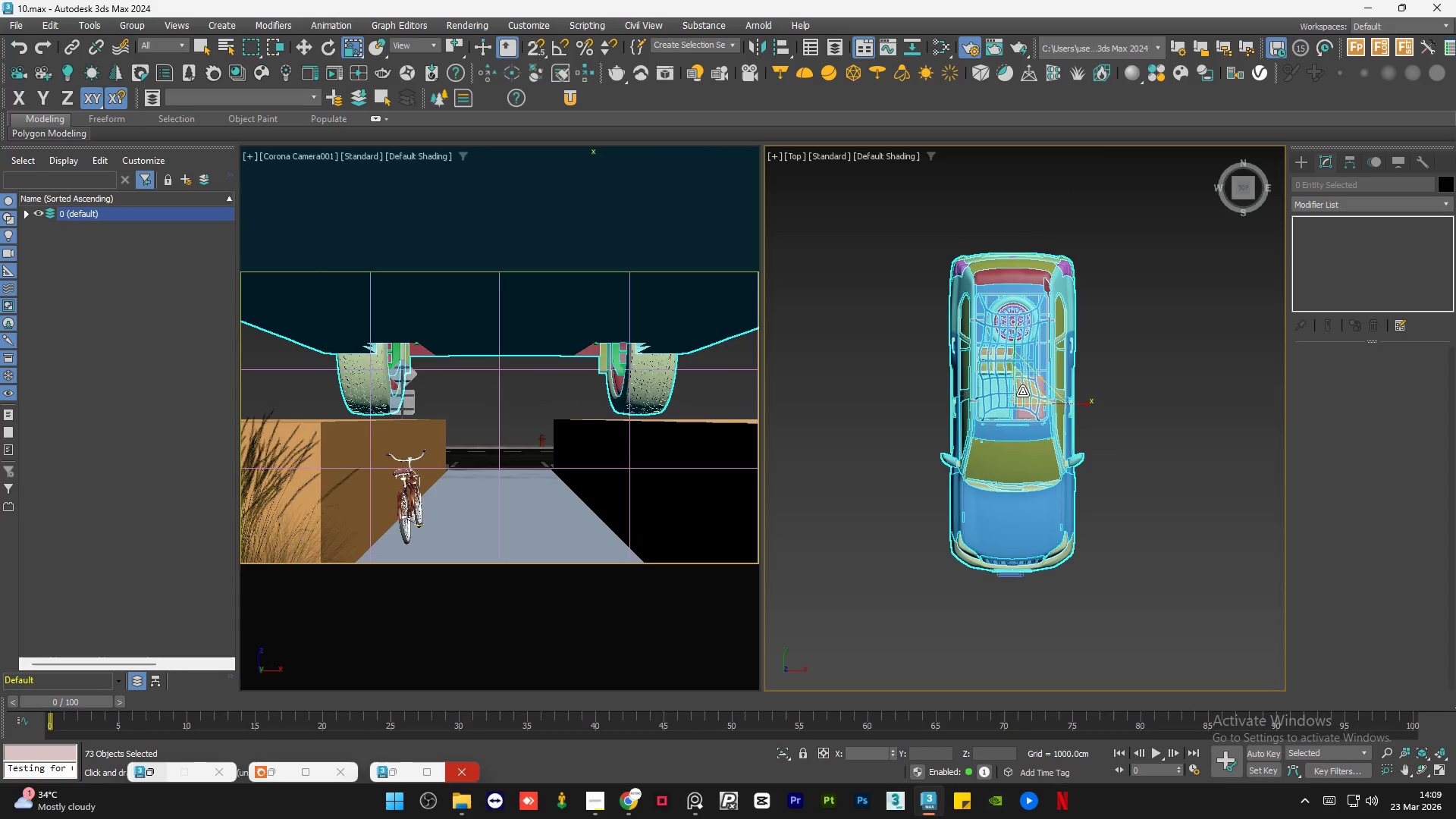 
left_click_drag(start_coordinate=[1022, 391], to_coordinate=[1077, 635])
 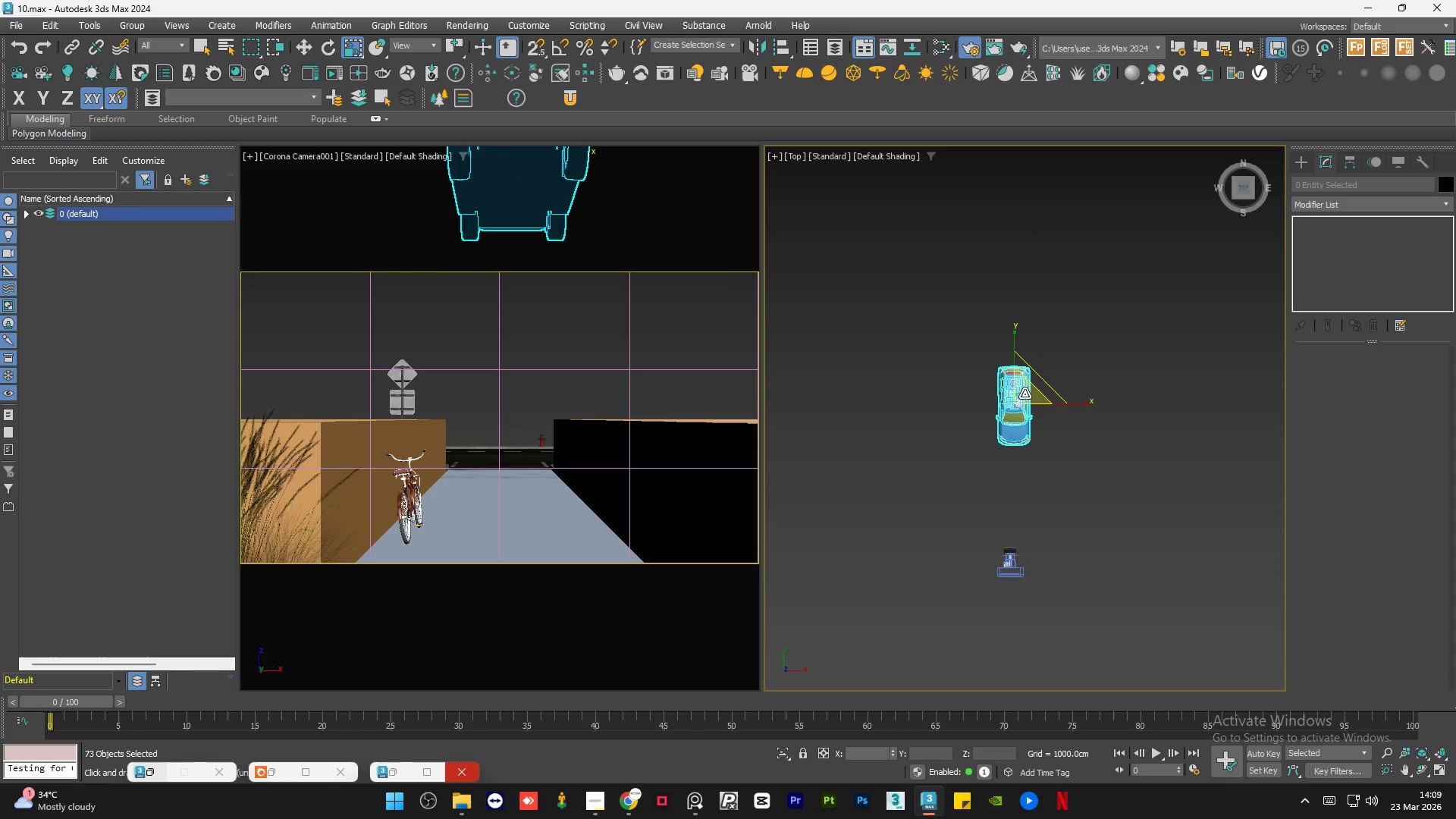 
left_click_drag(start_coordinate=[1025, 394], to_coordinate=[1041, 463])
 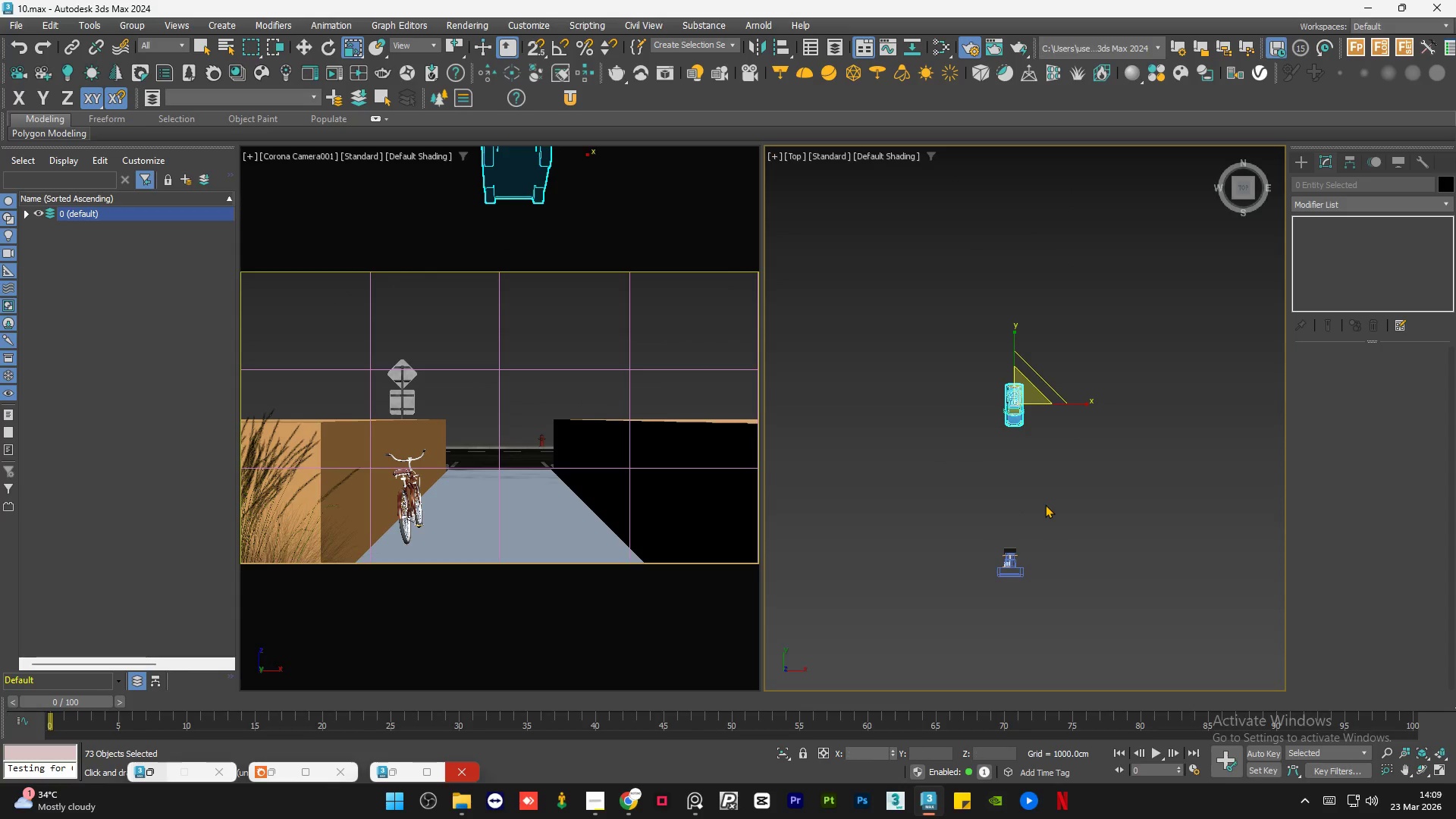 
left_click([1045, 504])
 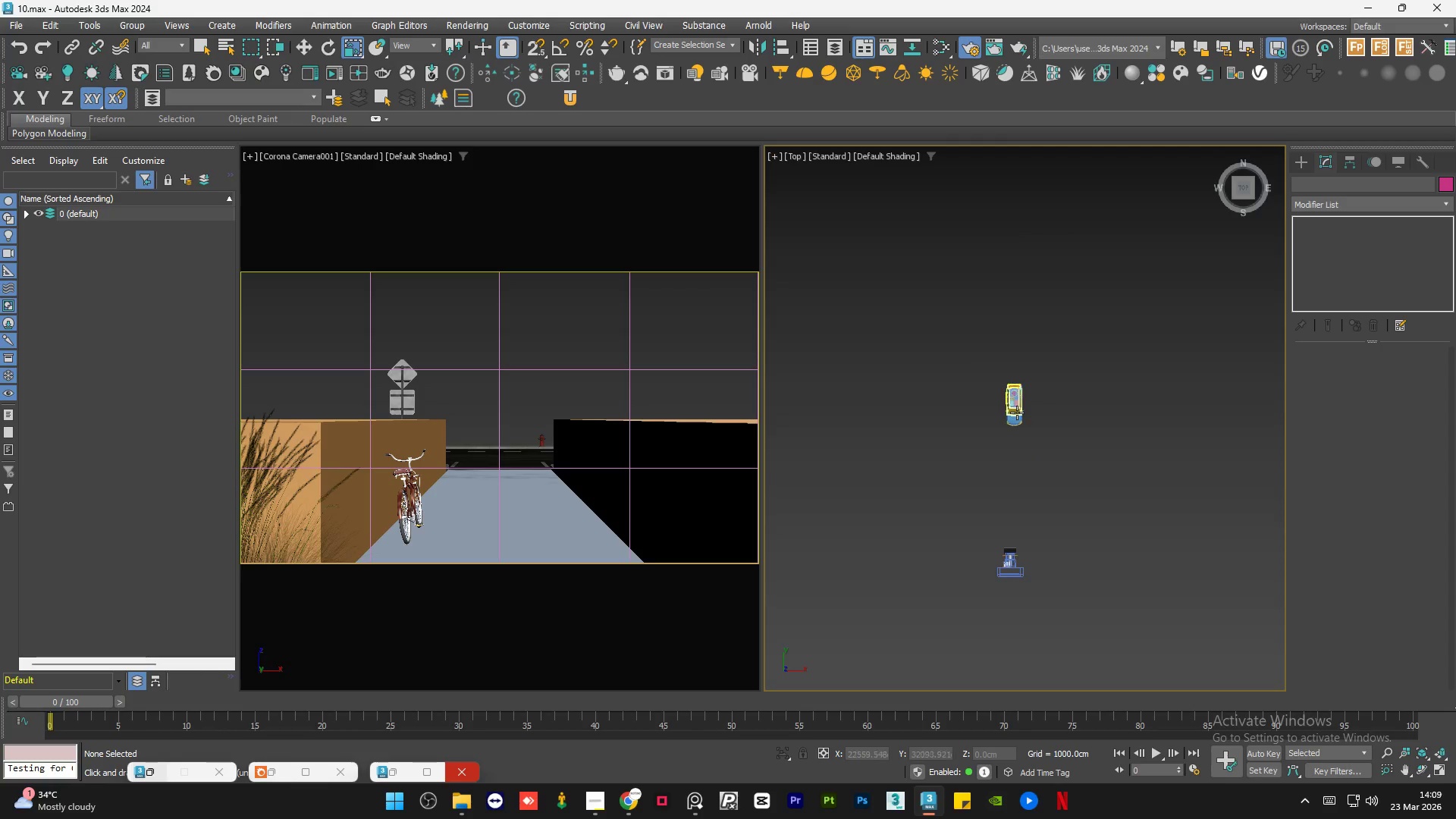 
scroll: coordinate [1017, 413], scroll_direction: up, amount: 10.0
 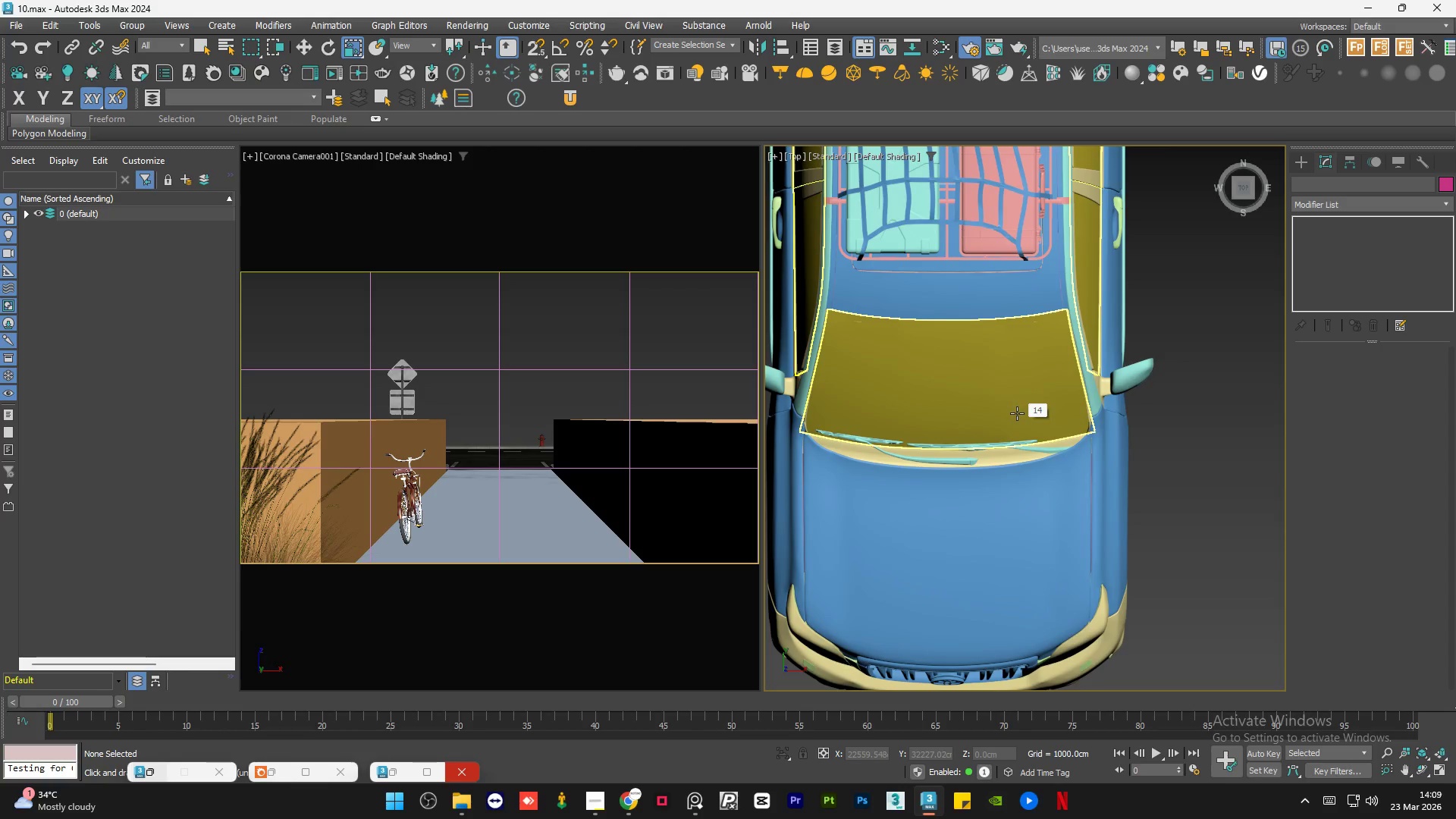 
hold_key(key=AltLeft, duration=1.17)
 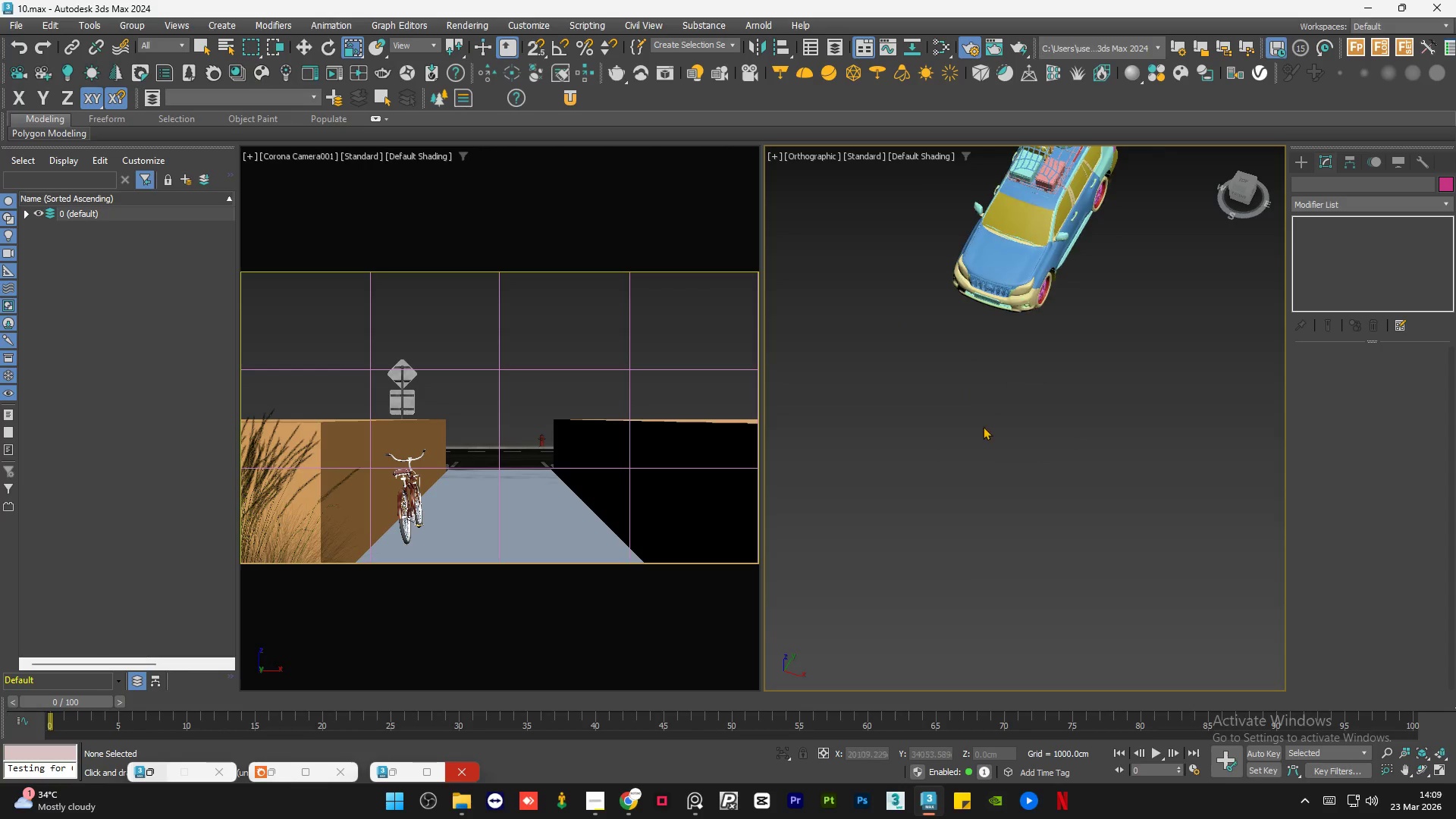 
scroll: coordinate [1040, 517], scroll_direction: down, amount: 4.0
 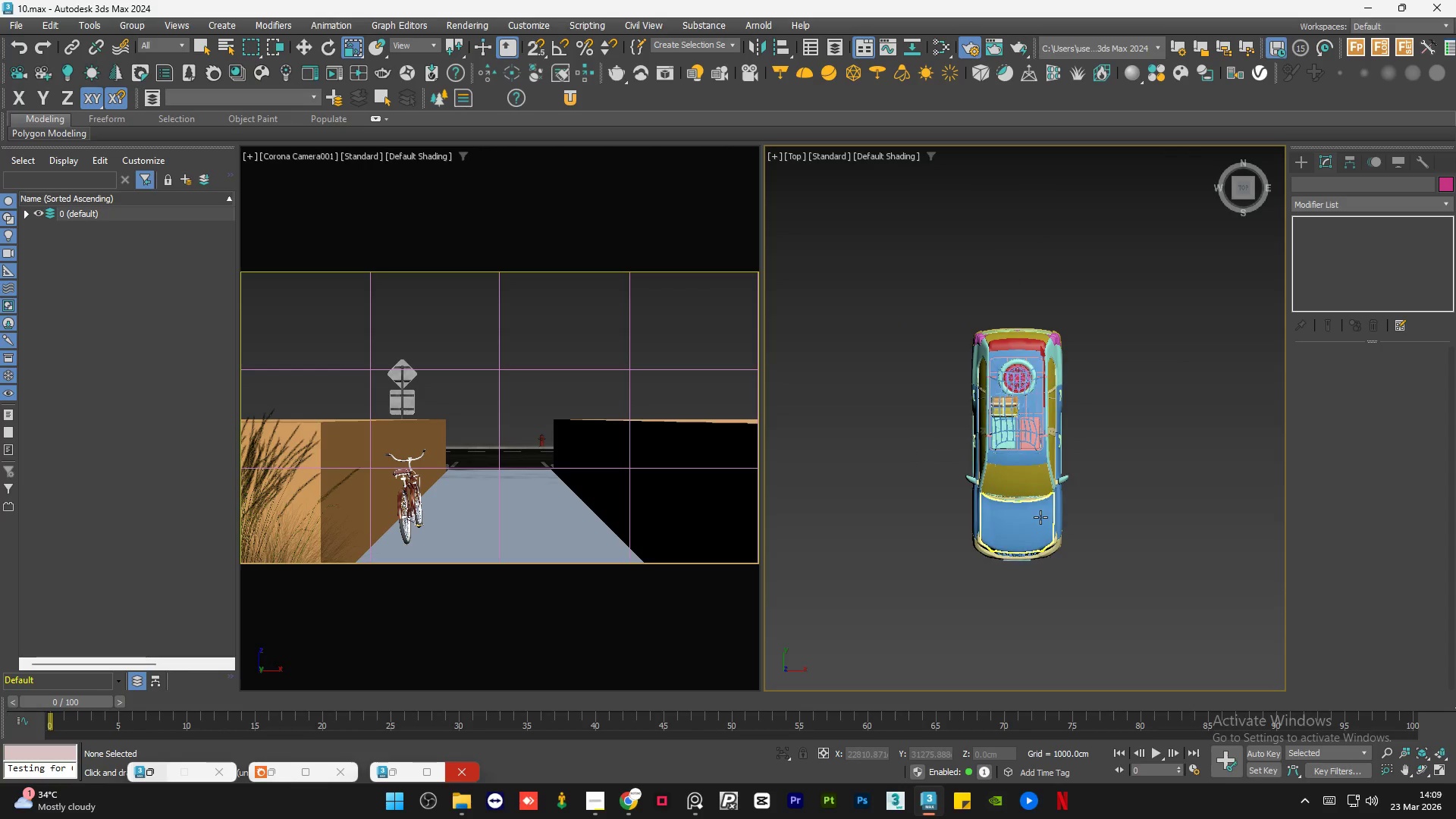 
hold_key(key=AltLeft, duration=0.83)
 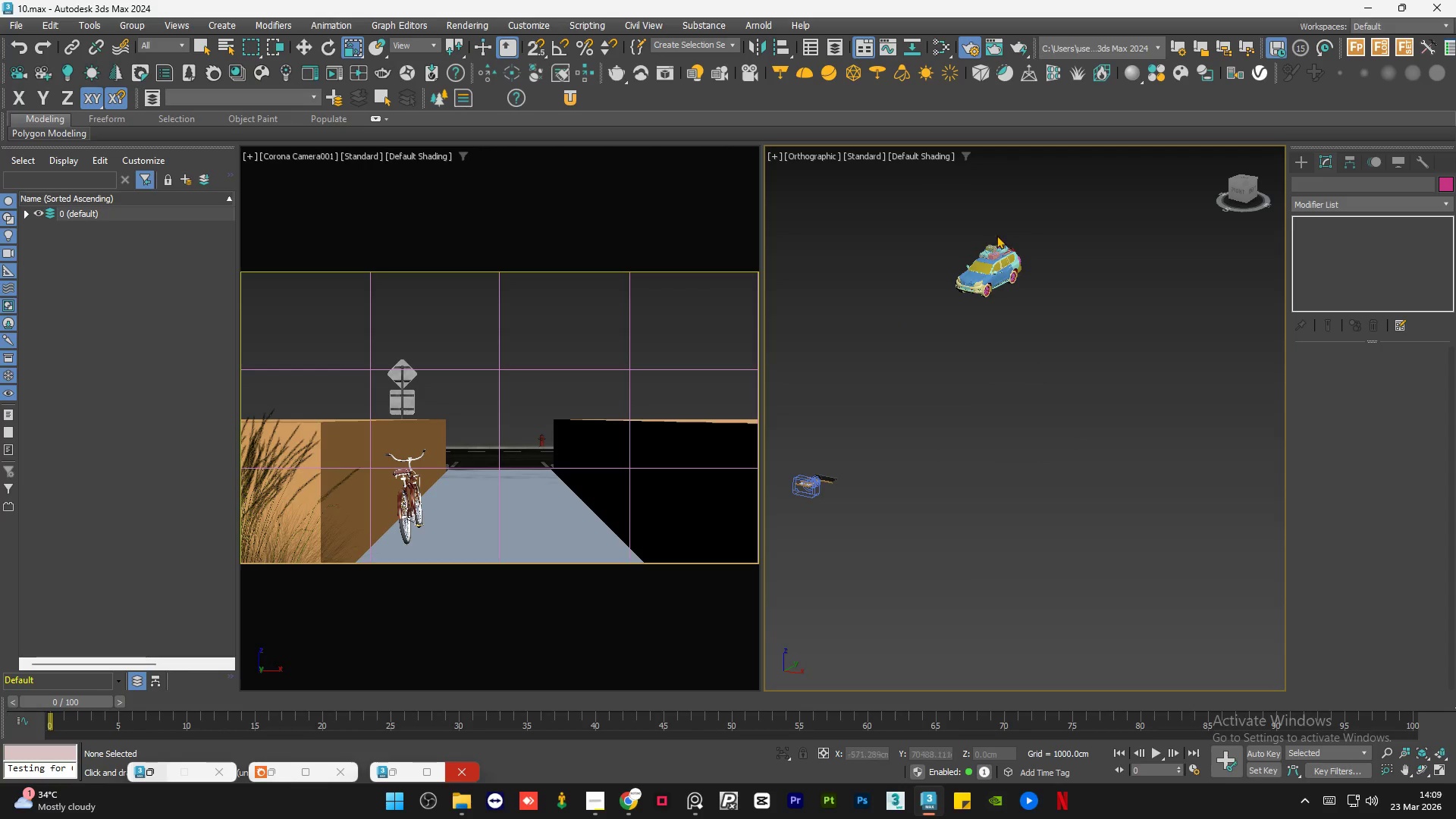 
scroll: coordinate [983, 427], scroll_direction: down, amount: 3.0
 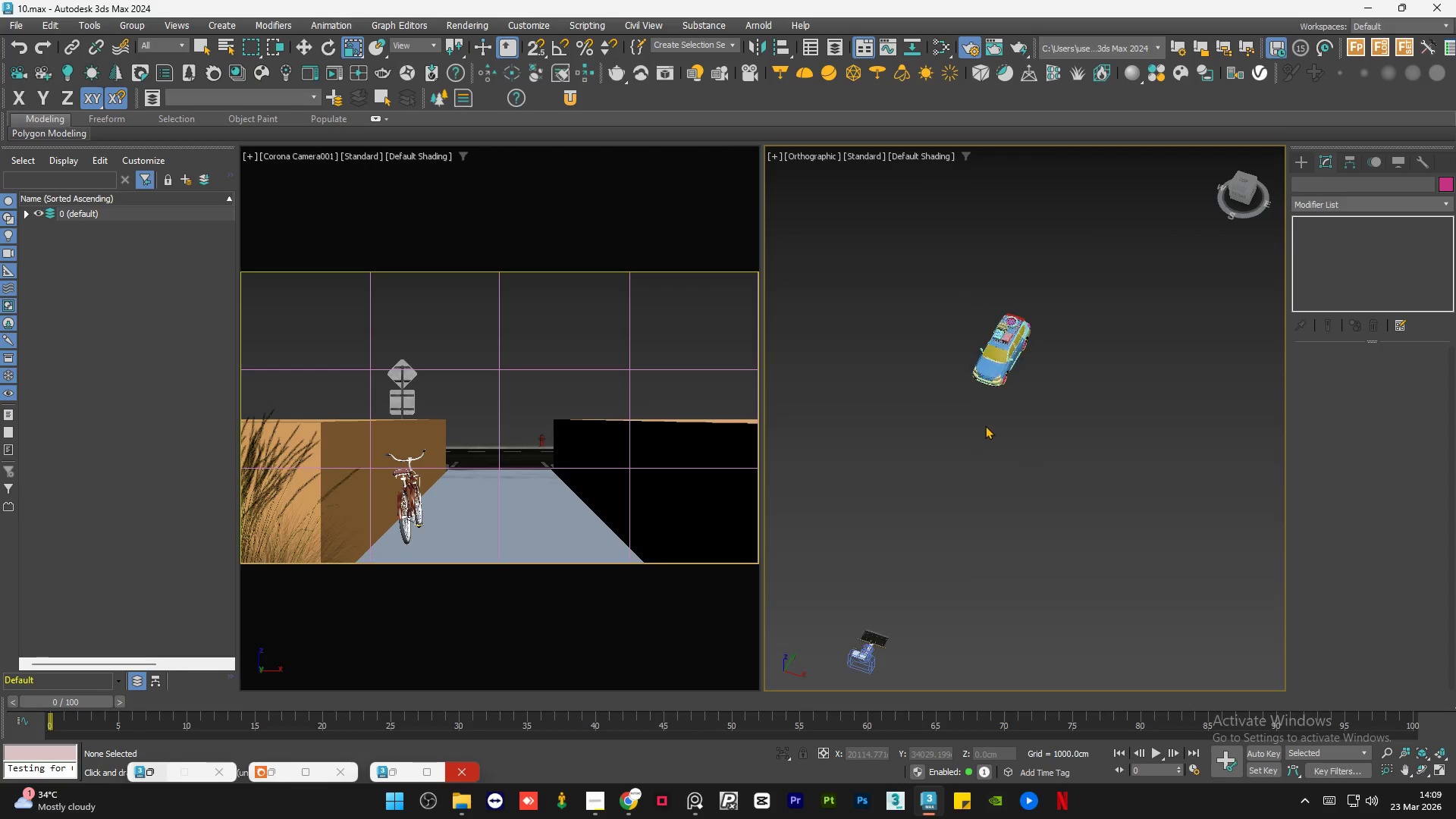 
scroll: coordinate [965, 441], scroll_direction: up, amount: 12.0
 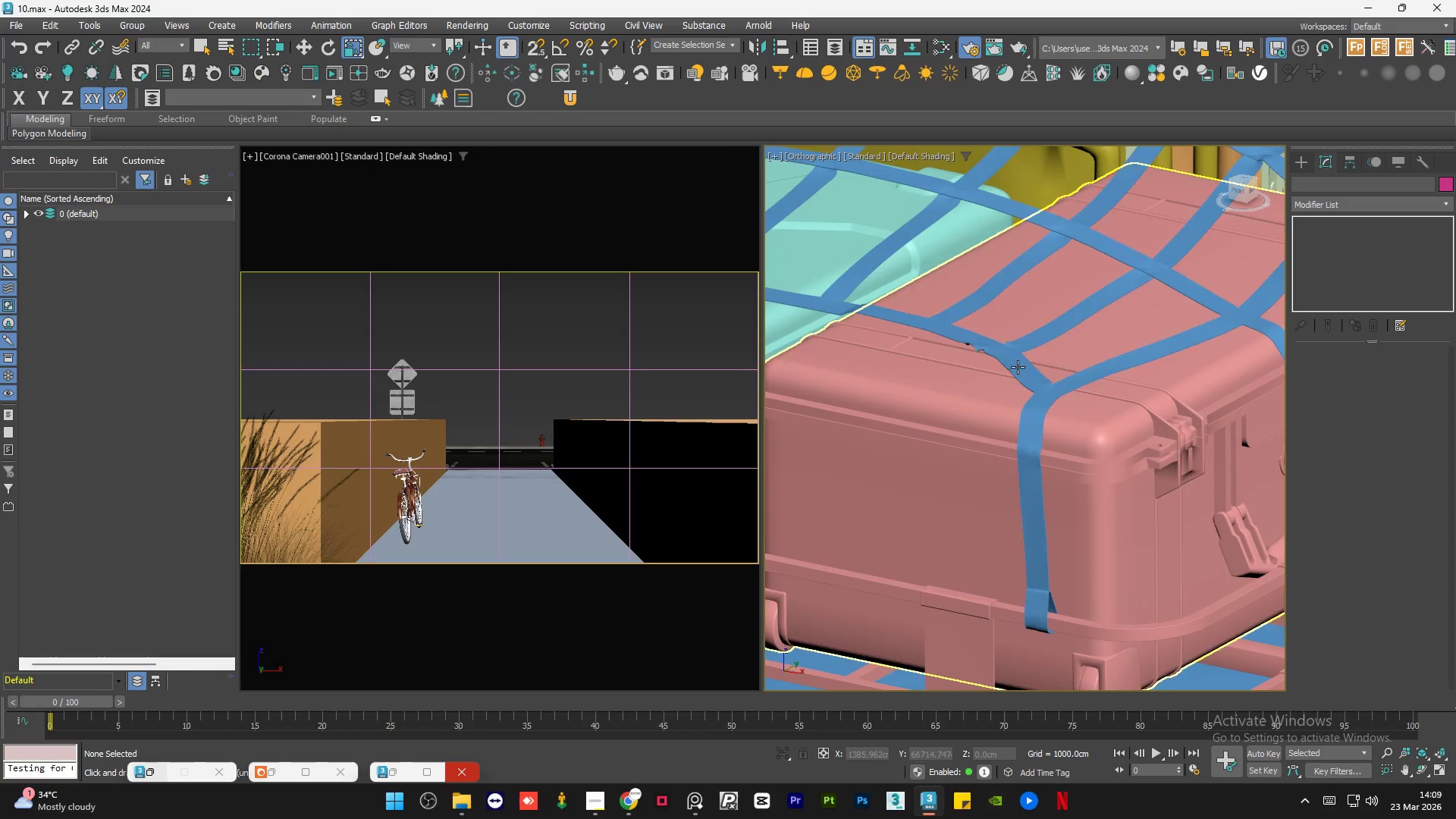 
scroll: coordinate [1018, 362], scroll_direction: down, amount: 7.0
 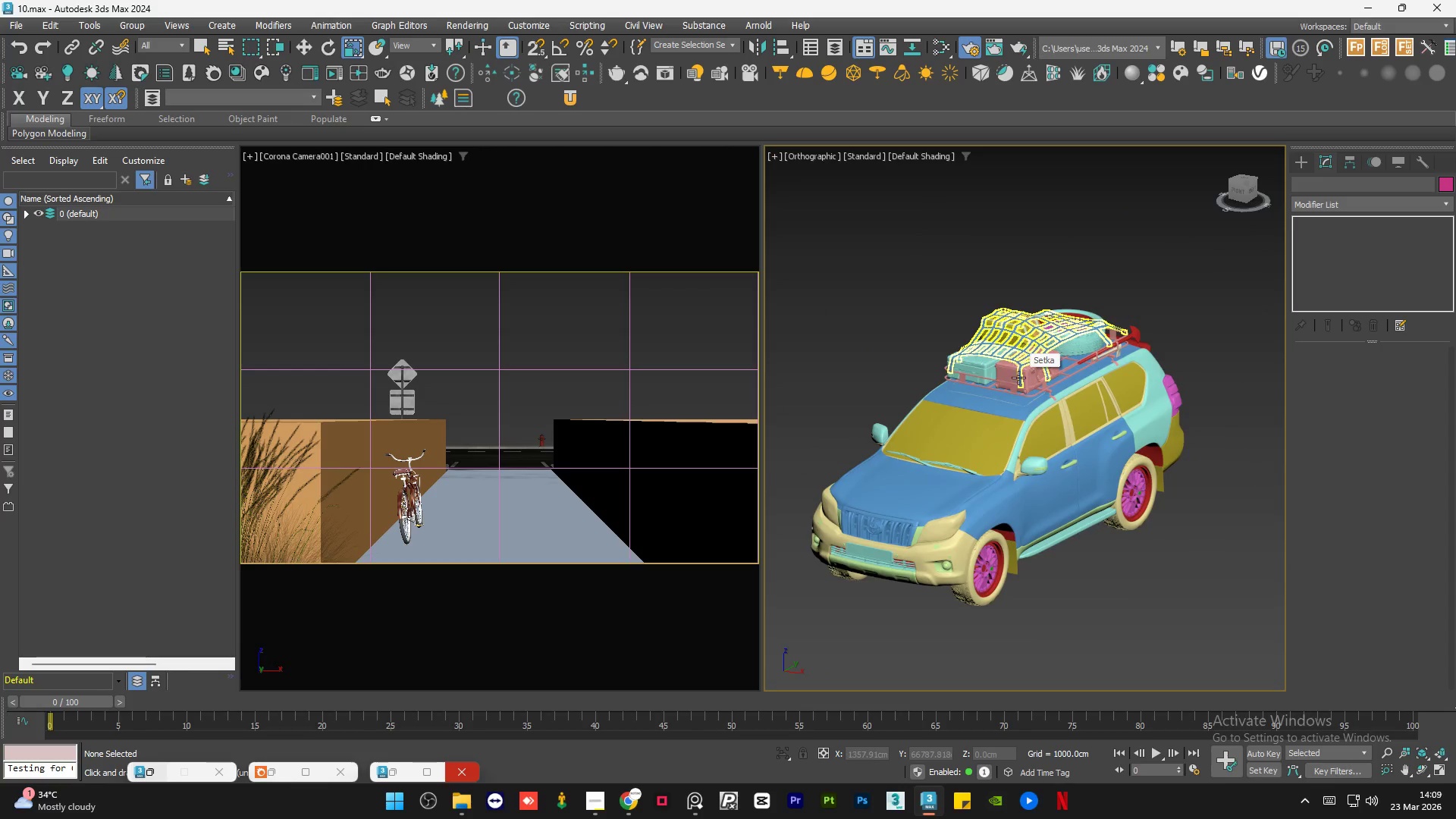 
left_click([1106, 523])
 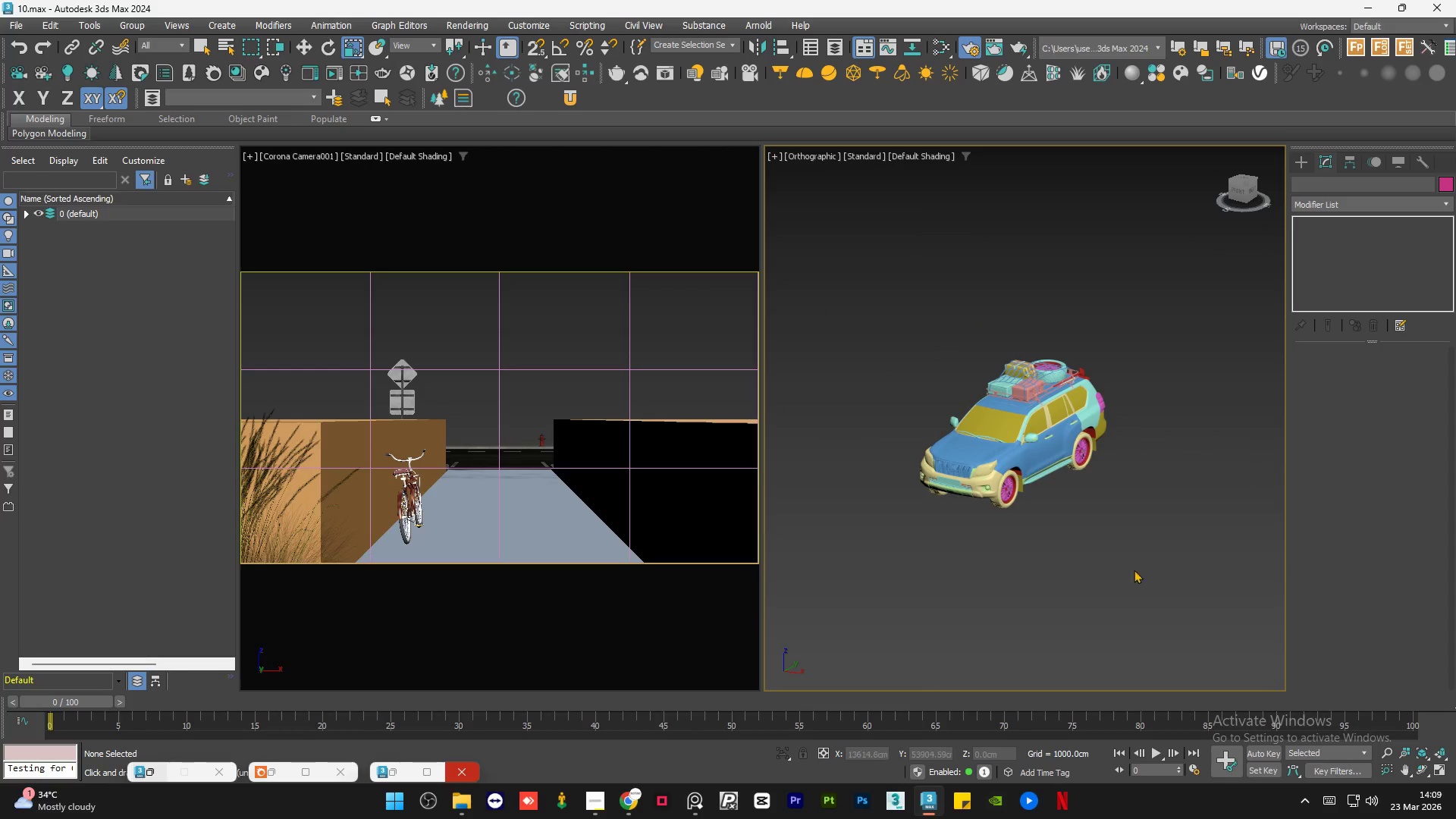 
scroll: coordinate [1029, 412], scroll_direction: down, amount: 2.0
 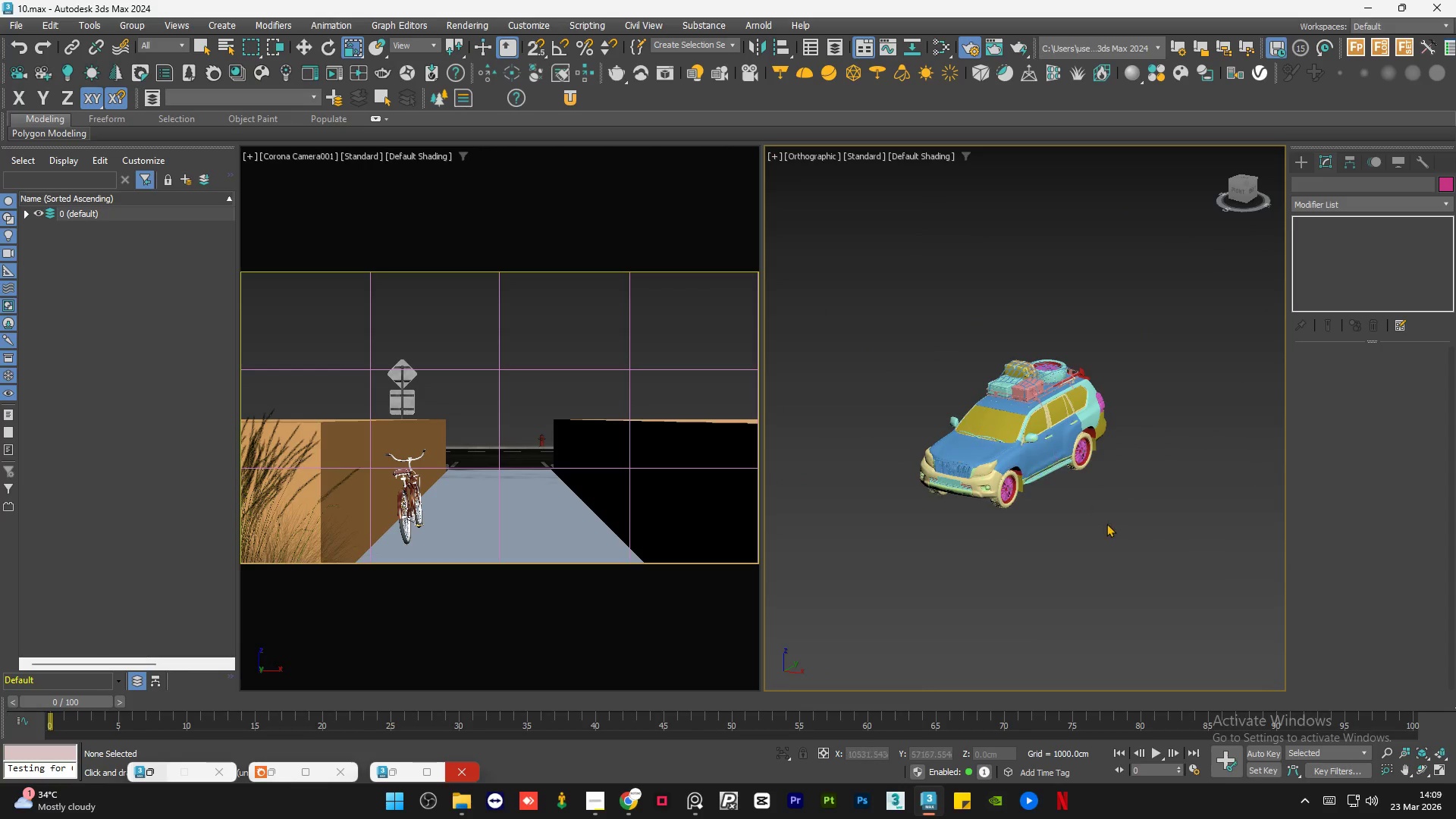 
left_click_drag(start_coordinate=[1134, 570], to_coordinate=[953, 328])
 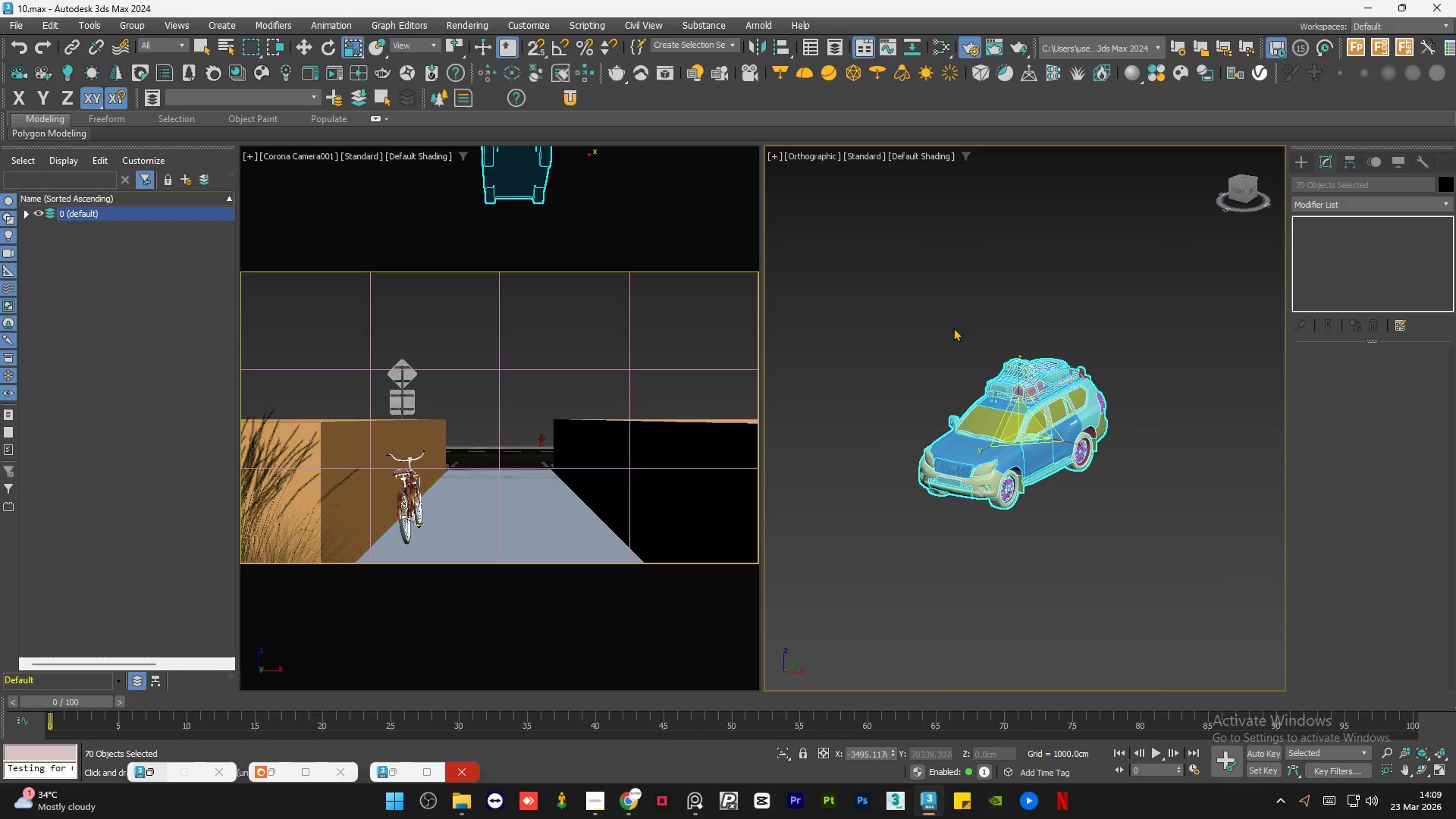 
key(Delete)
 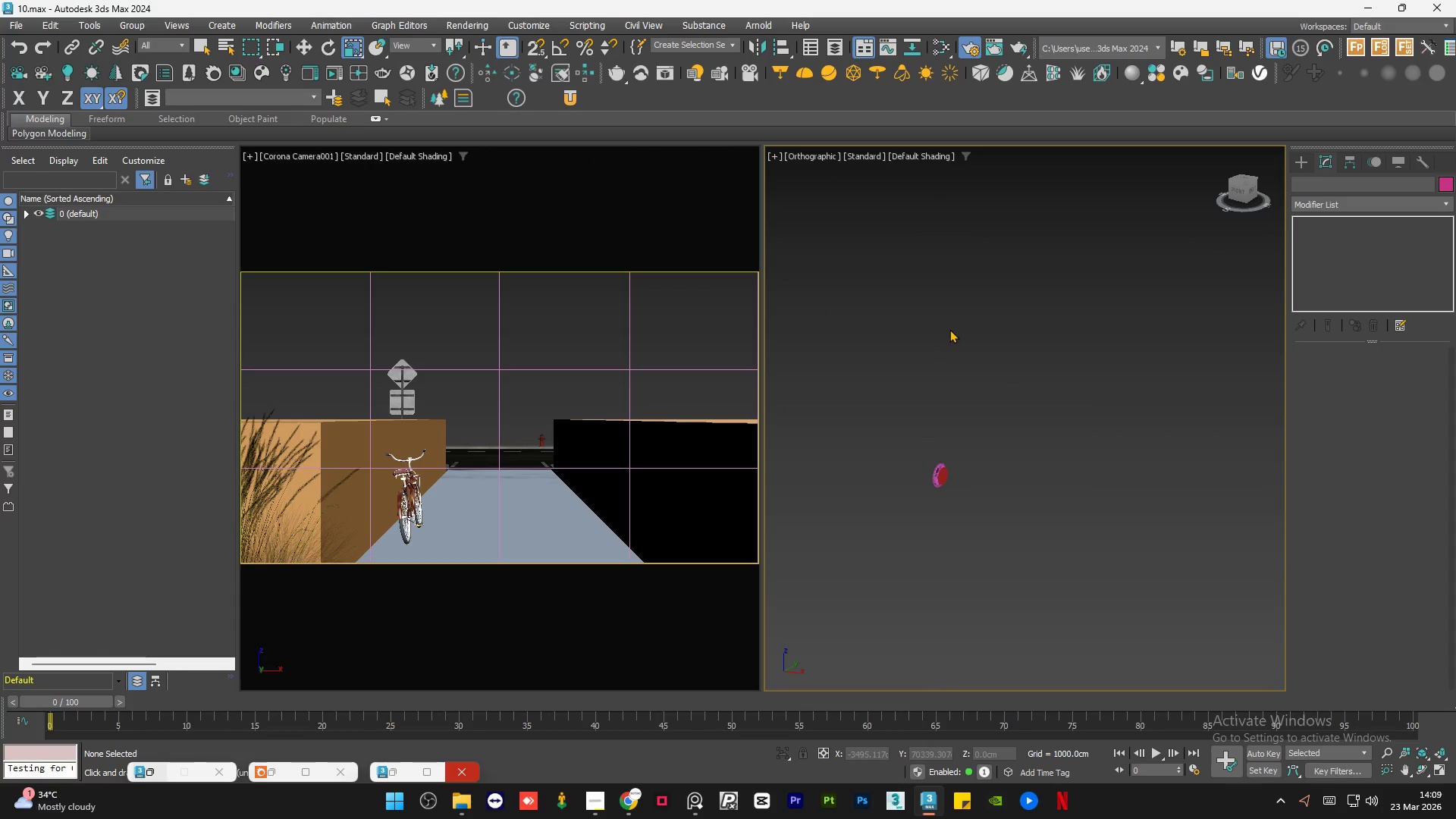 
scroll: coordinate [940, 356], scroll_direction: down, amount: 2.0
 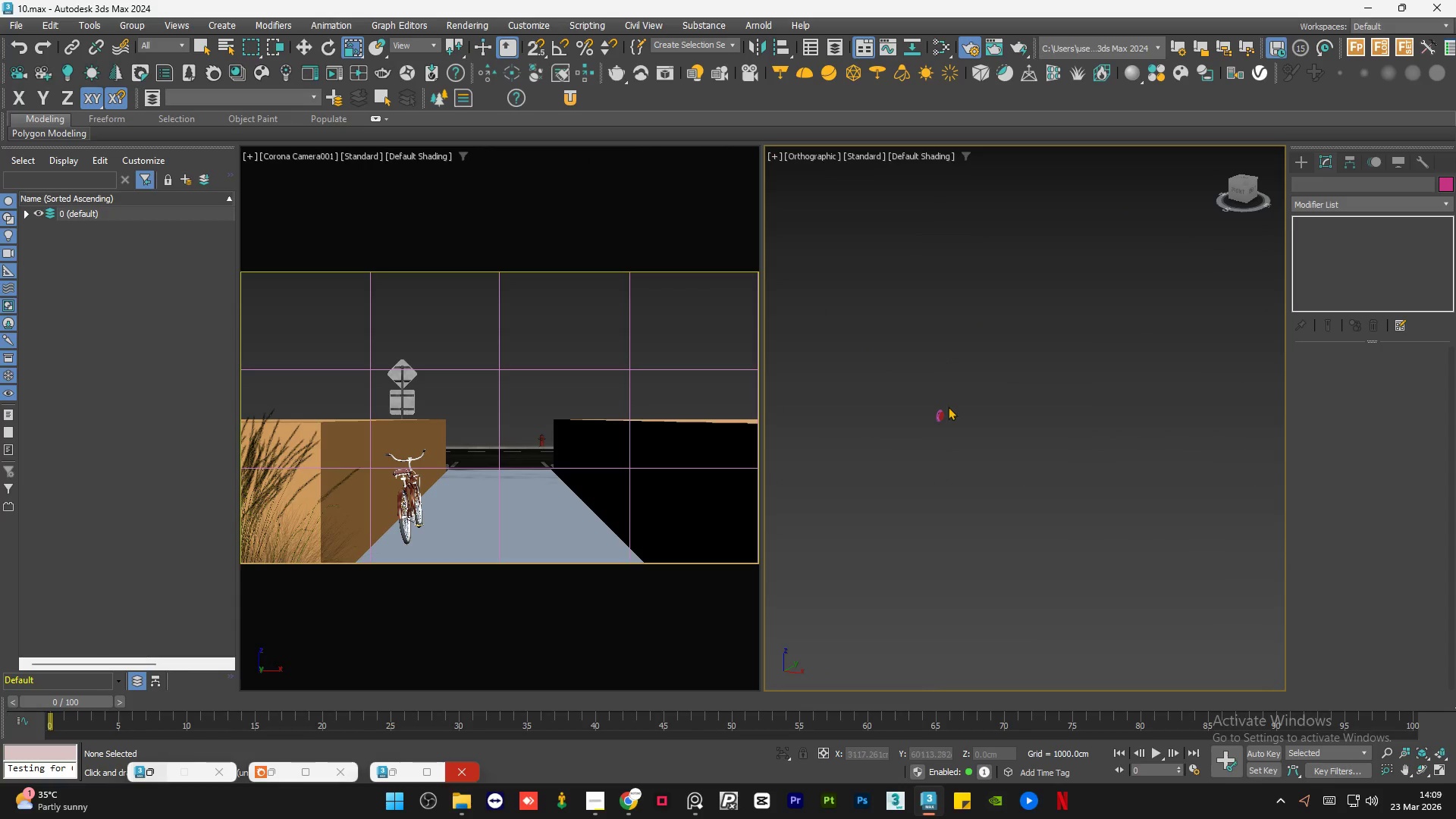 
hold_key(key=AltLeft, duration=0.52)
 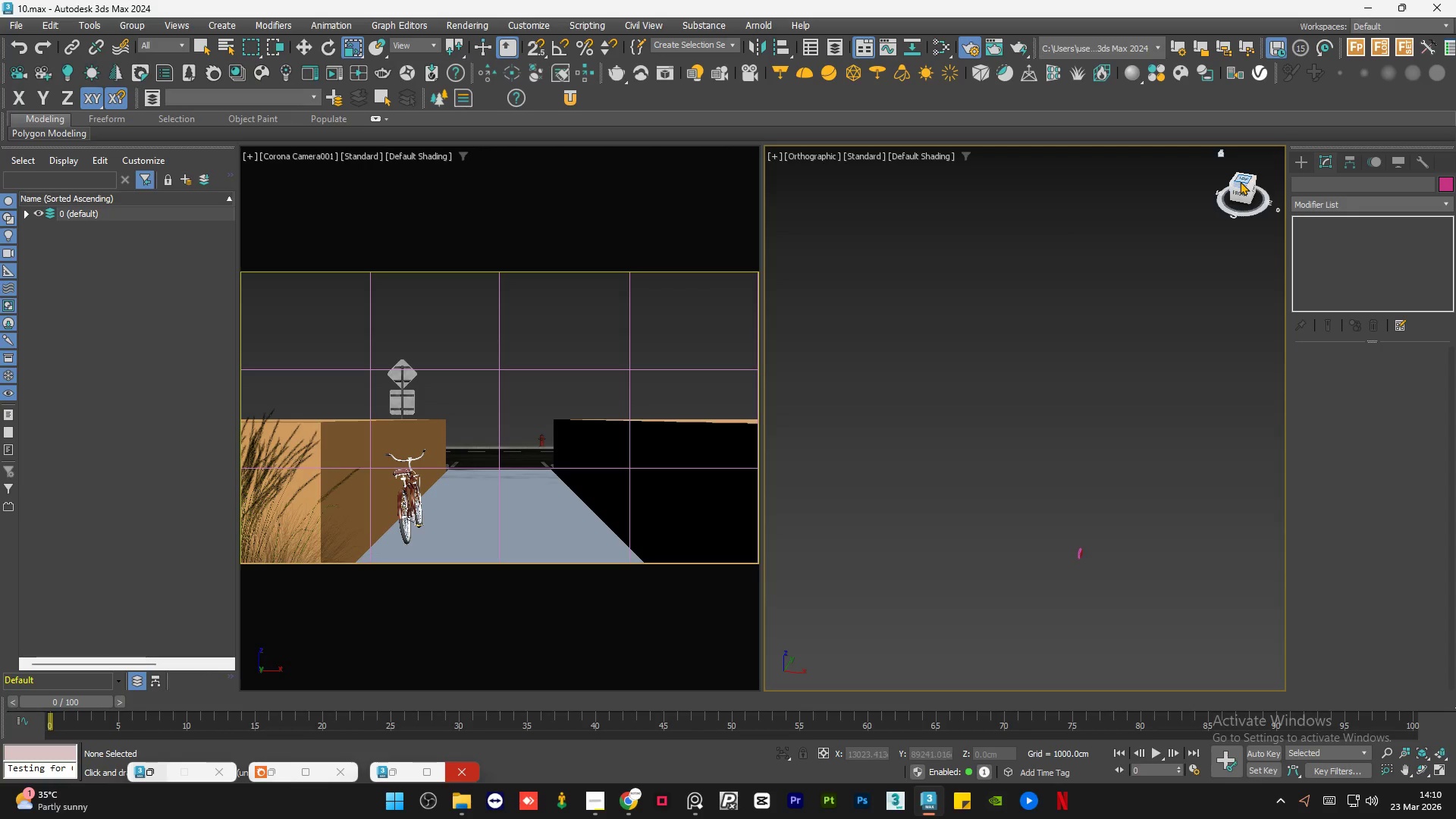 
left_click([1240, 180])
 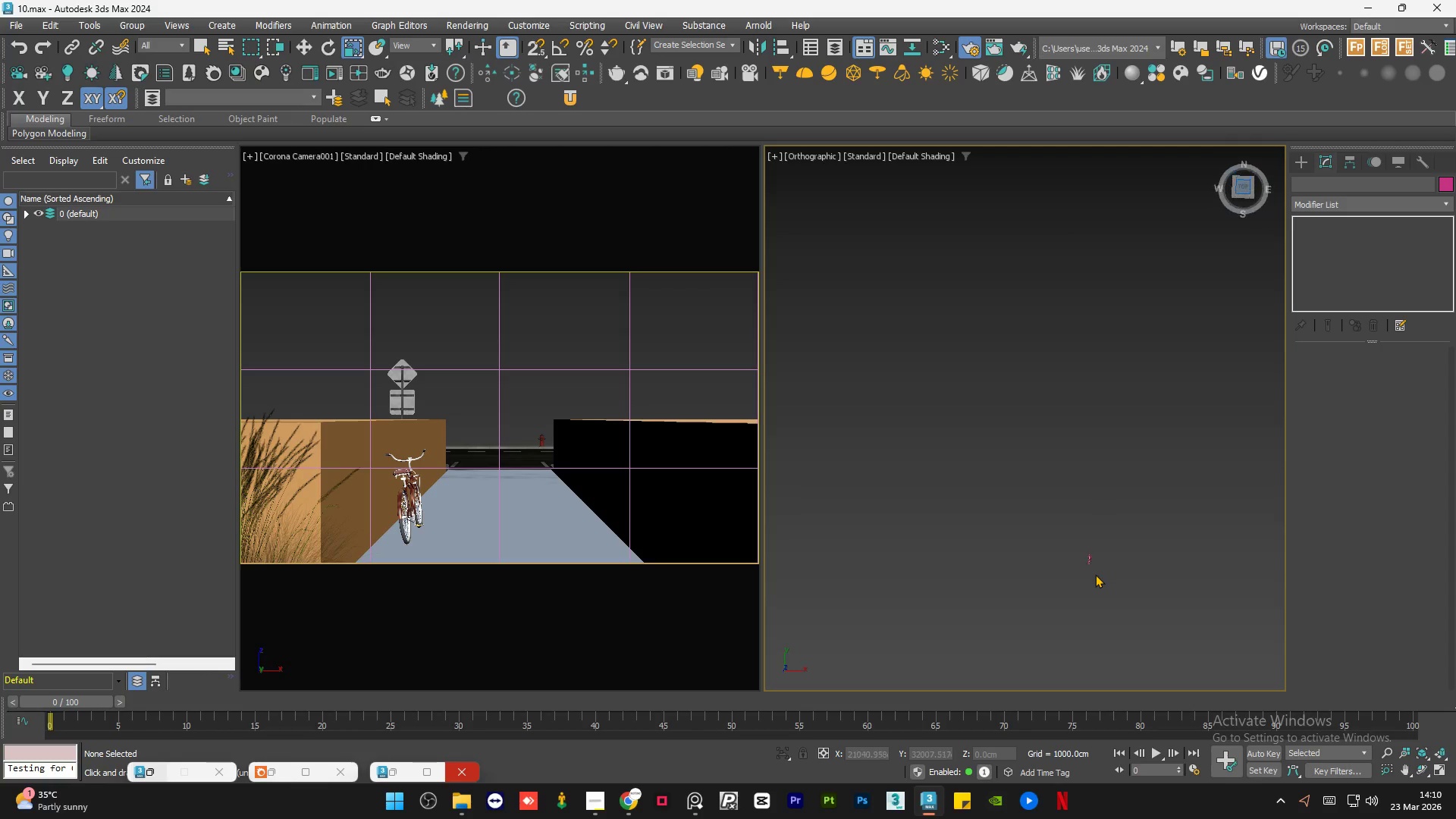 
scroll: coordinate [931, 573], scroll_direction: up, amount: 10.0
 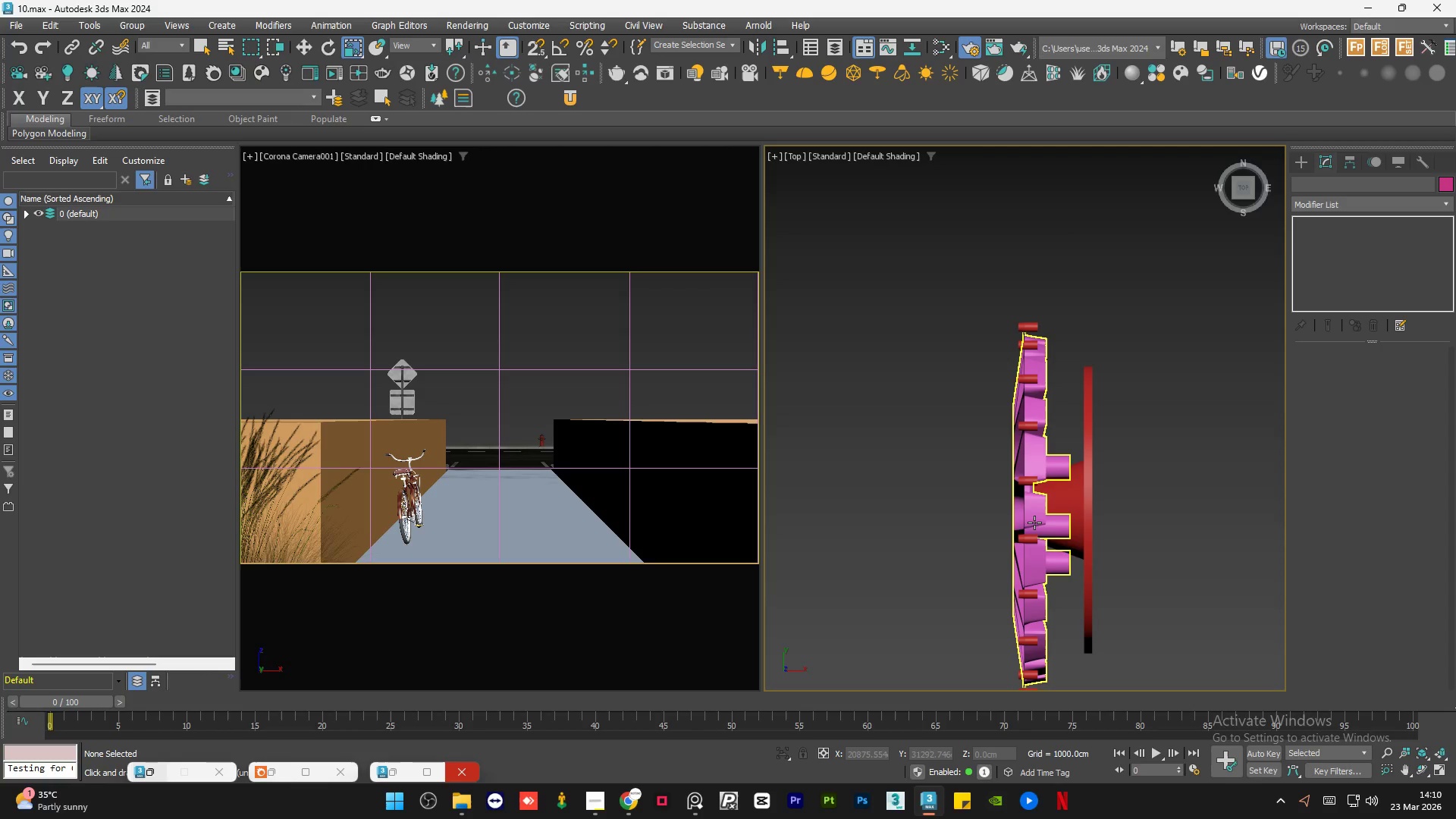 
hold_key(key=AltLeft, duration=1.2)
 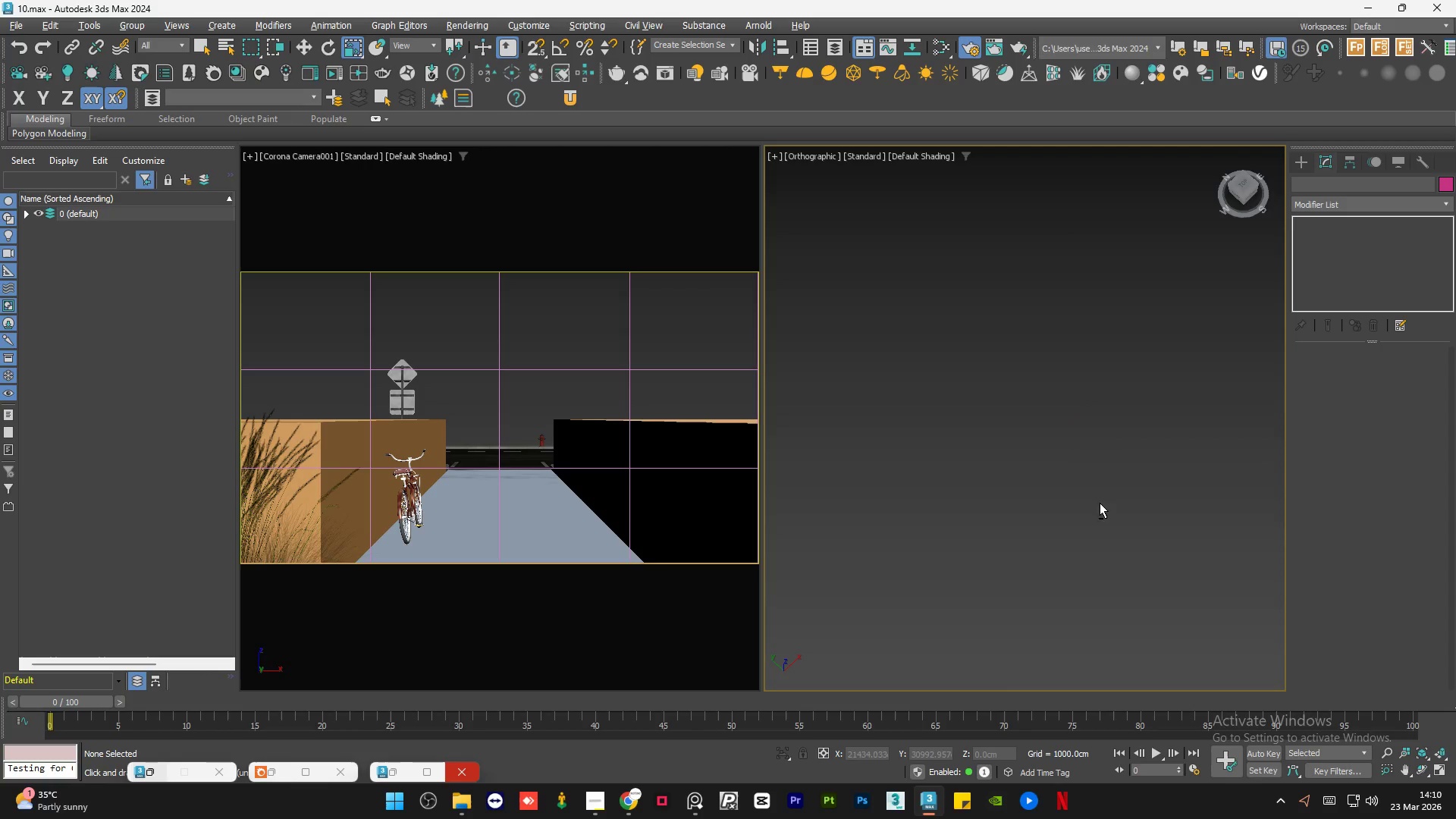 
scroll: coordinate [1034, 522], scroll_direction: down, amount: 4.0
 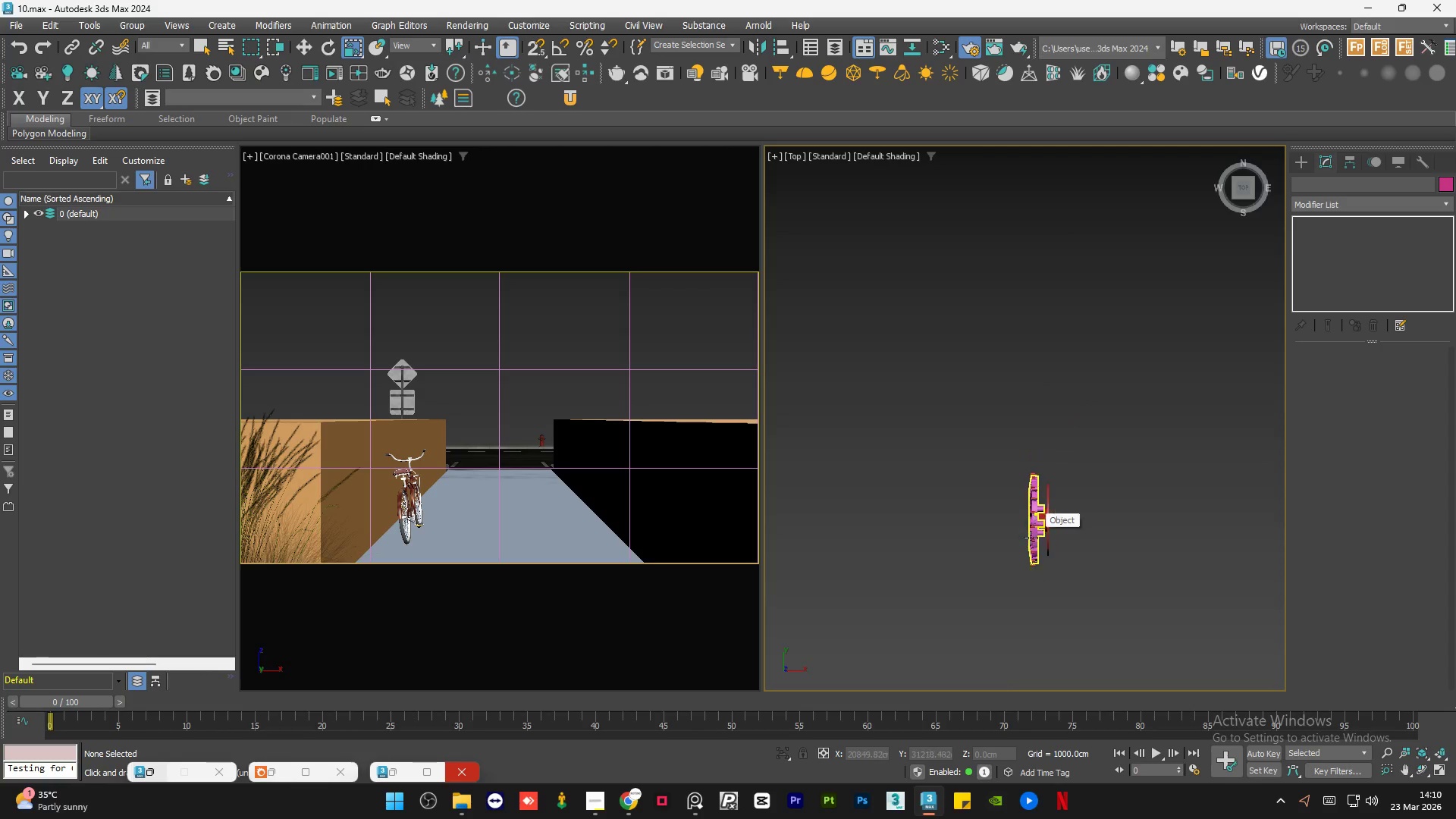 
hold_key(key=AltLeft, duration=0.62)
scroll: coordinate [1084, 454], scroll_direction: down, amount: 4.0
 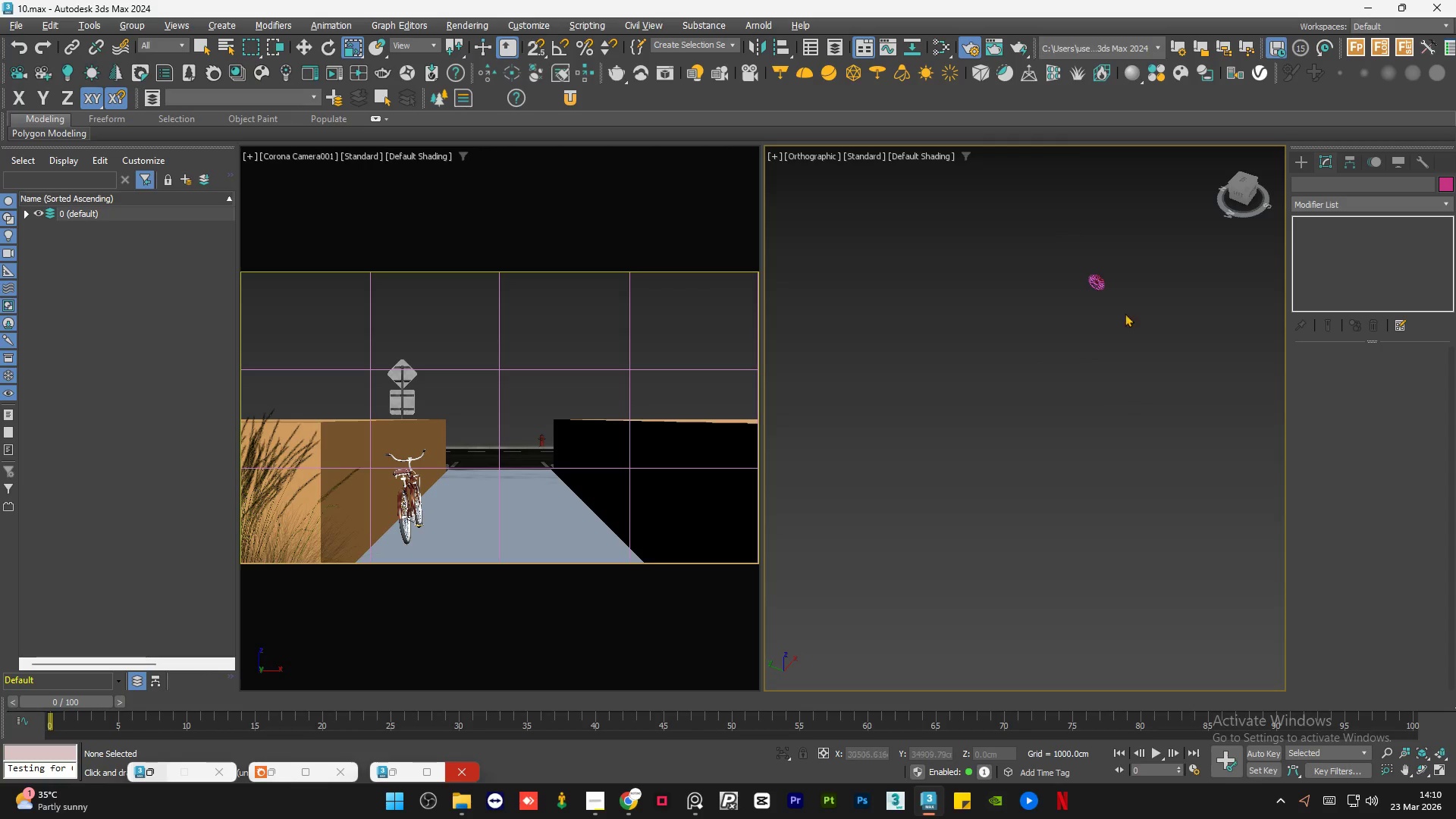 
scroll: coordinate [1087, 334], scroll_direction: up, amount: 9.0
 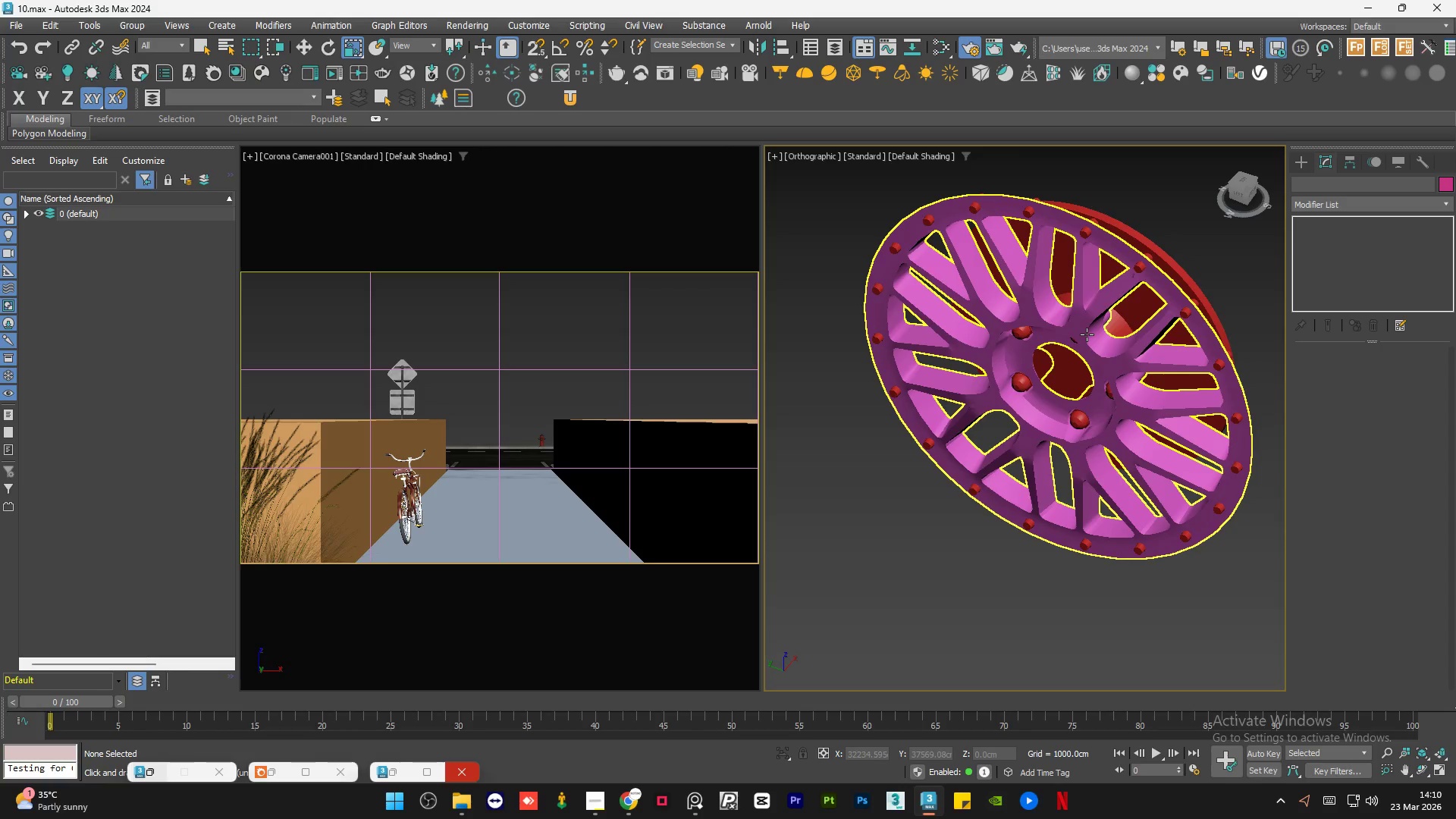 
key(Control+Z)
 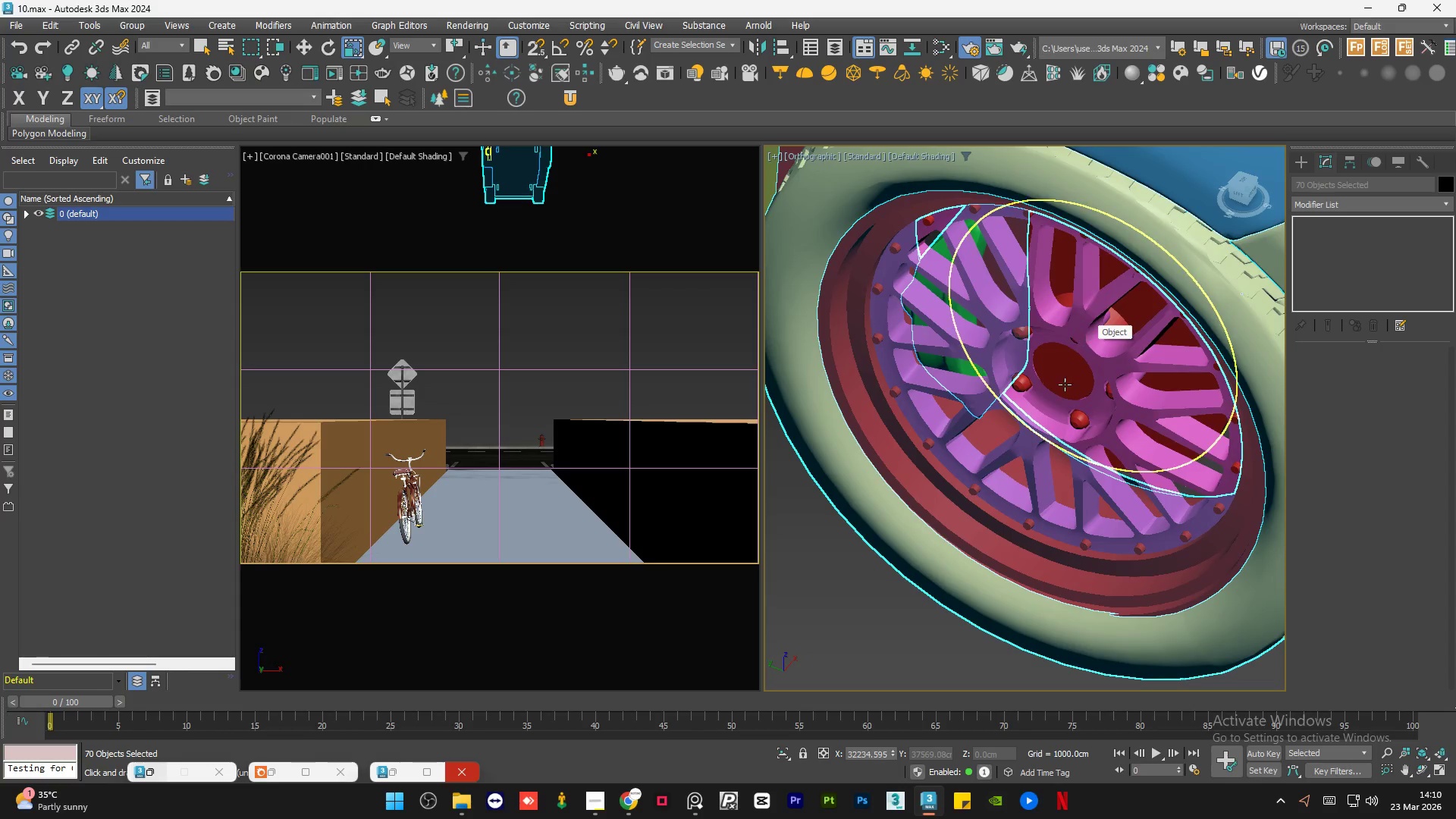 
scroll: coordinate [1029, 433], scroll_direction: down, amount: 13.0
 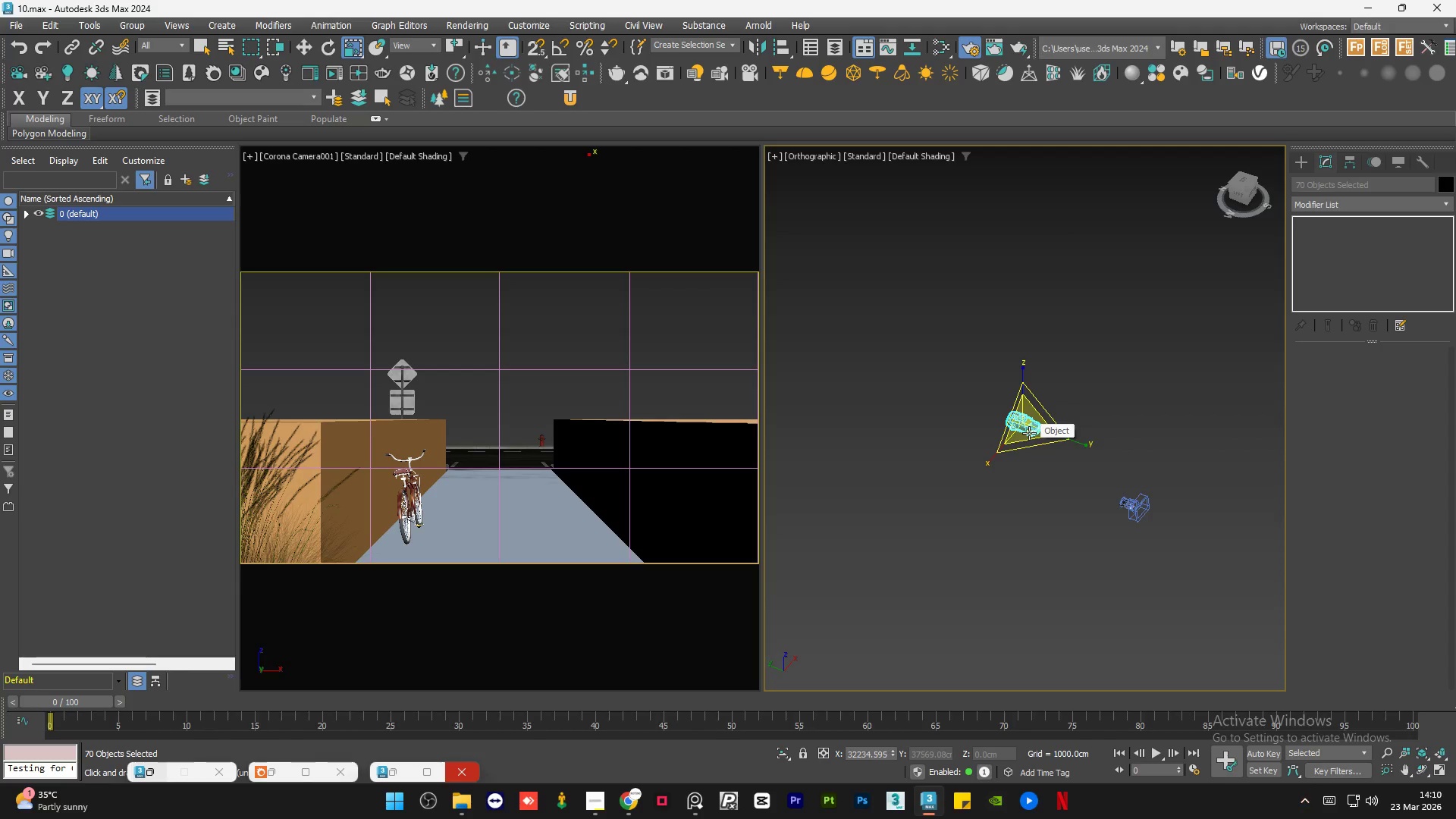 
key(Control+Z)
 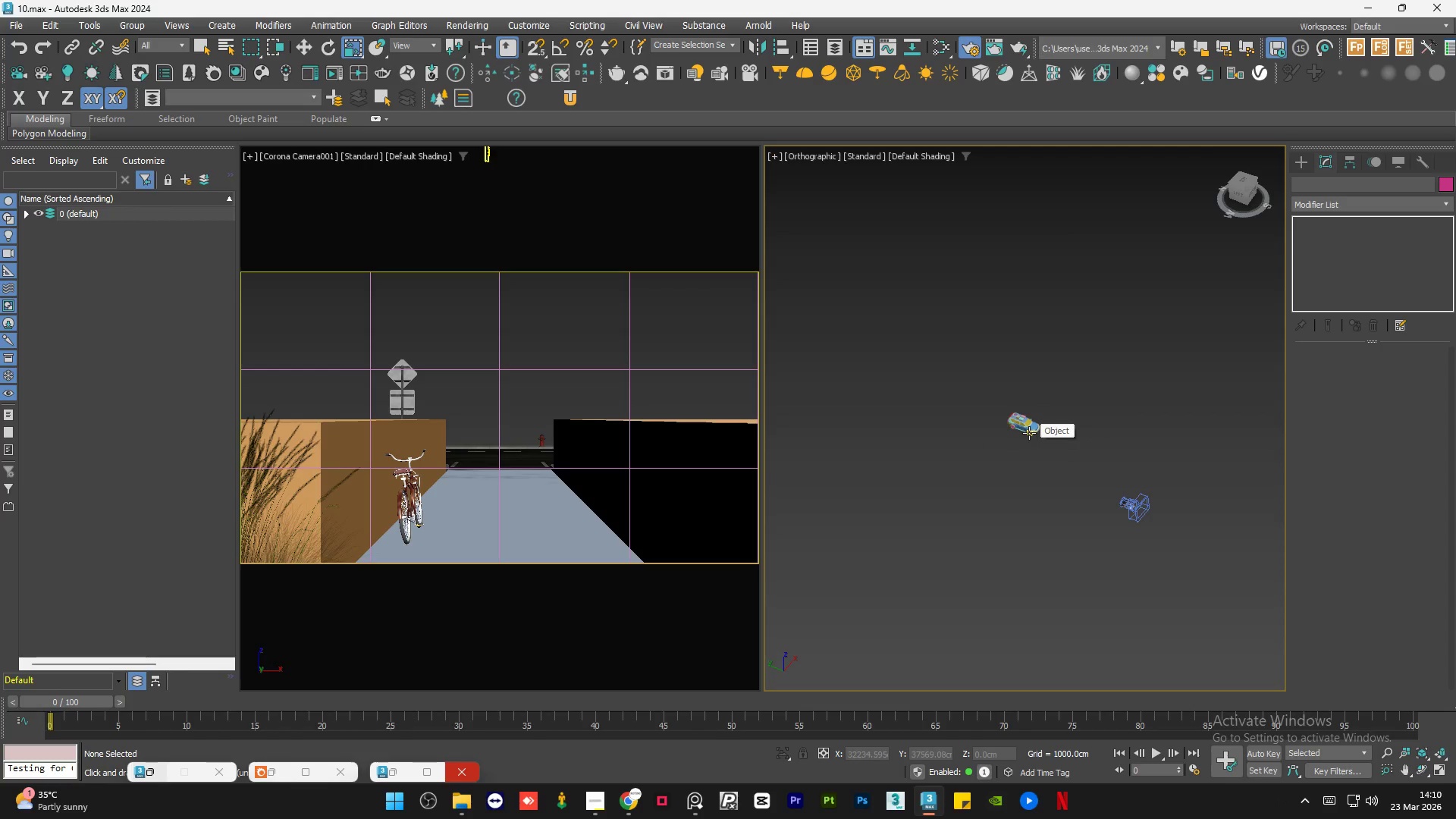 
key(Control+Z)
 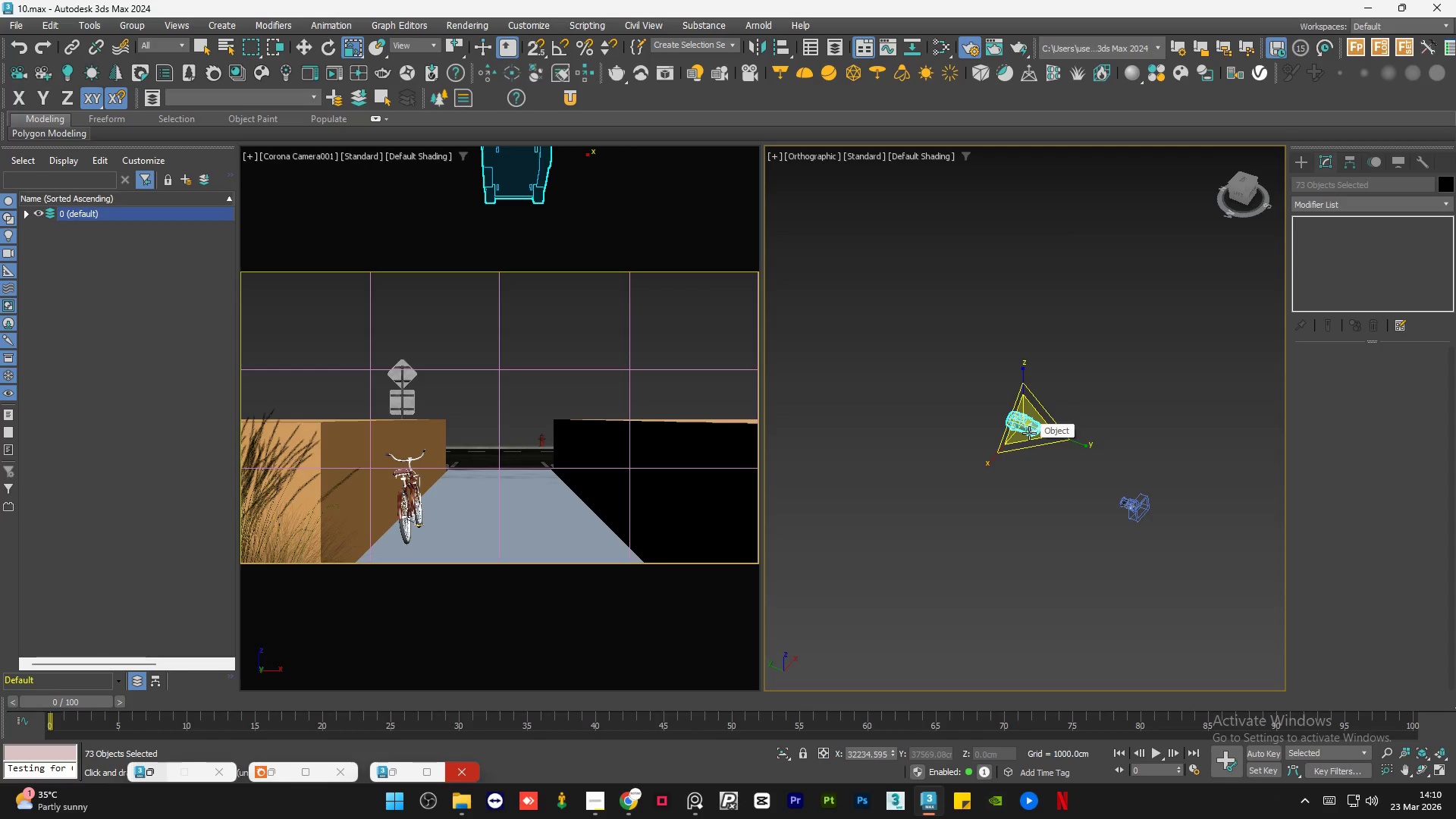 
key(Control+Z)
 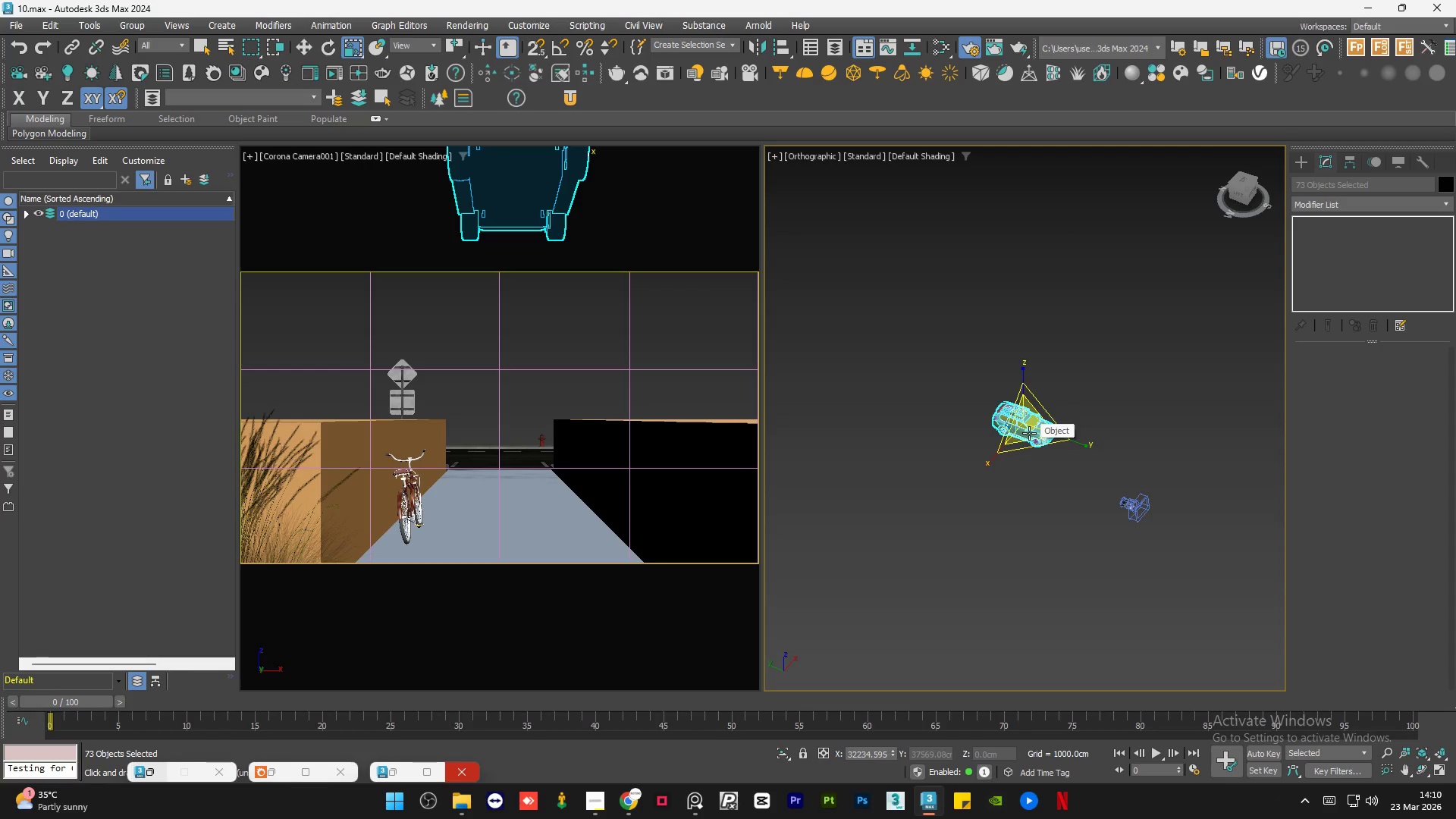 
key(Control+Z)
 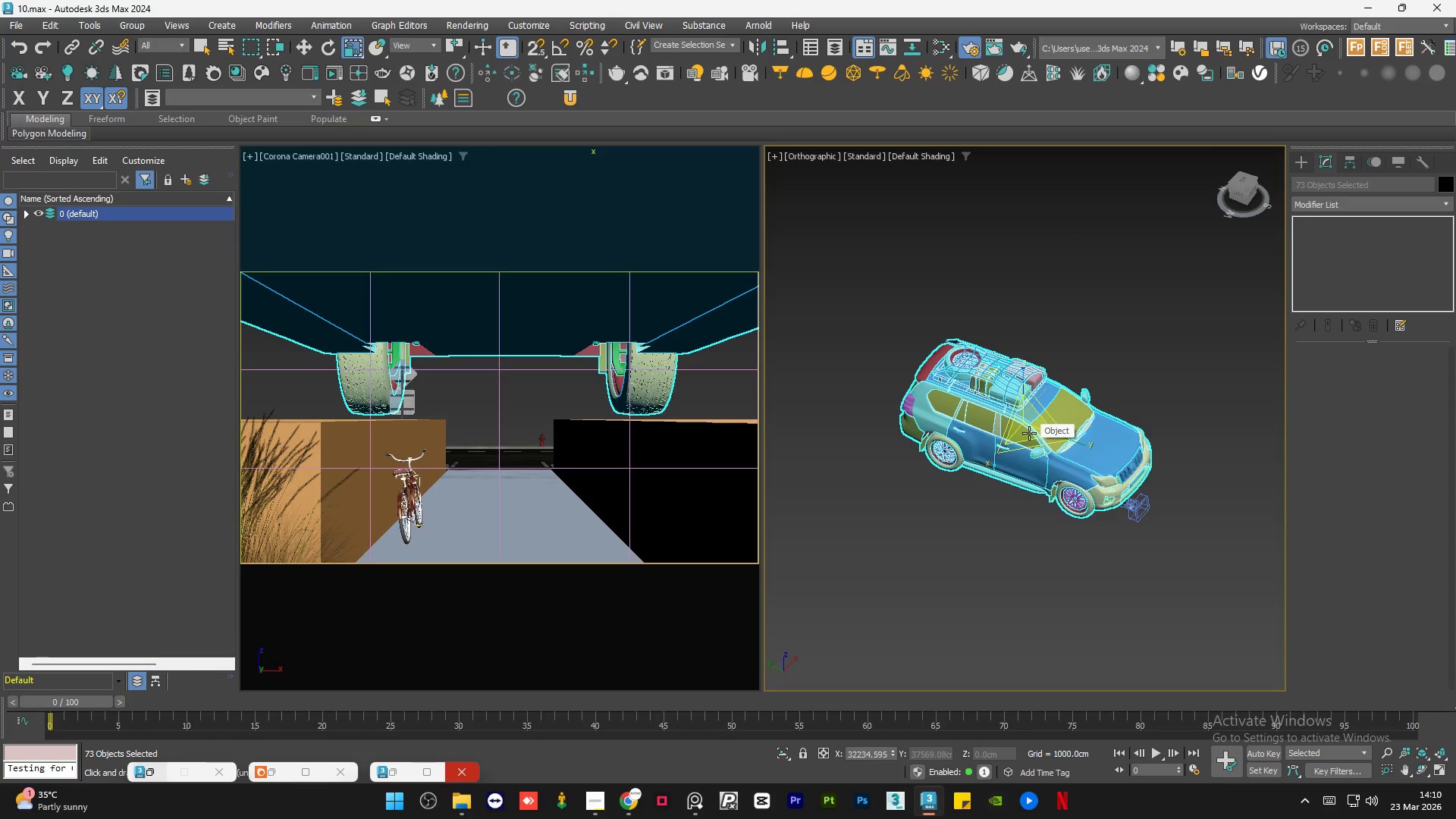 
key(Control+Z)
 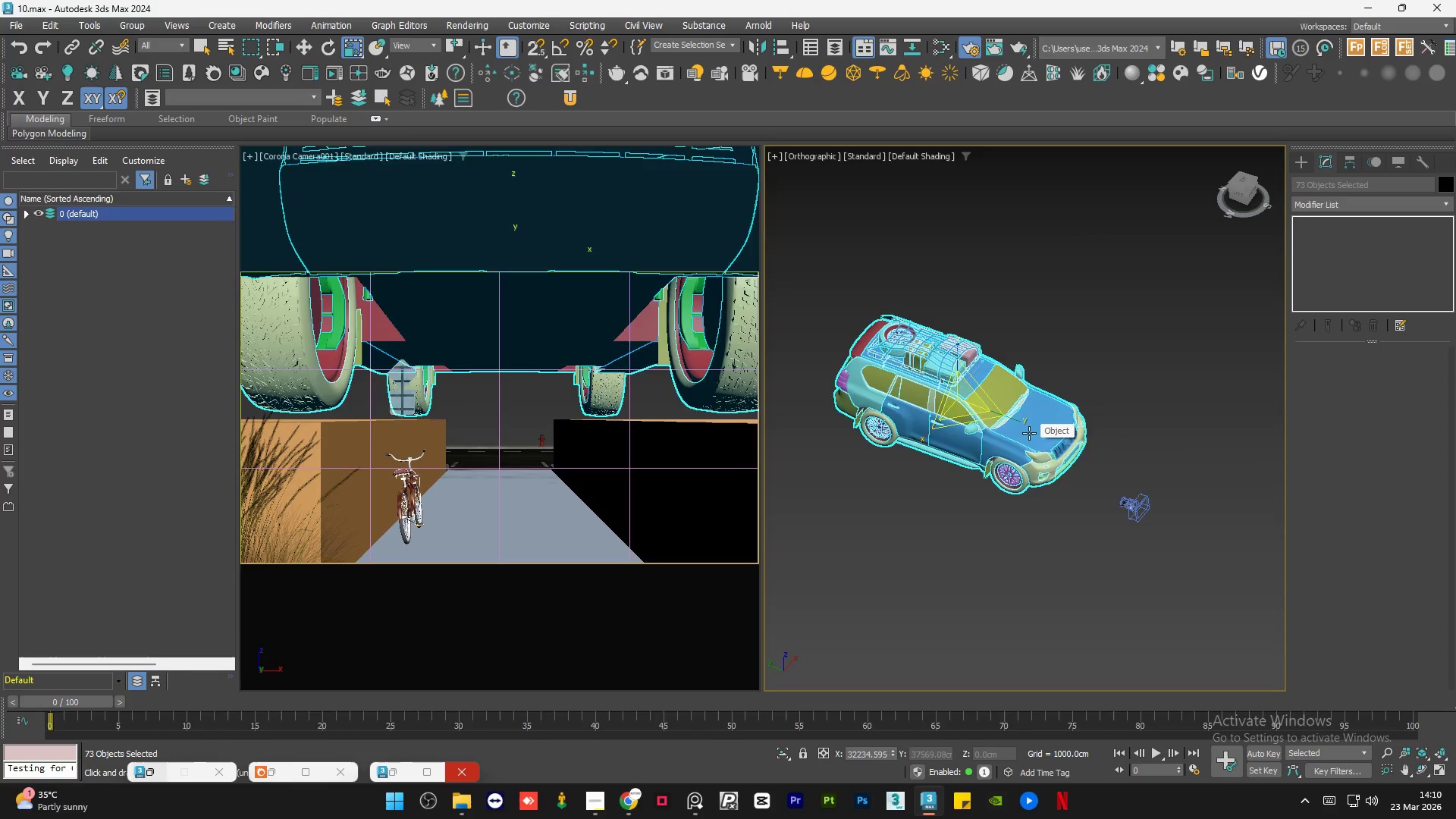 
key(Control+Z)
 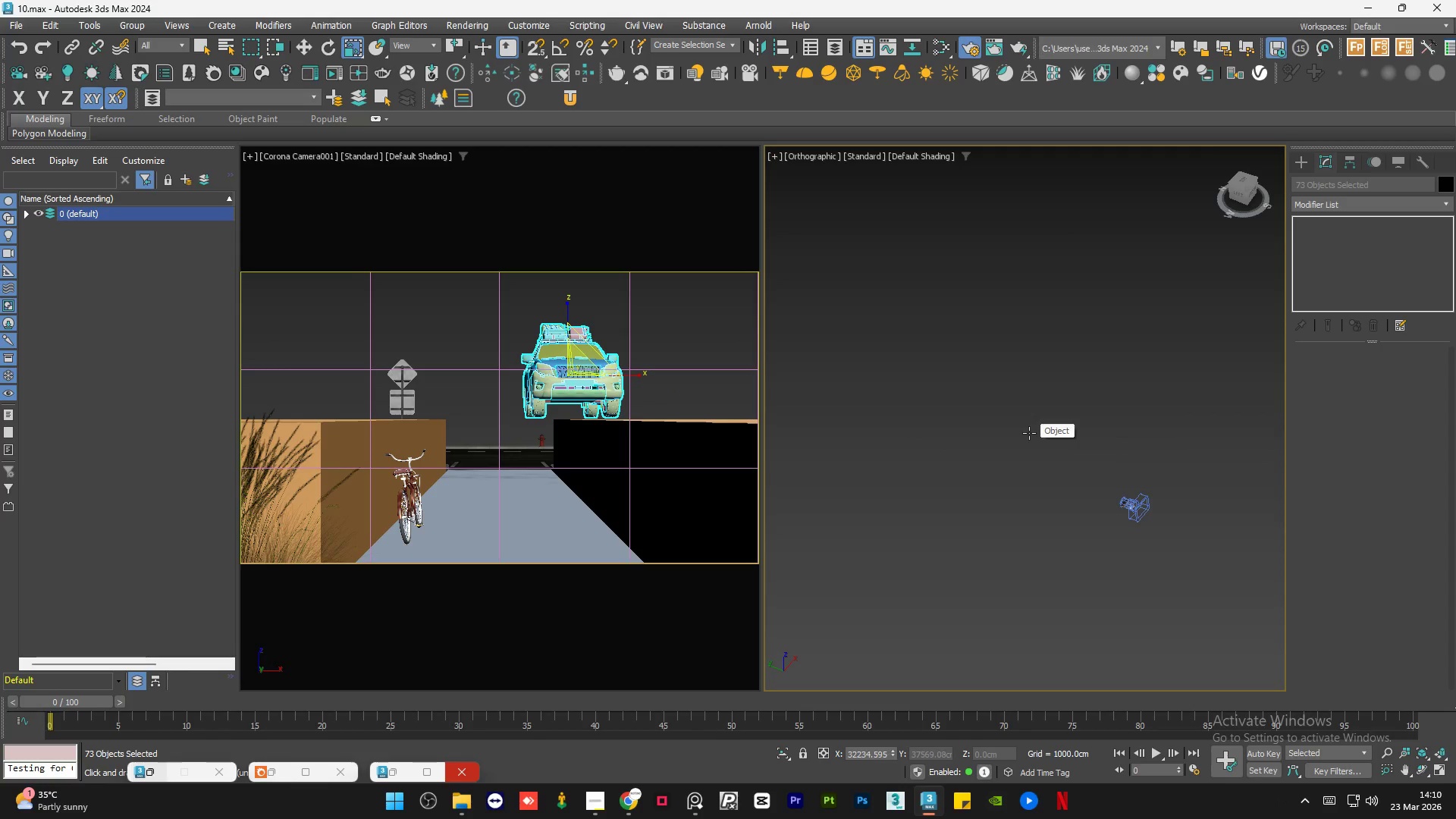 
key(Control+Z)
 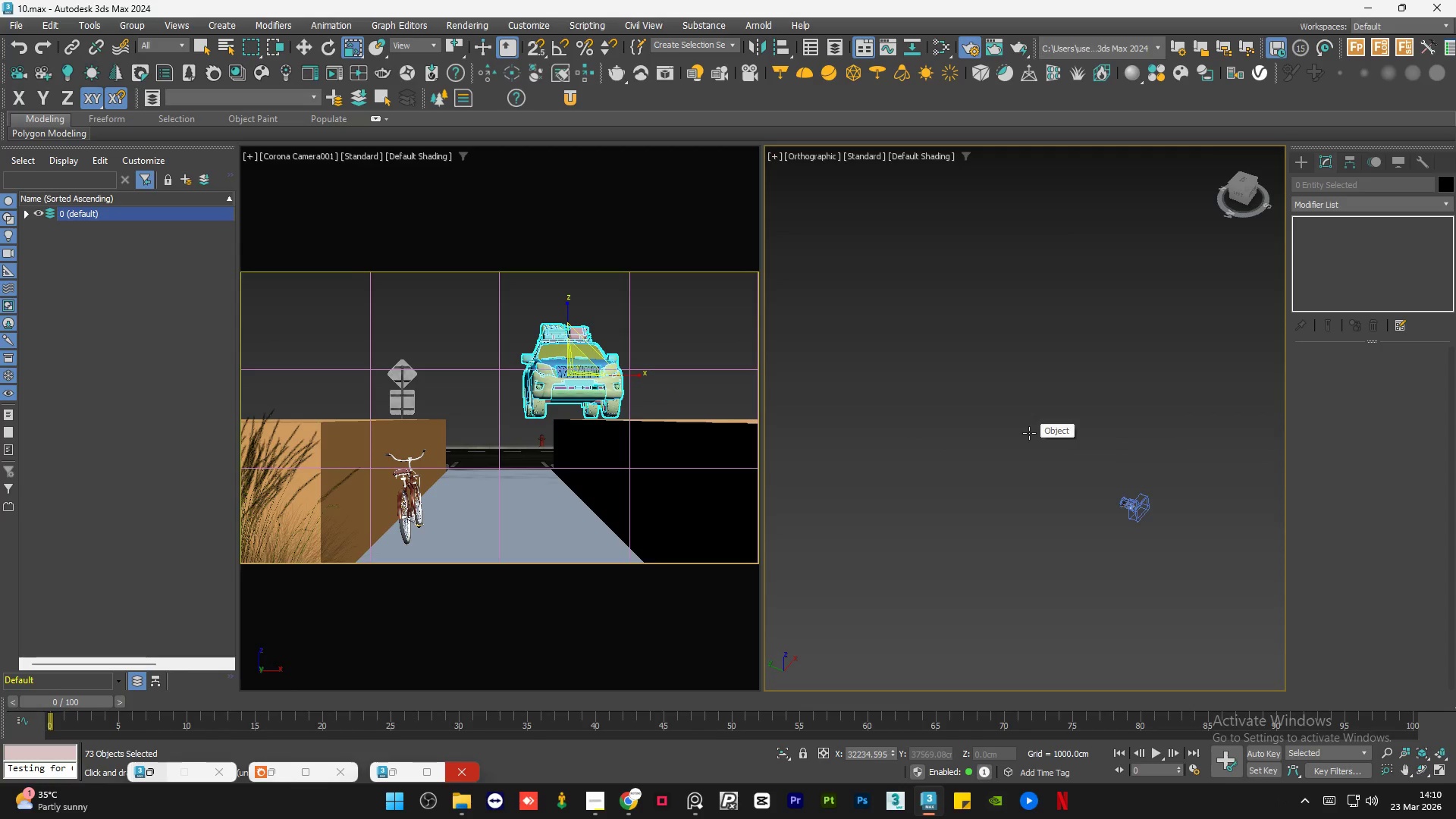 
key(Control+Z)
 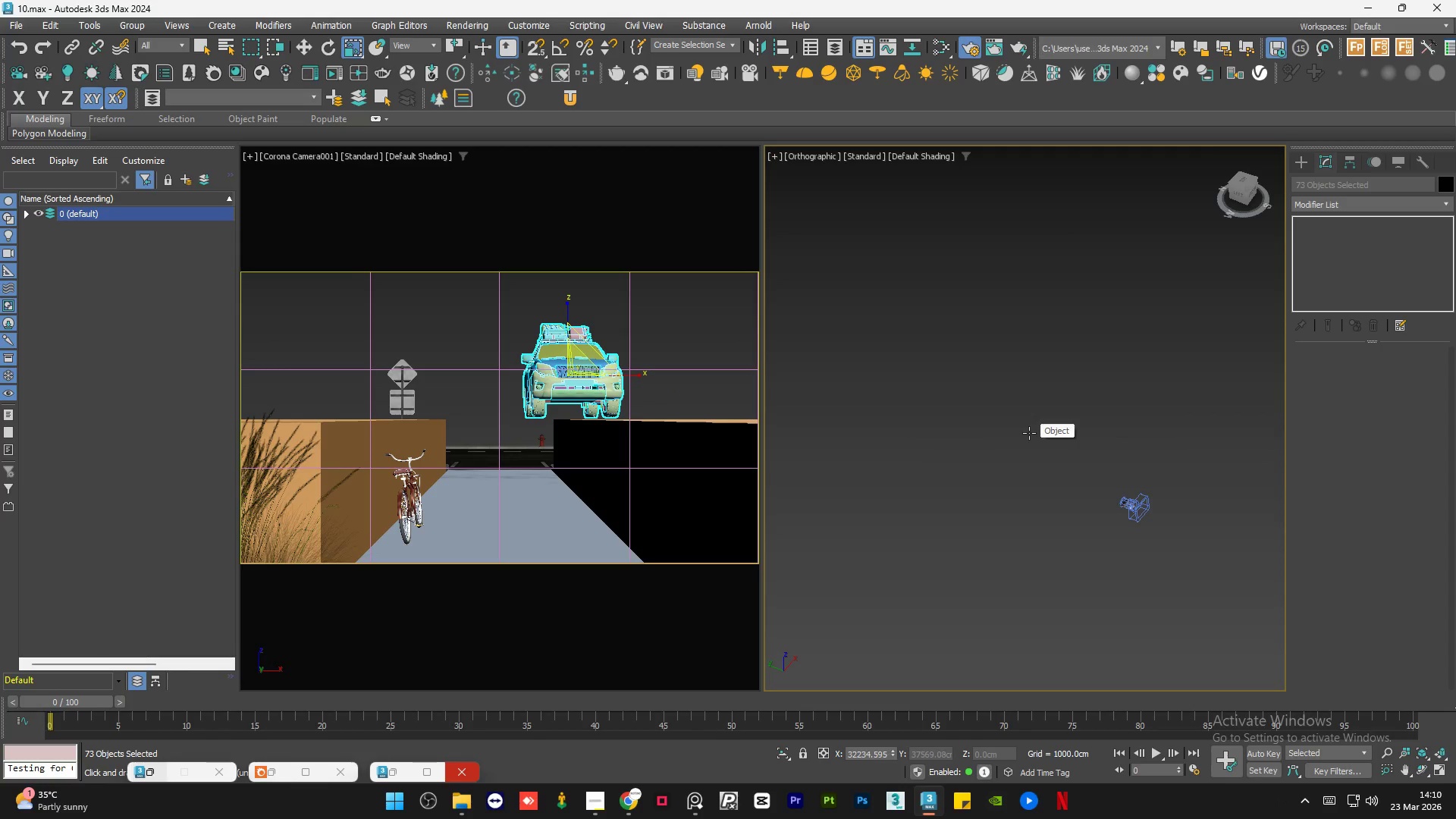 
key(Control+Z)
 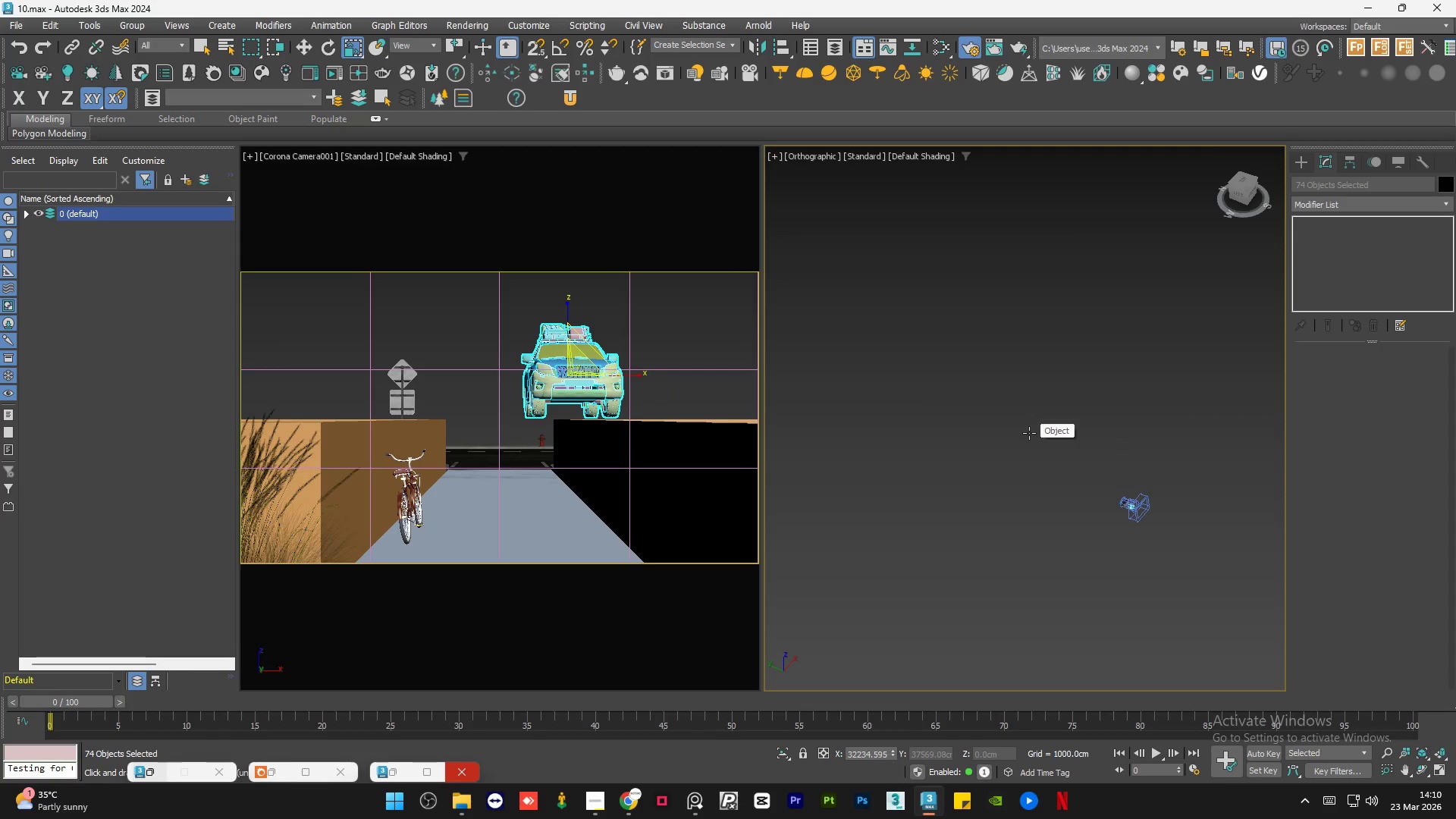 
key(Control+Z)
 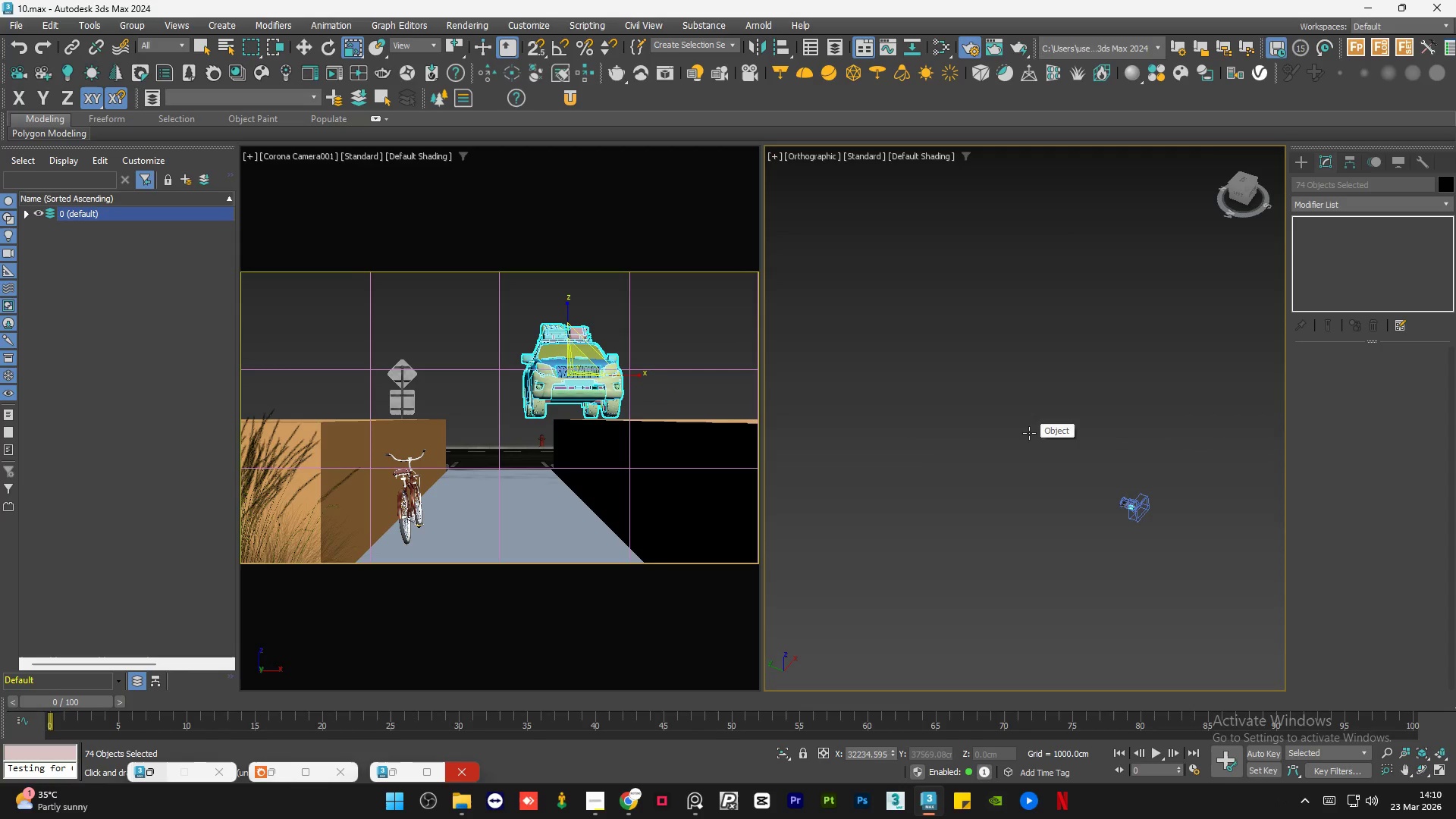 
key(Control+Z)
 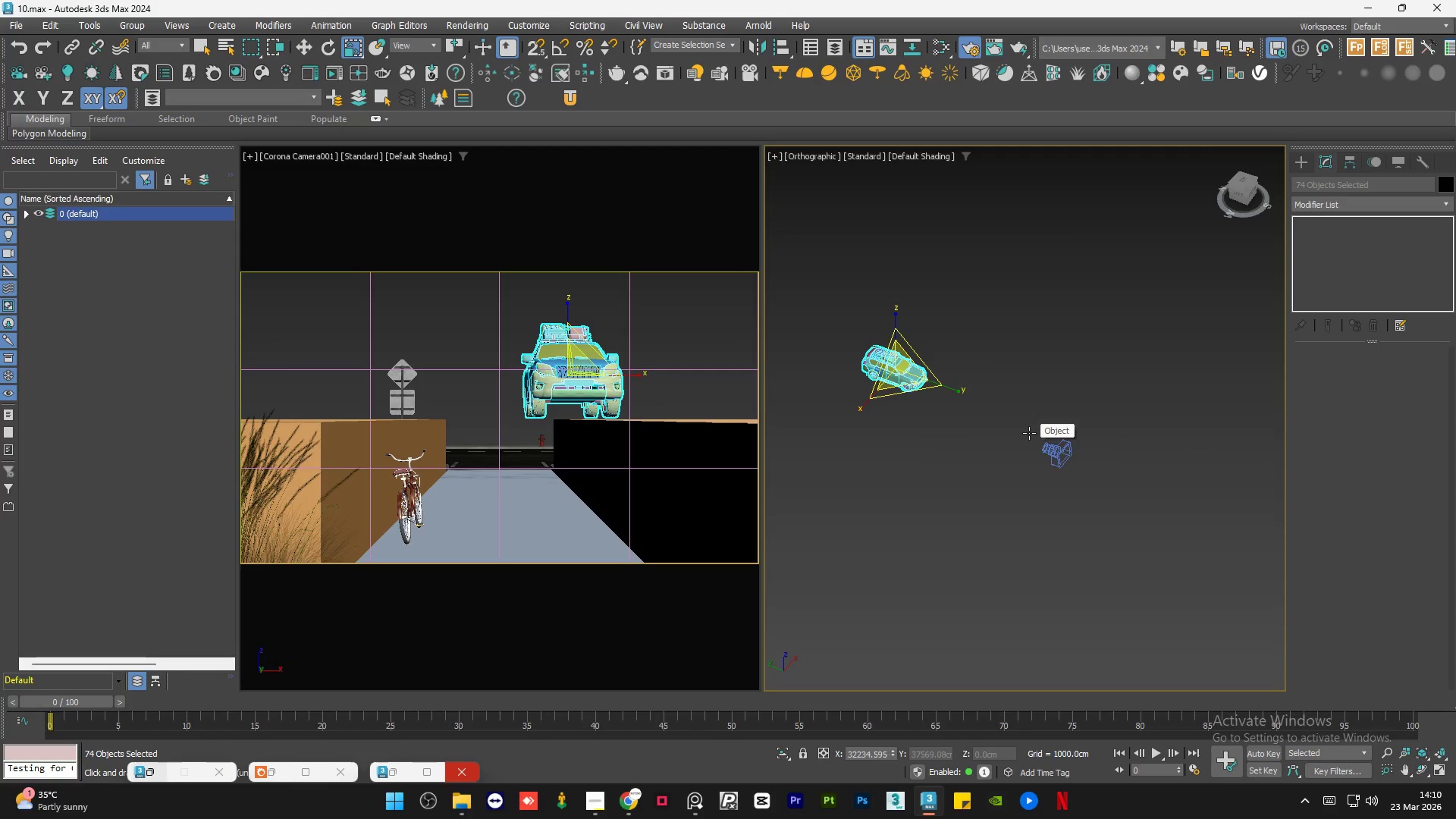 
scroll: coordinate [1029, 433], scroll_direction: down, amount: 4.0
 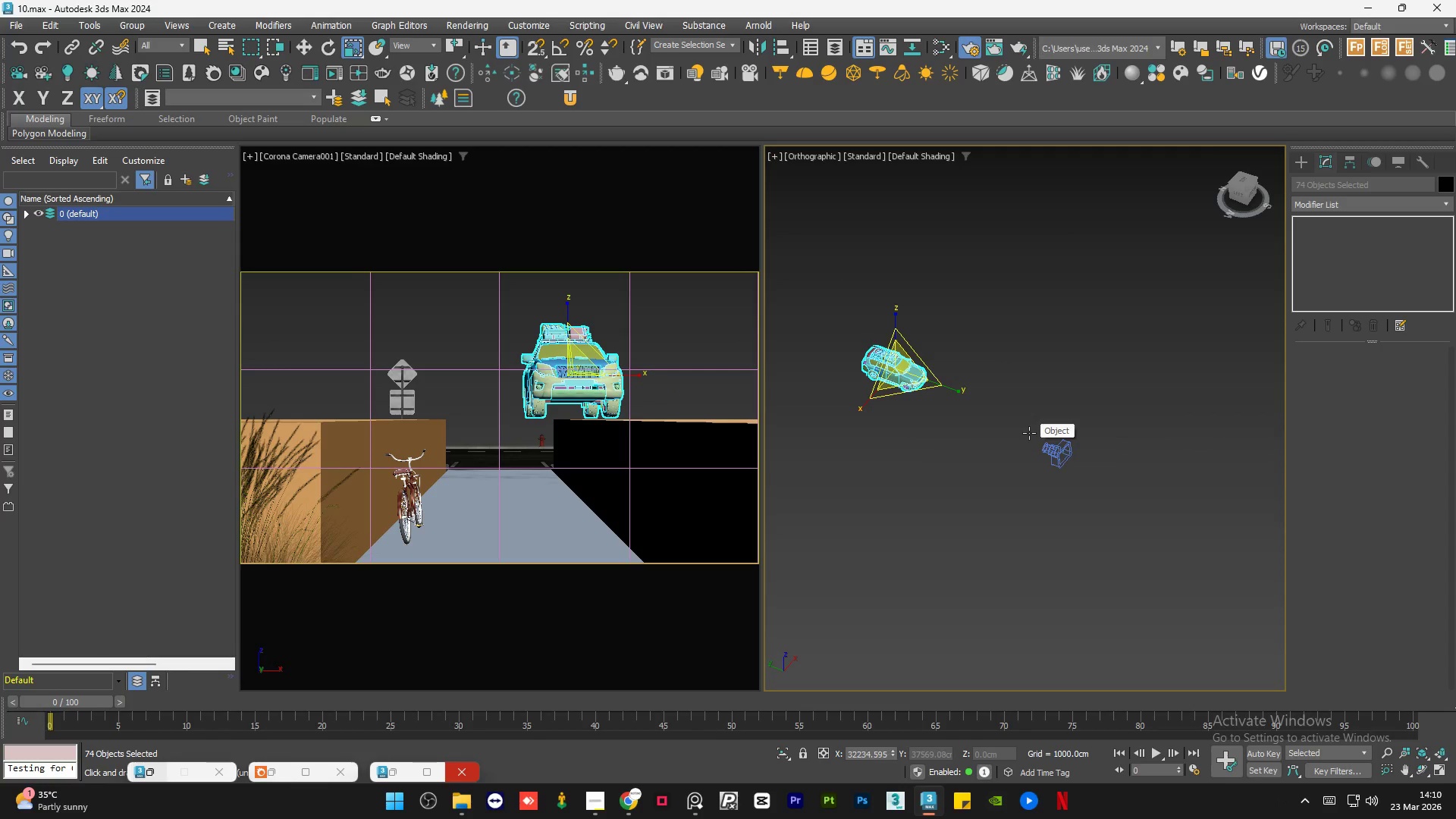 
key(Control+Z)
 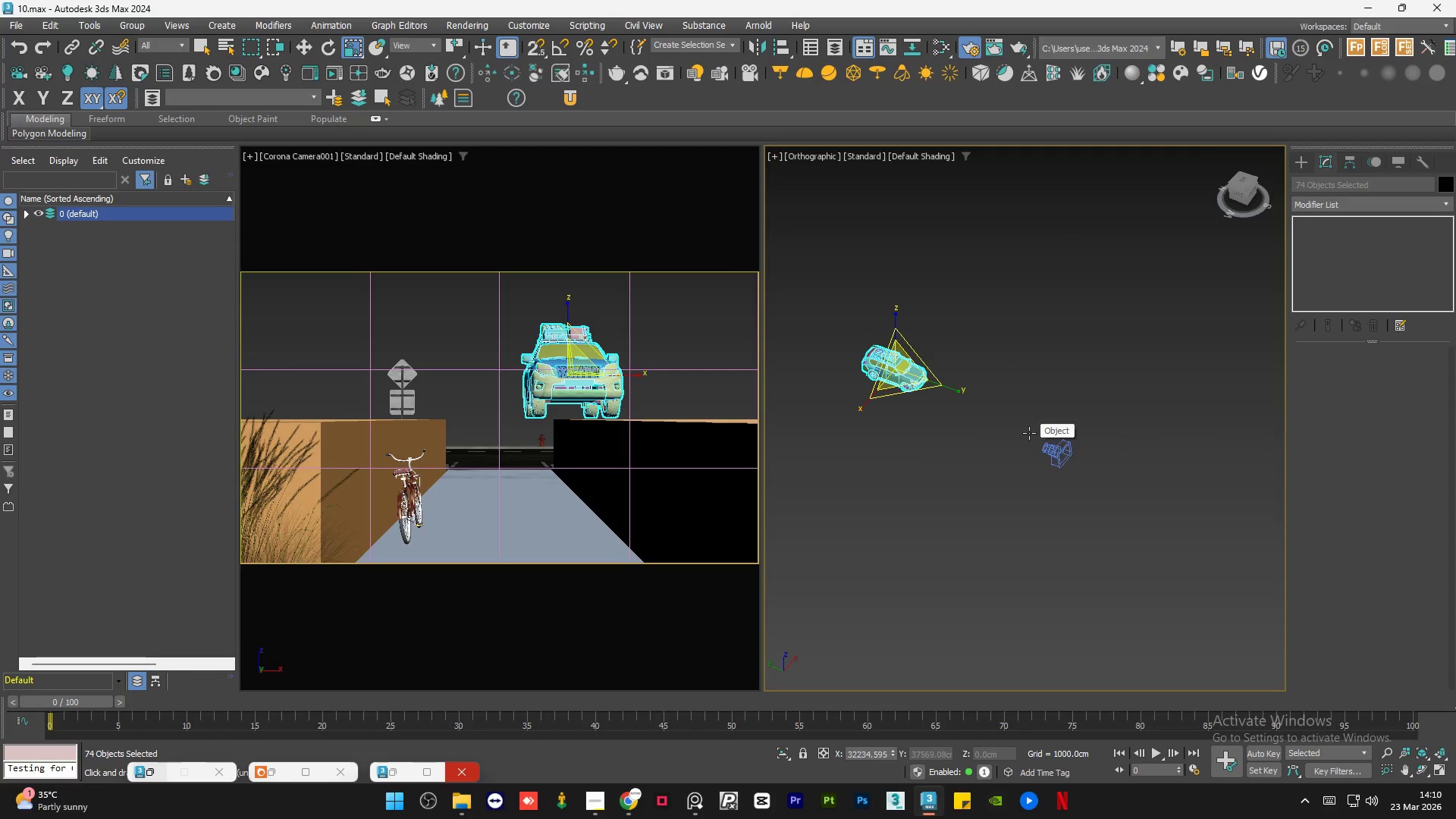 
key(Control+Z)
 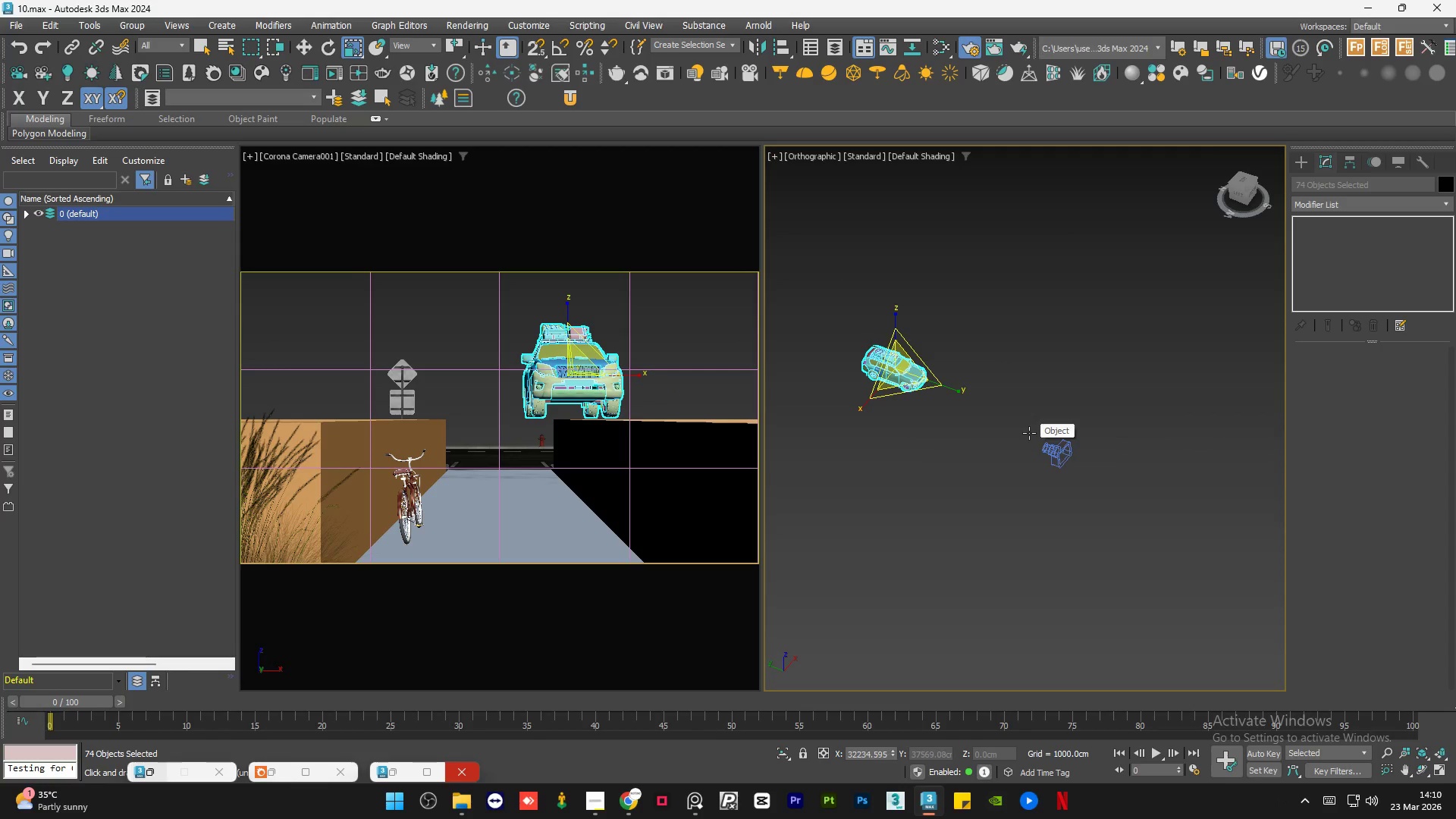 
key(Control+Z)
 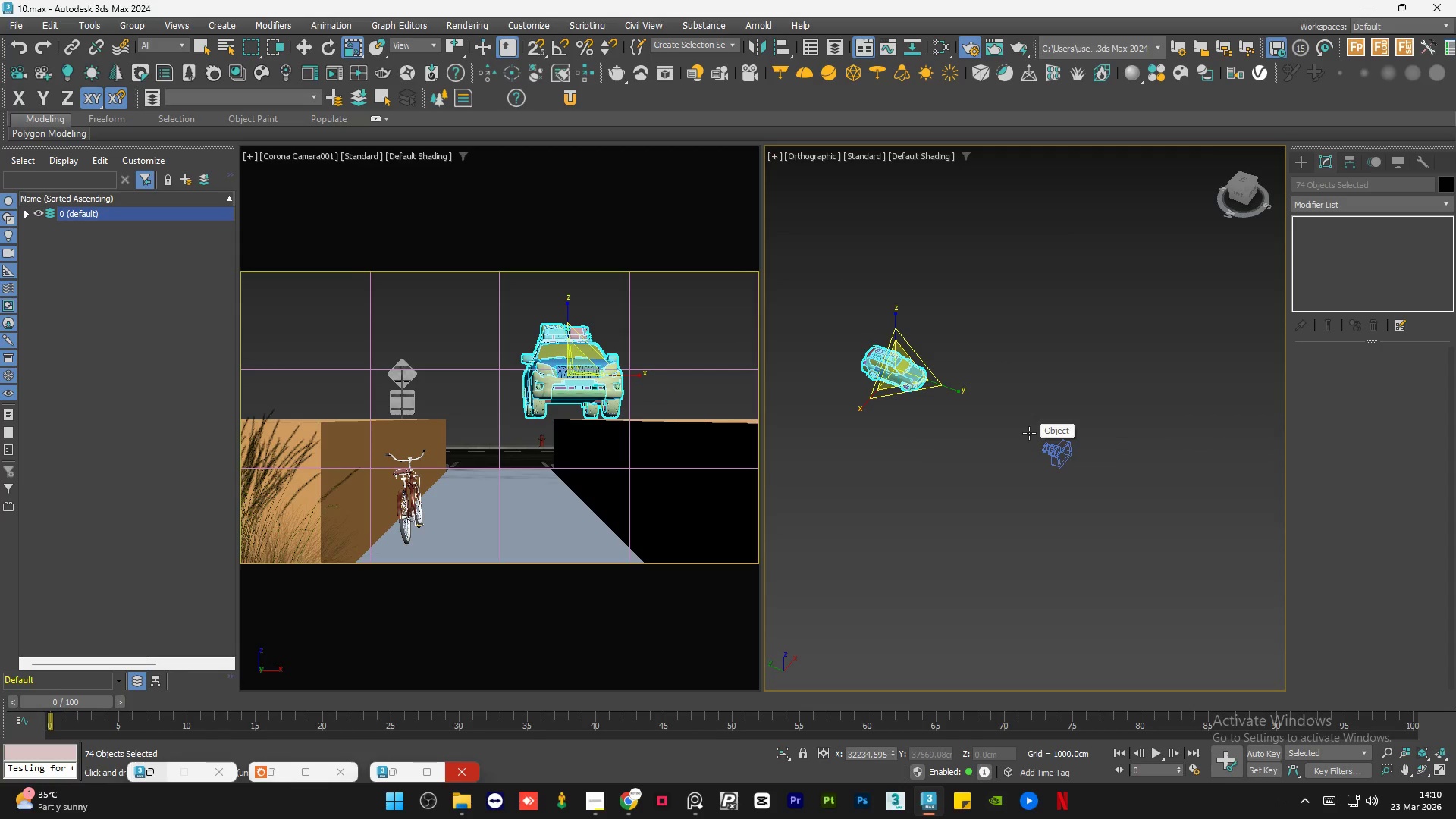 
key(Control+Z)
 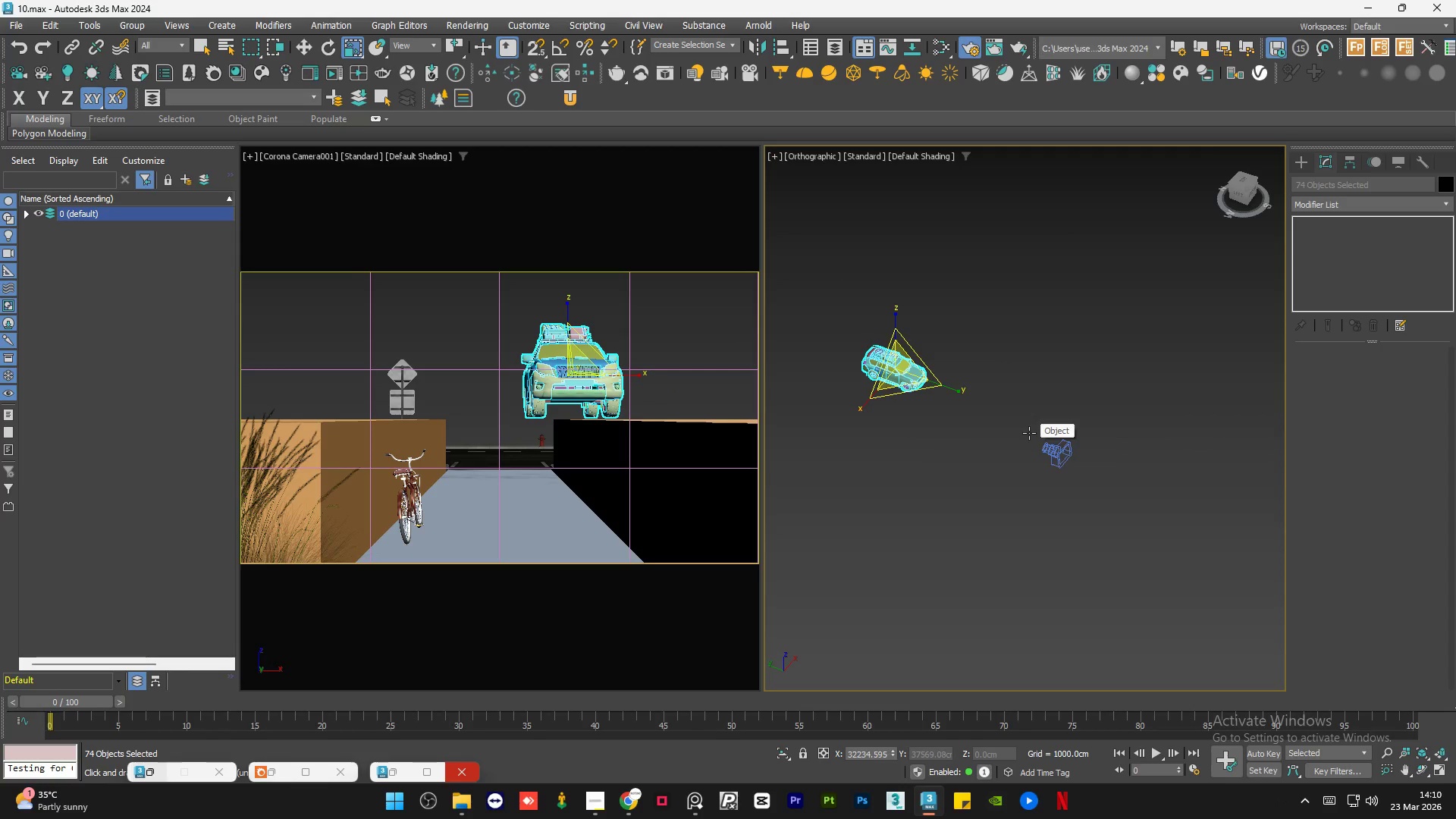 
key(Control+Z)
 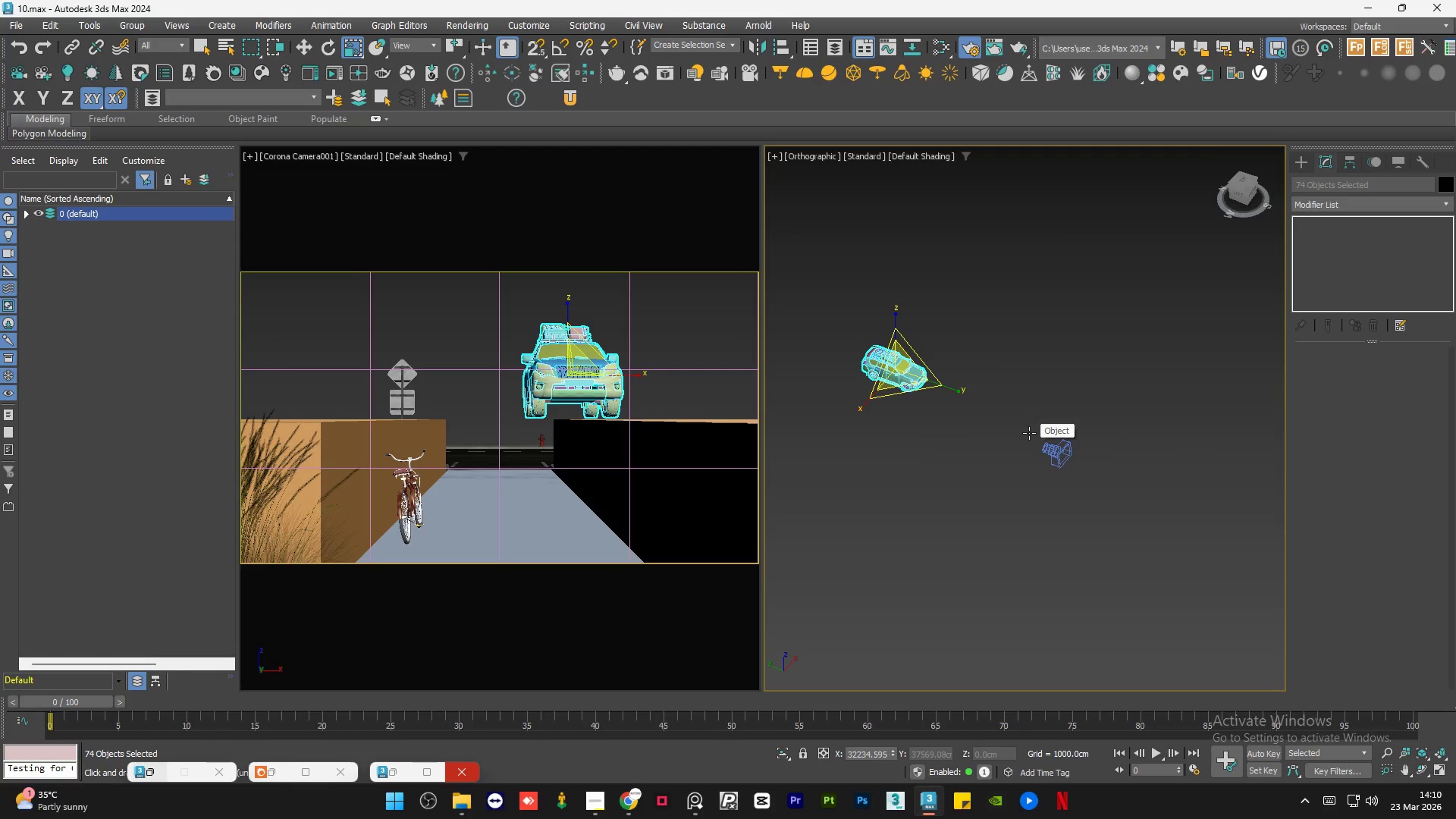 
key(Control+Z)
 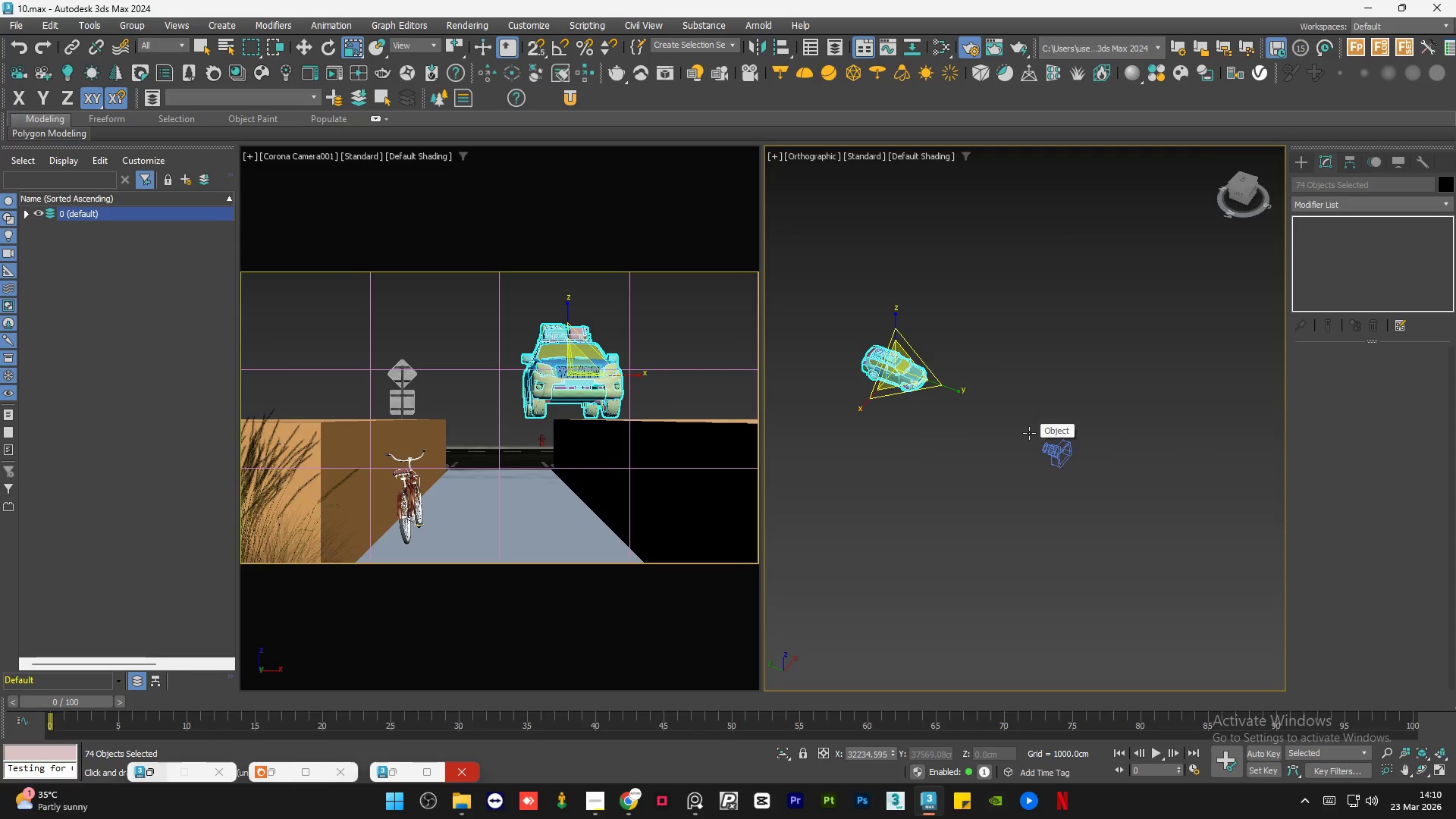 
key(Control+Z)
 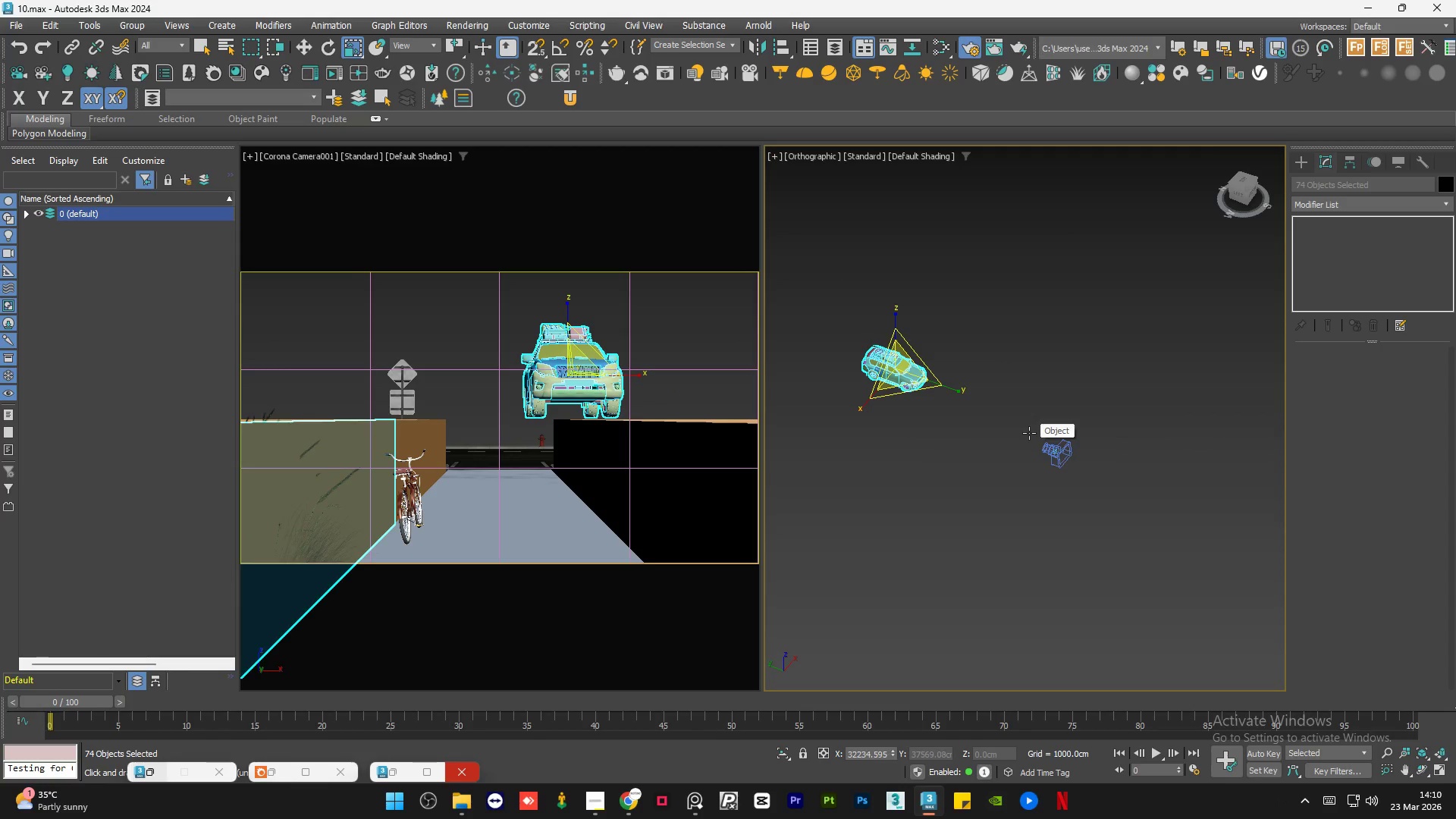 
key(Control+Z)
 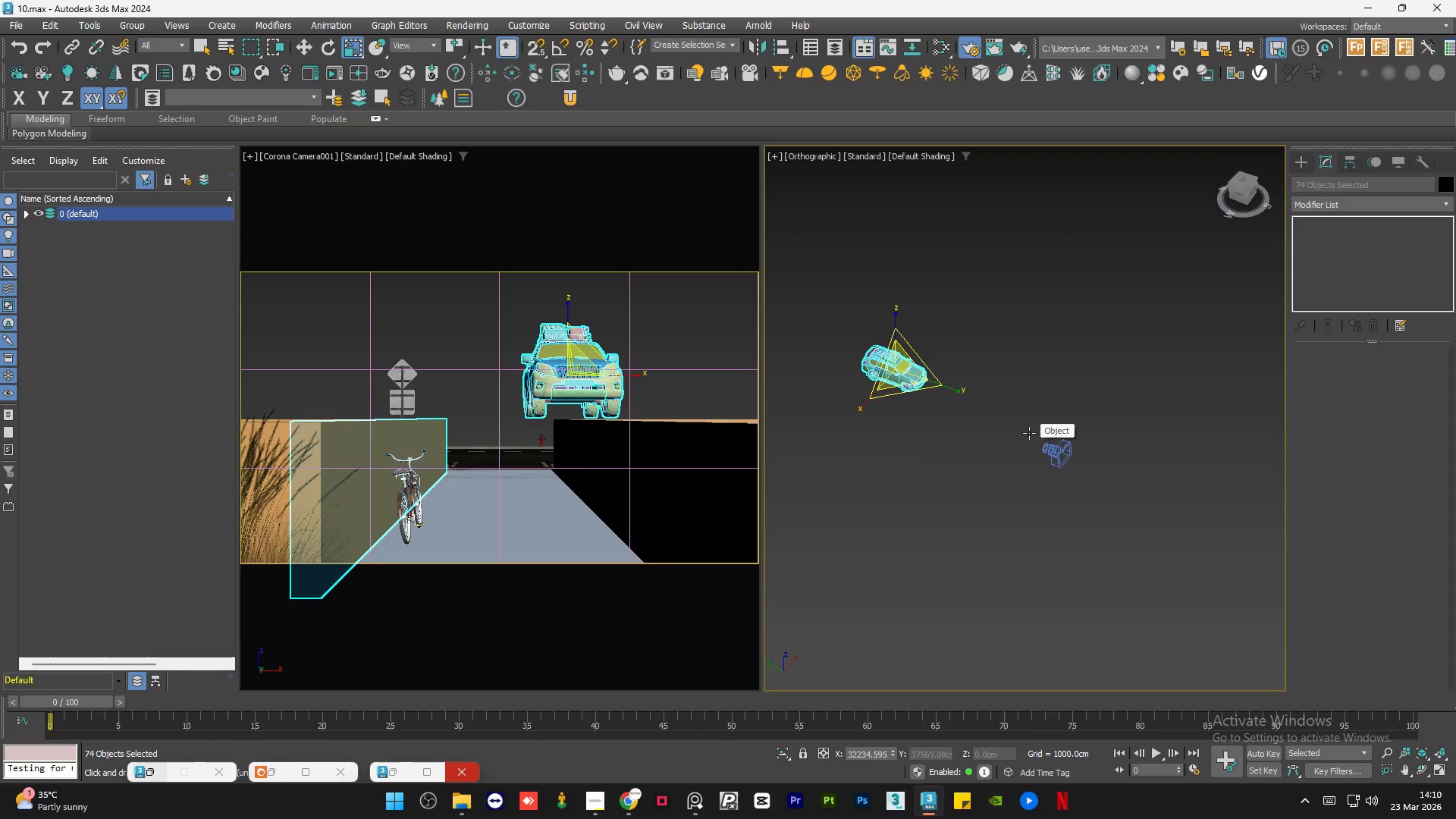 
key(Control+Y)
 